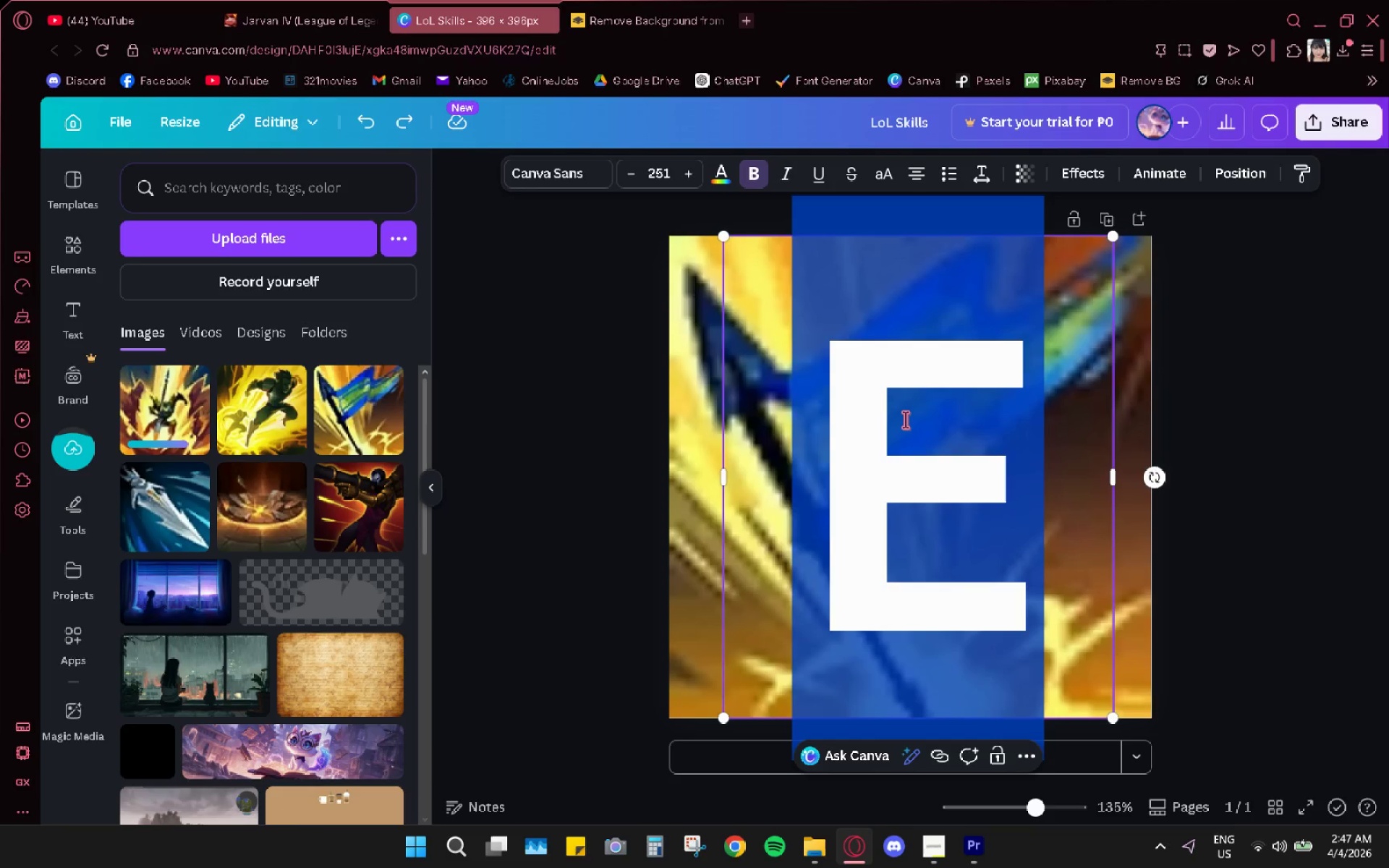 
key(Shift+R)
 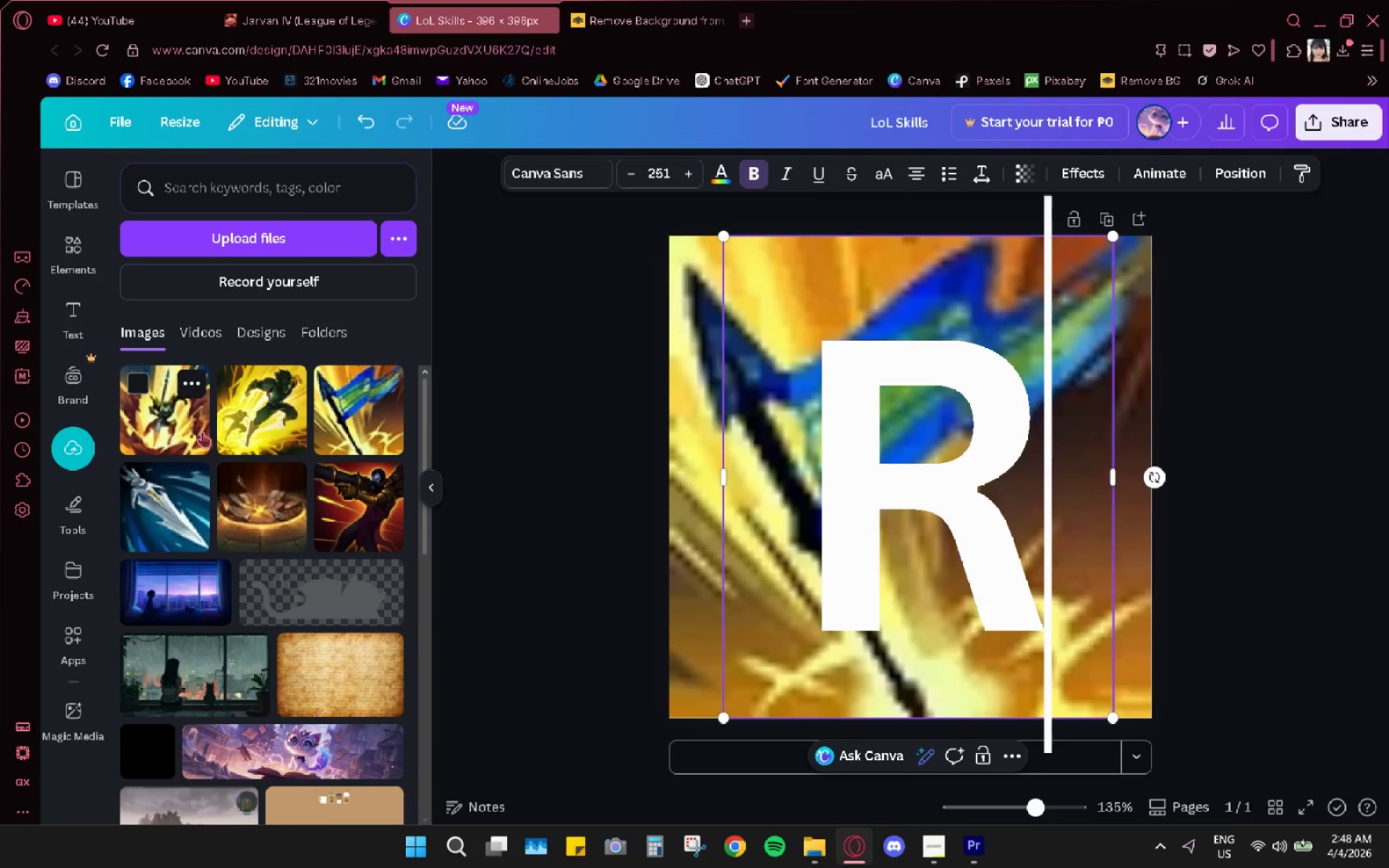 
left_click_drag(start_coordinate=[156, 422], to_coordinate=[683, 367])
 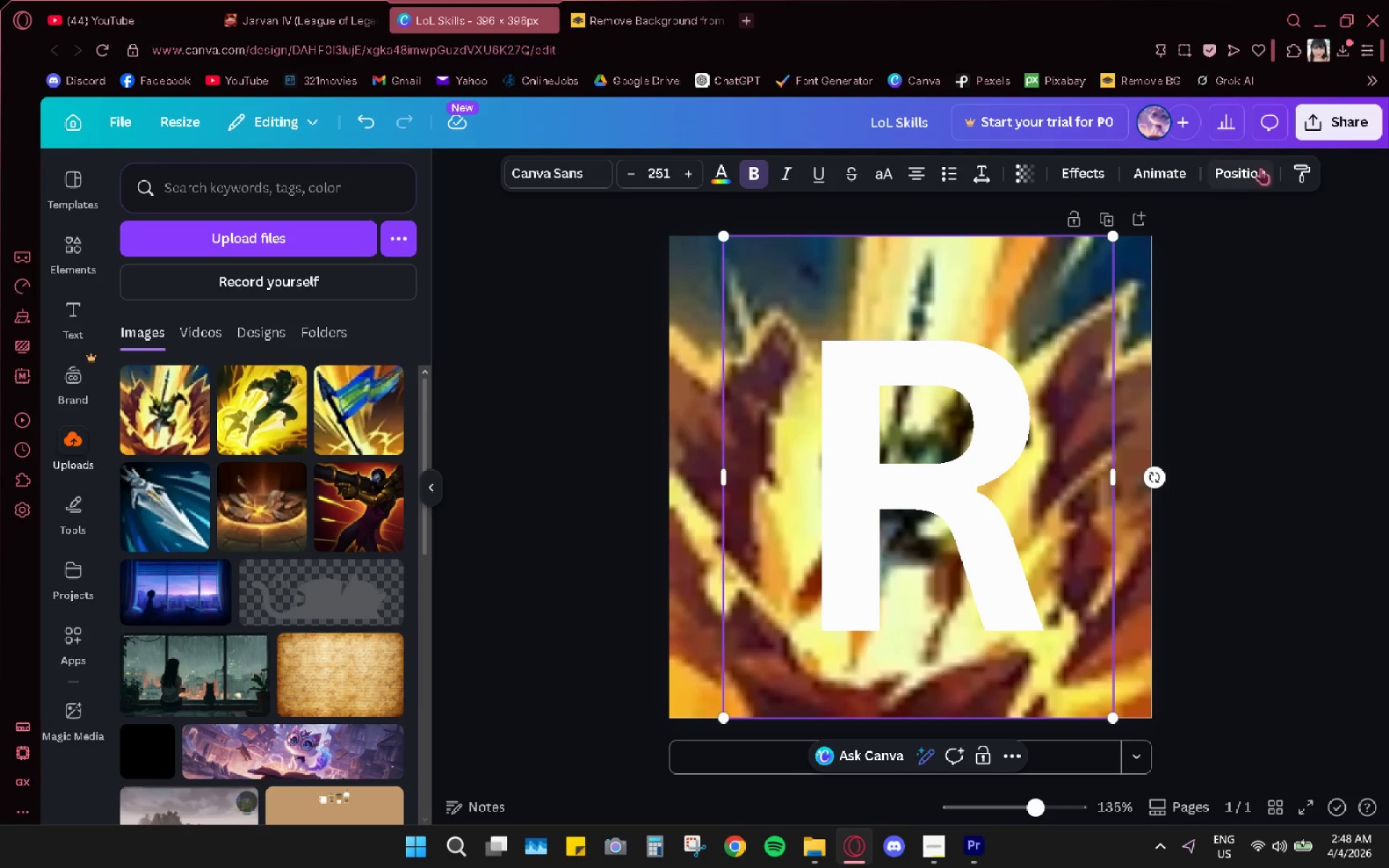 
left_click([1334, 130])
 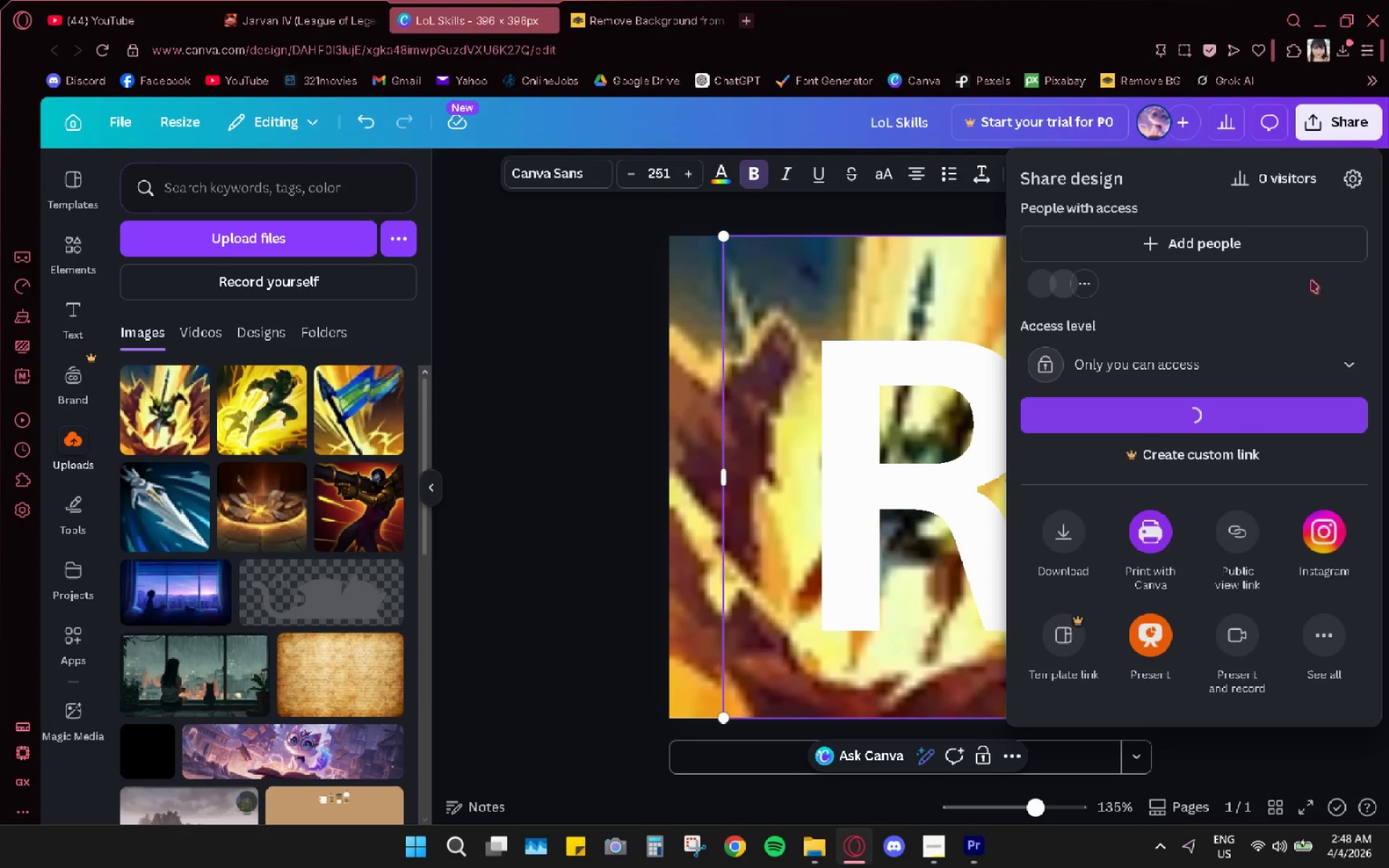 
left_click([1062, 545])
 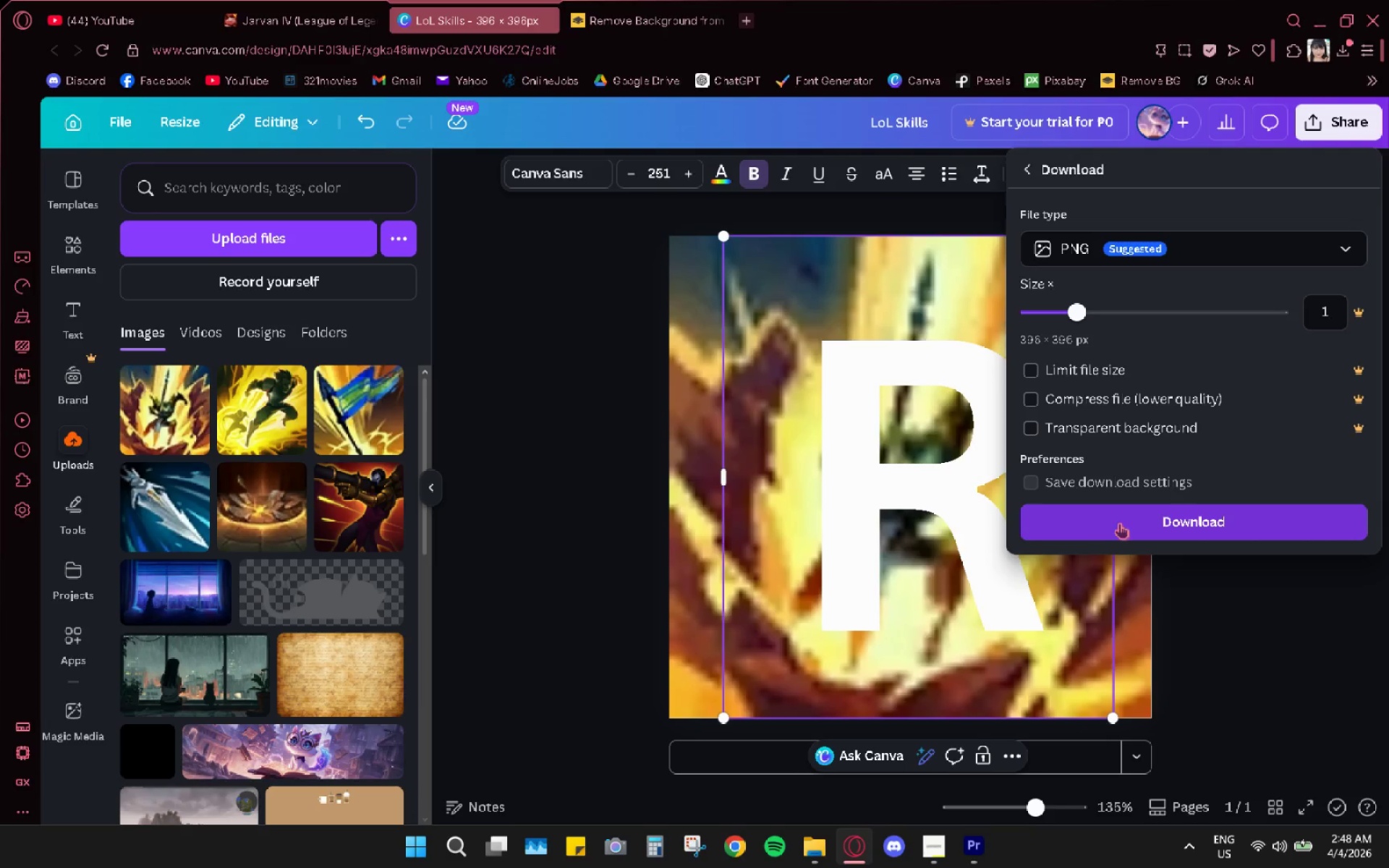 
left_click([1147, 527])
 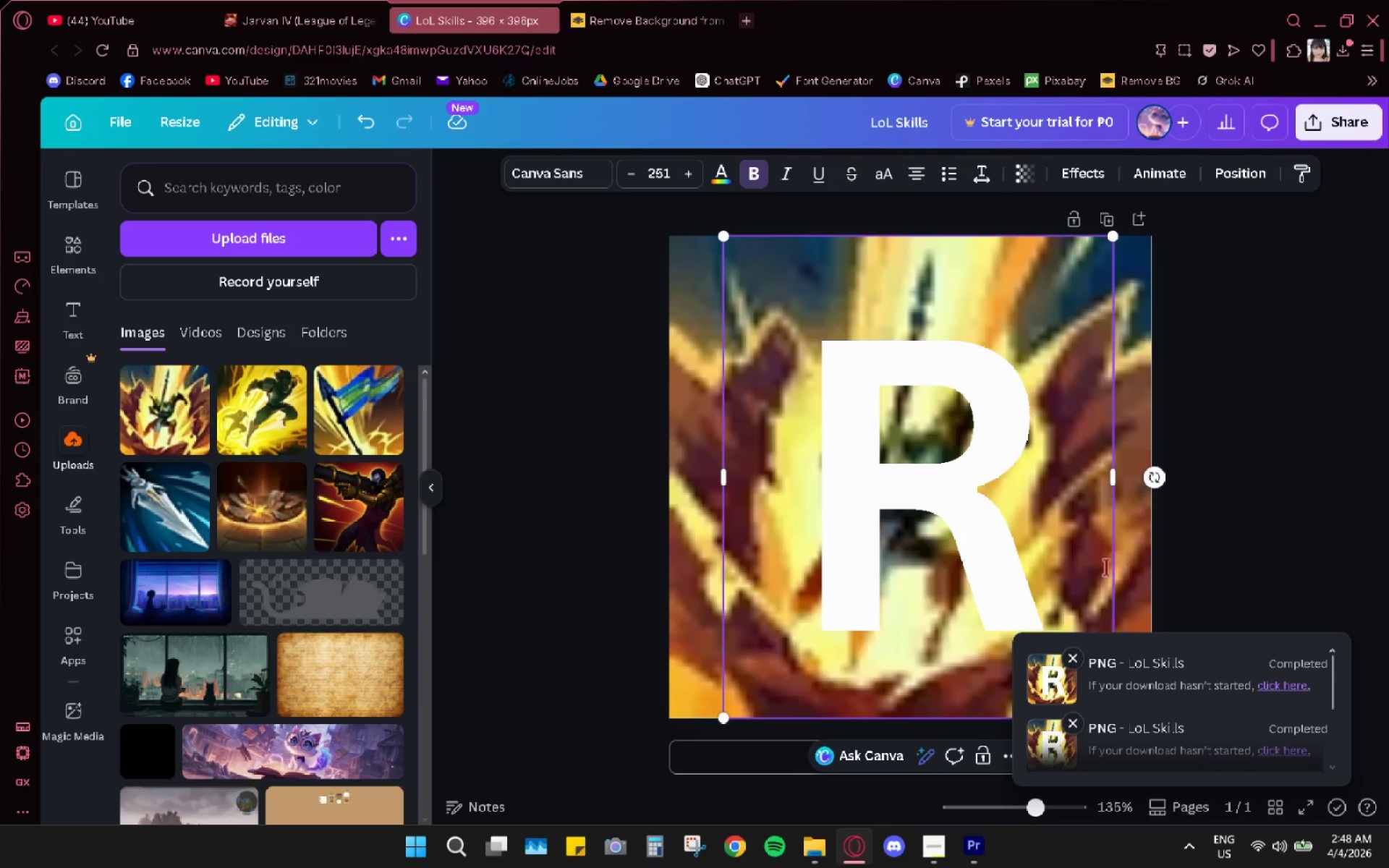 
left_click([833, 842])
 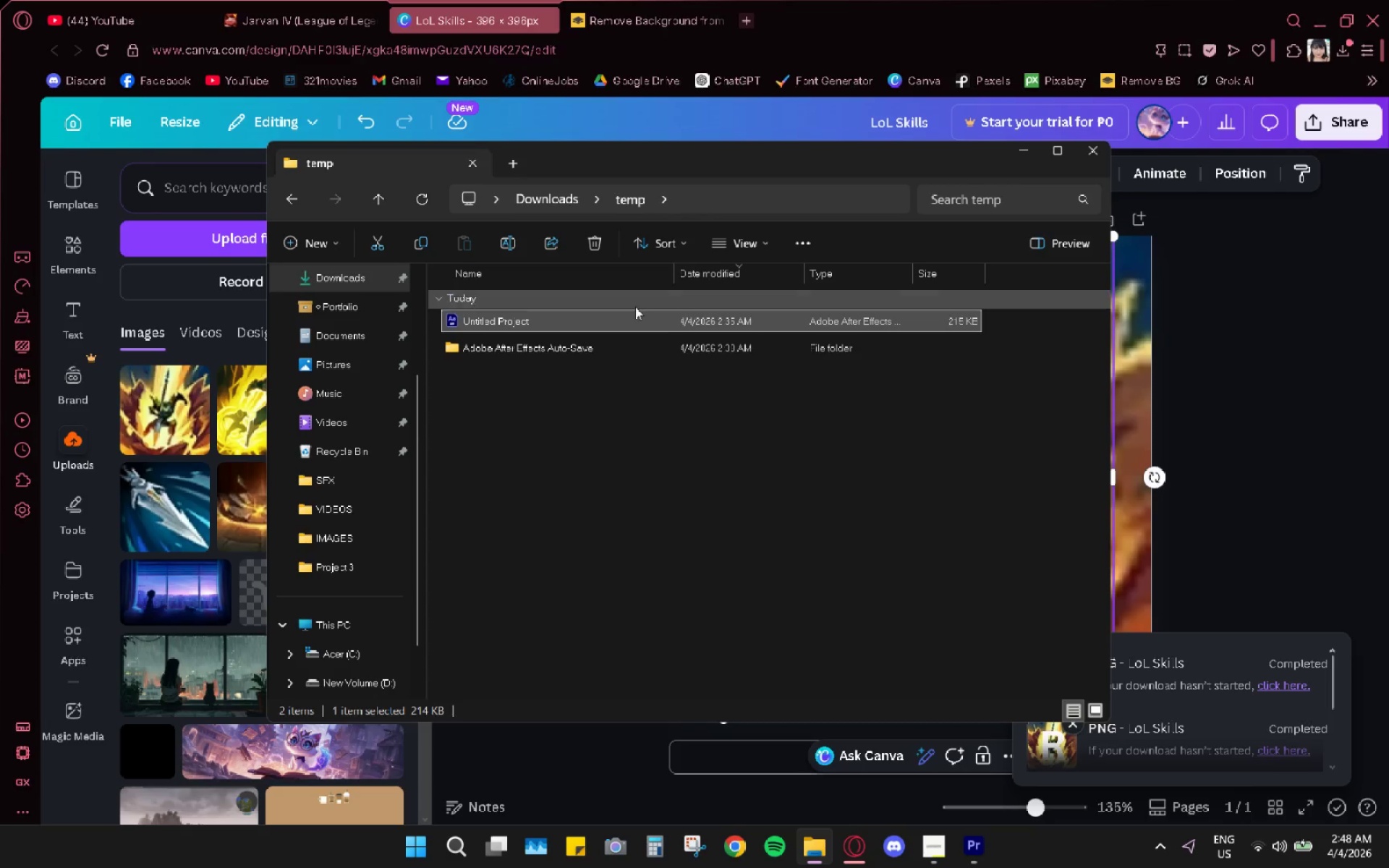 
left_click([290, 193])
 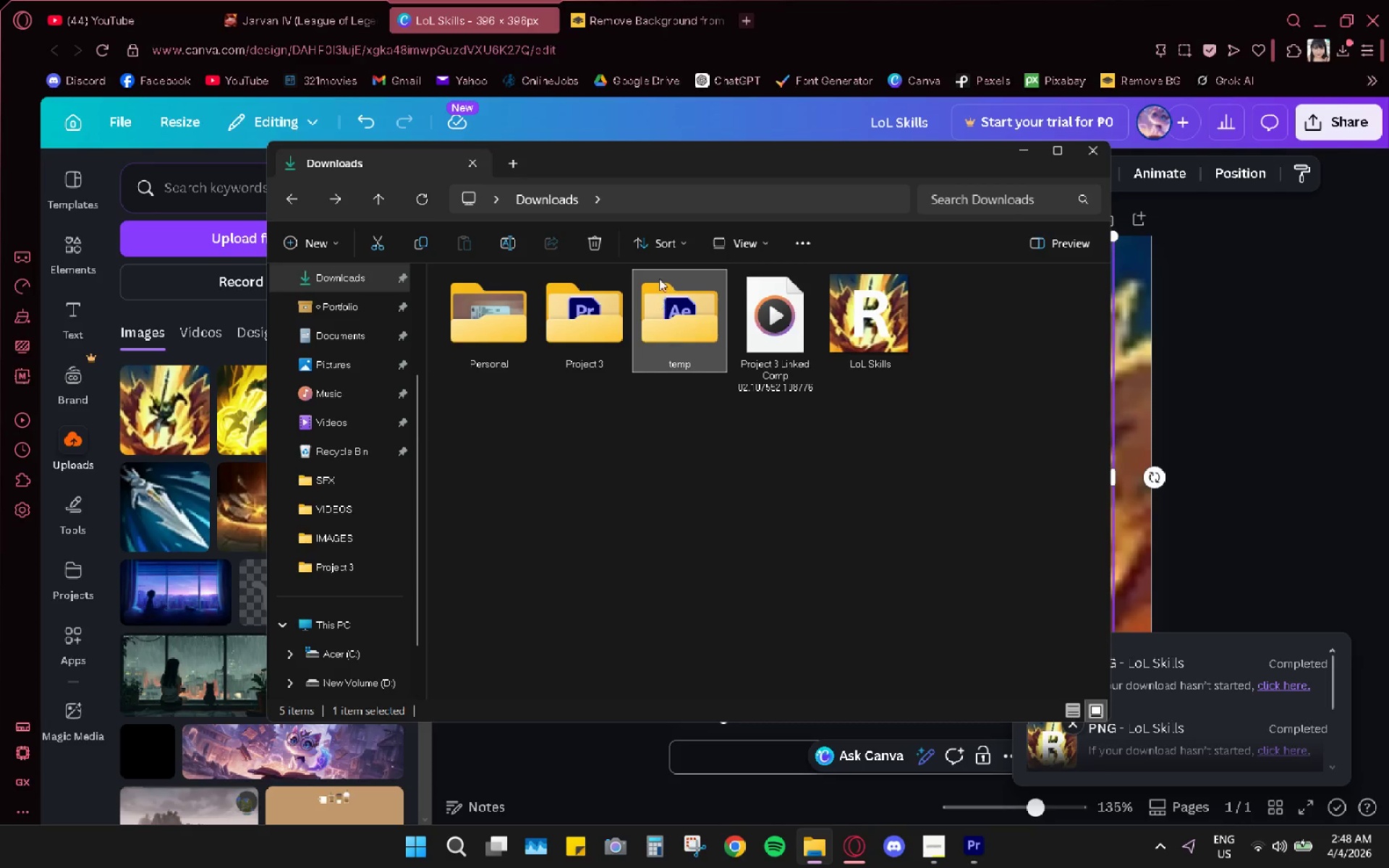 
left_click([587, 236])
 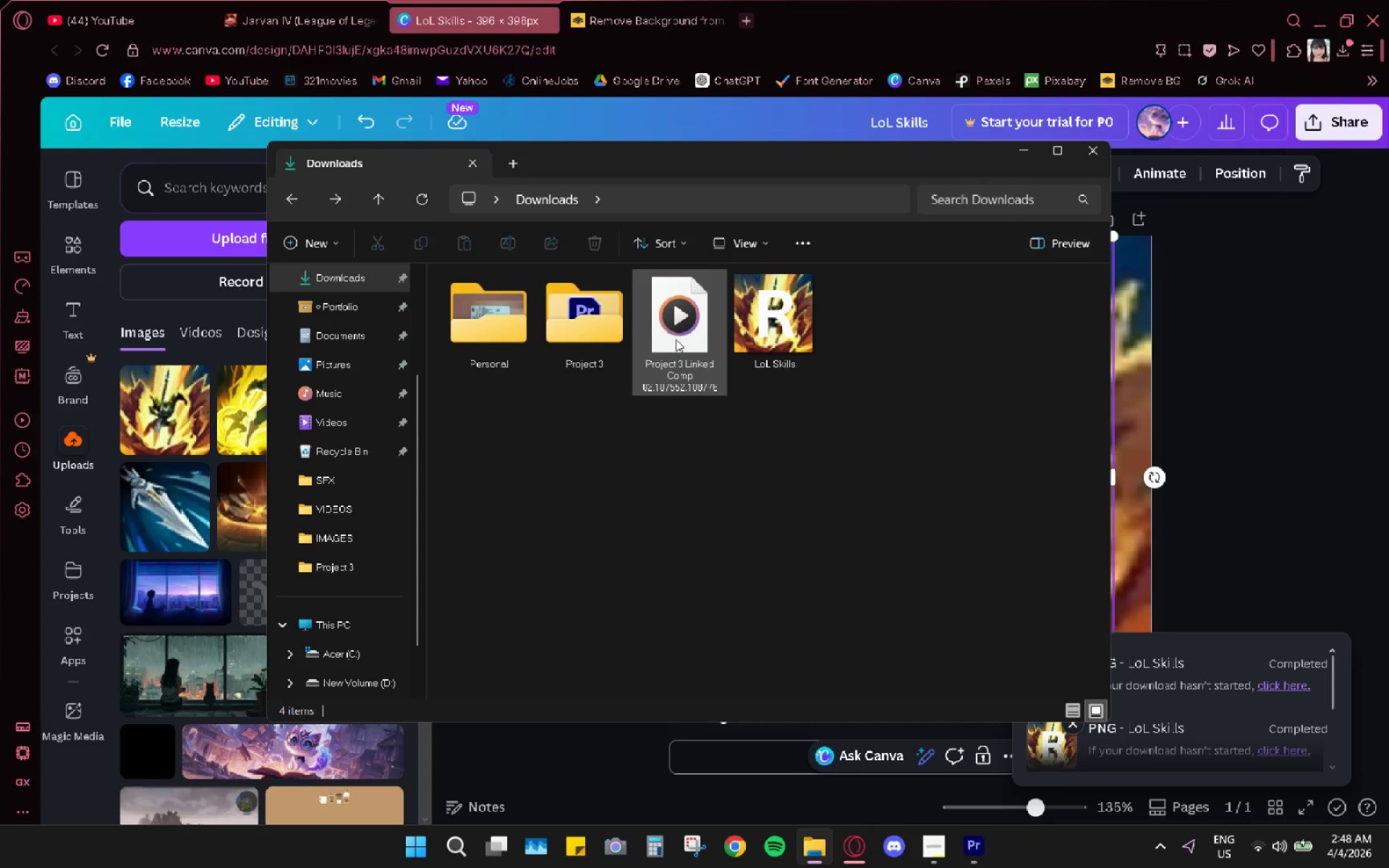 
left_click([676, 339])
 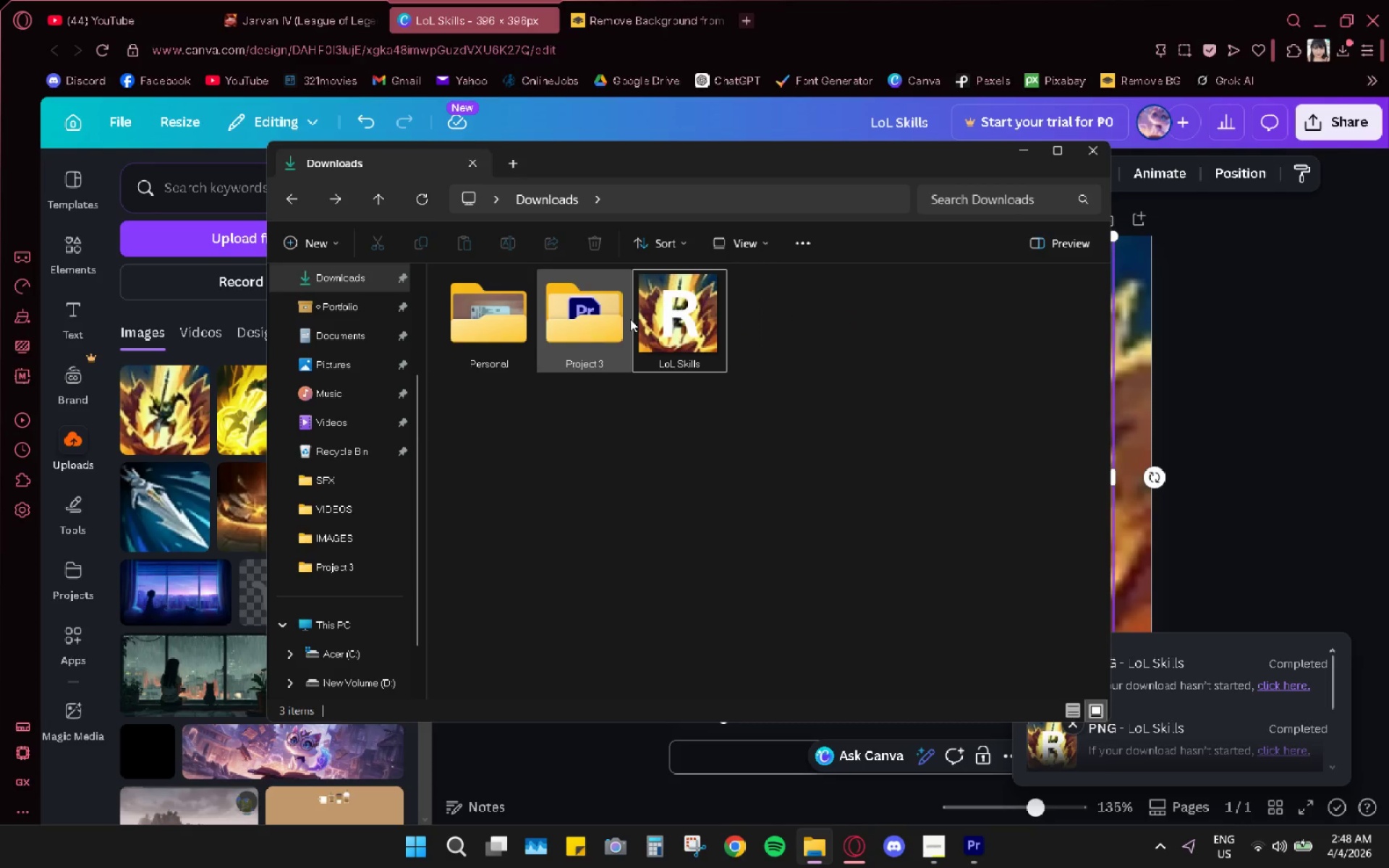 
left_click([650, 310])
 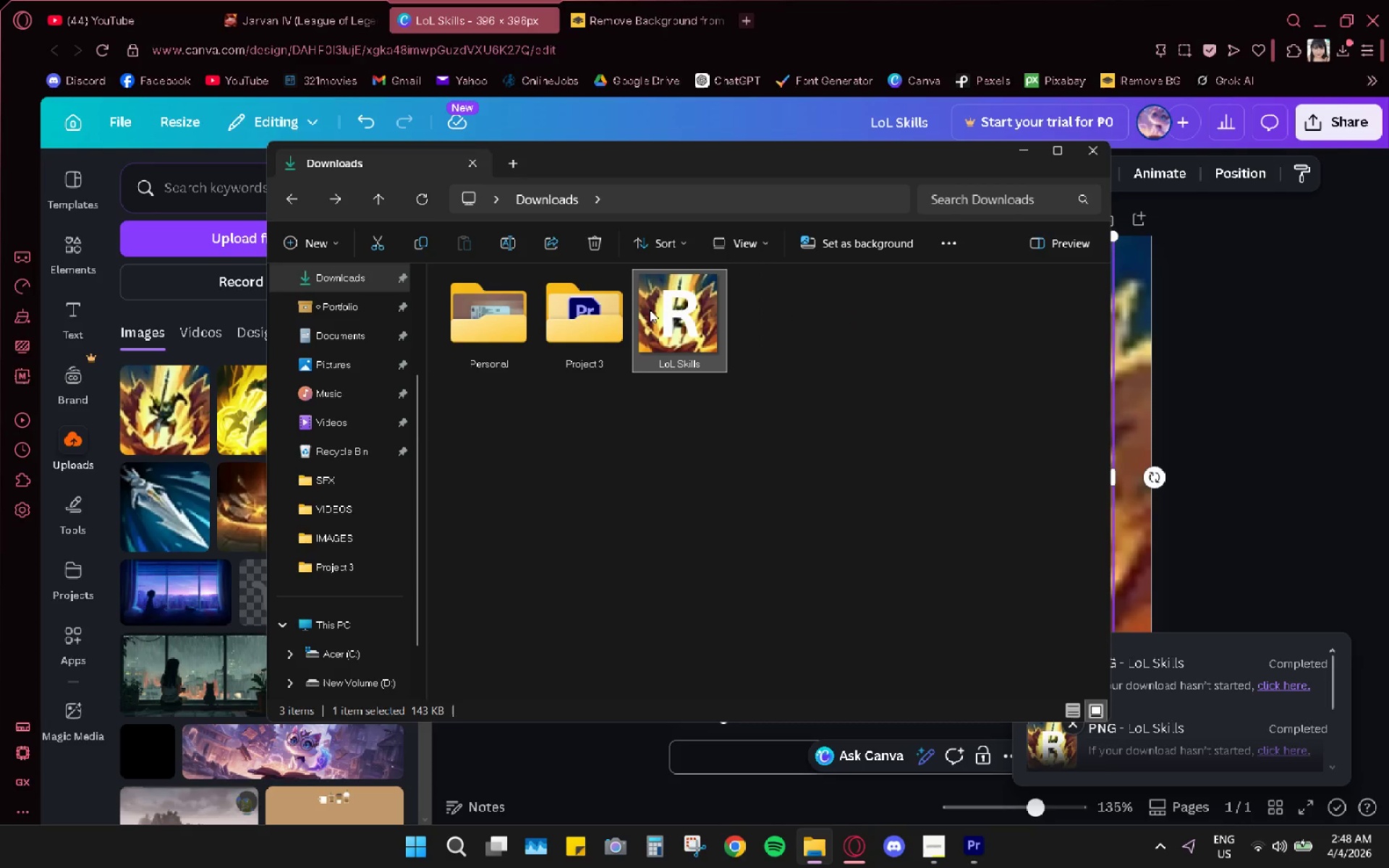 
right_click([650, 310])
 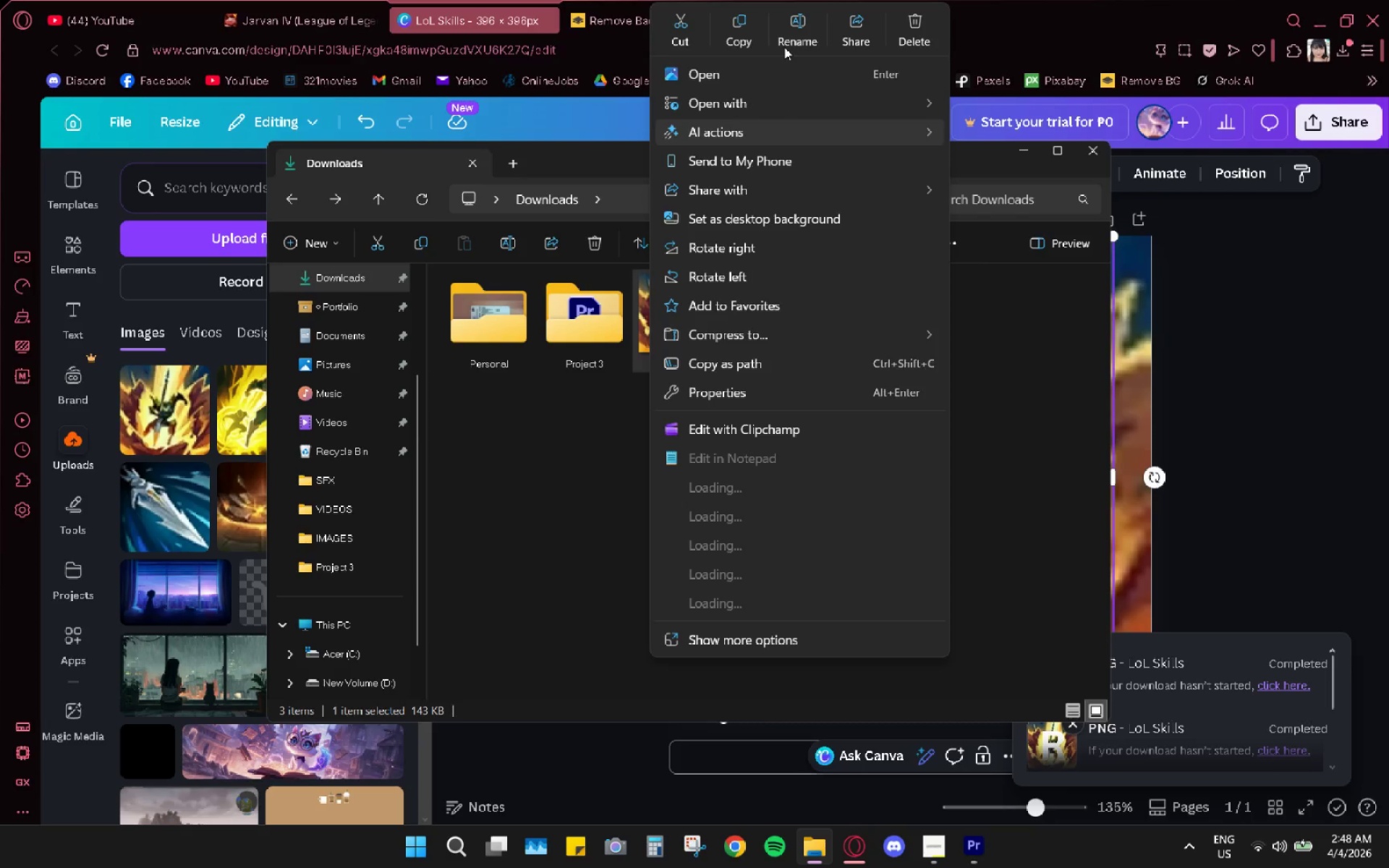 
left_click([794, 28])
 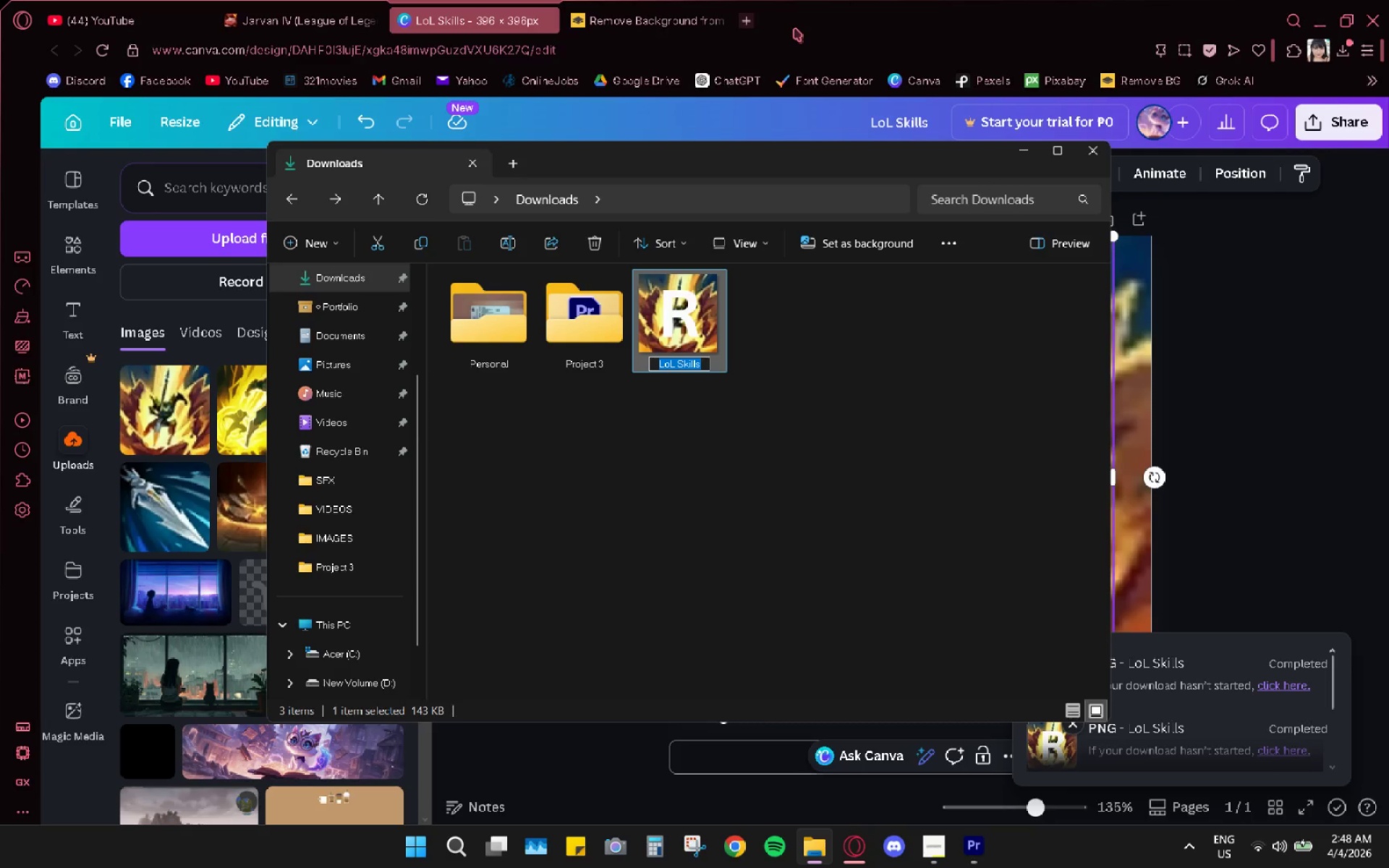 
type(Jarvan R)
 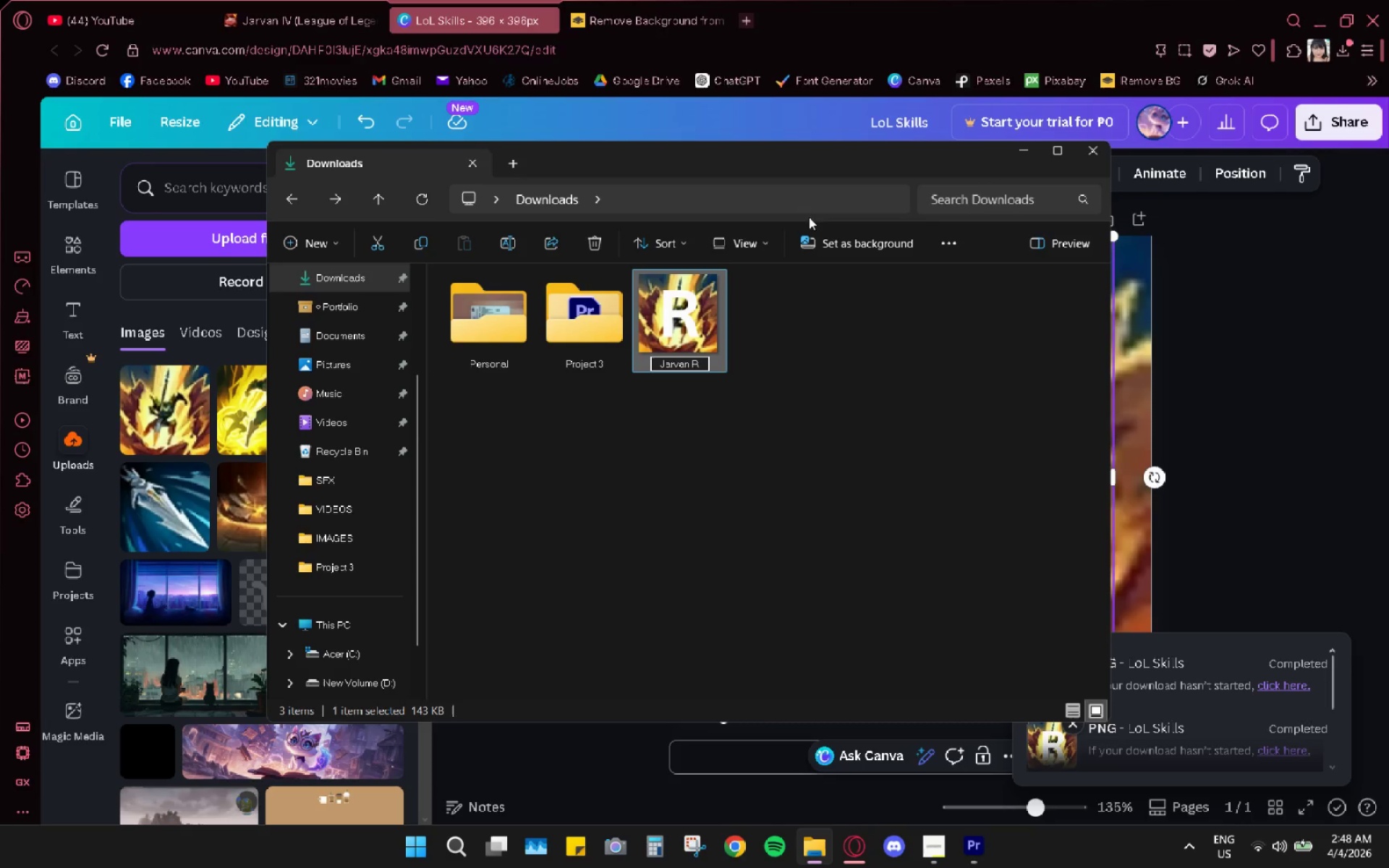 
left_click([689, 425])
 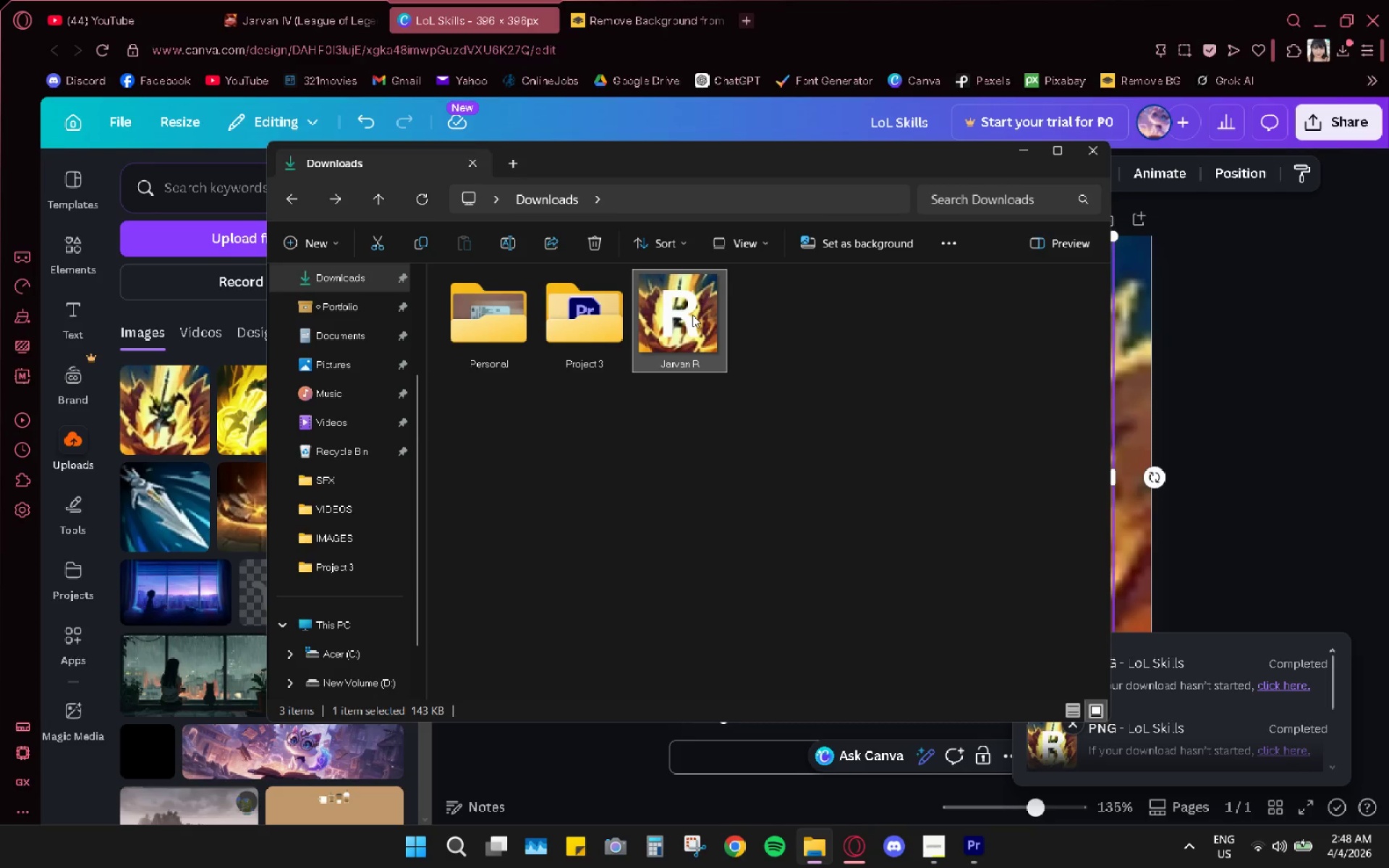 
key(Control+X)
 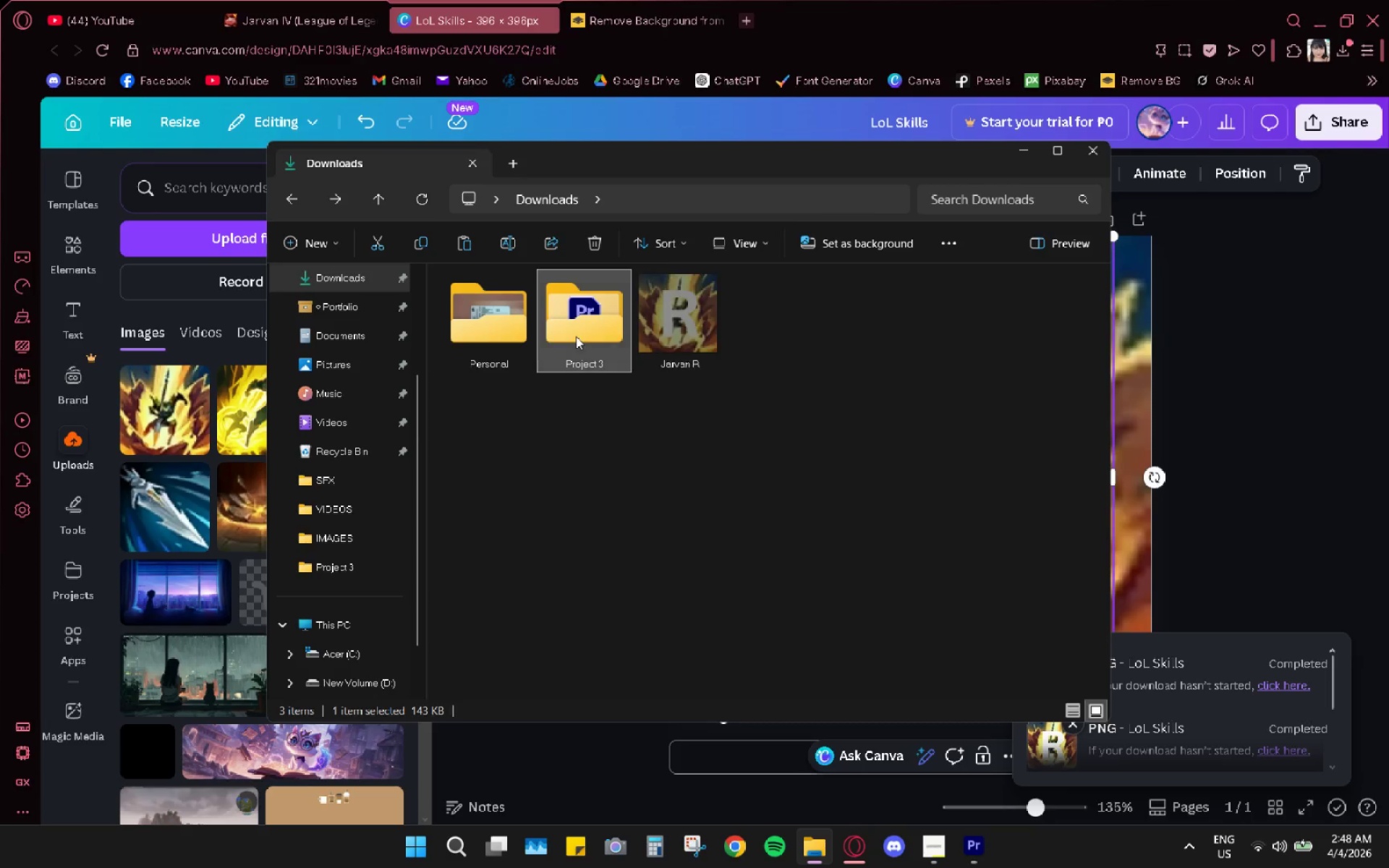 
double_click([576, 336])
 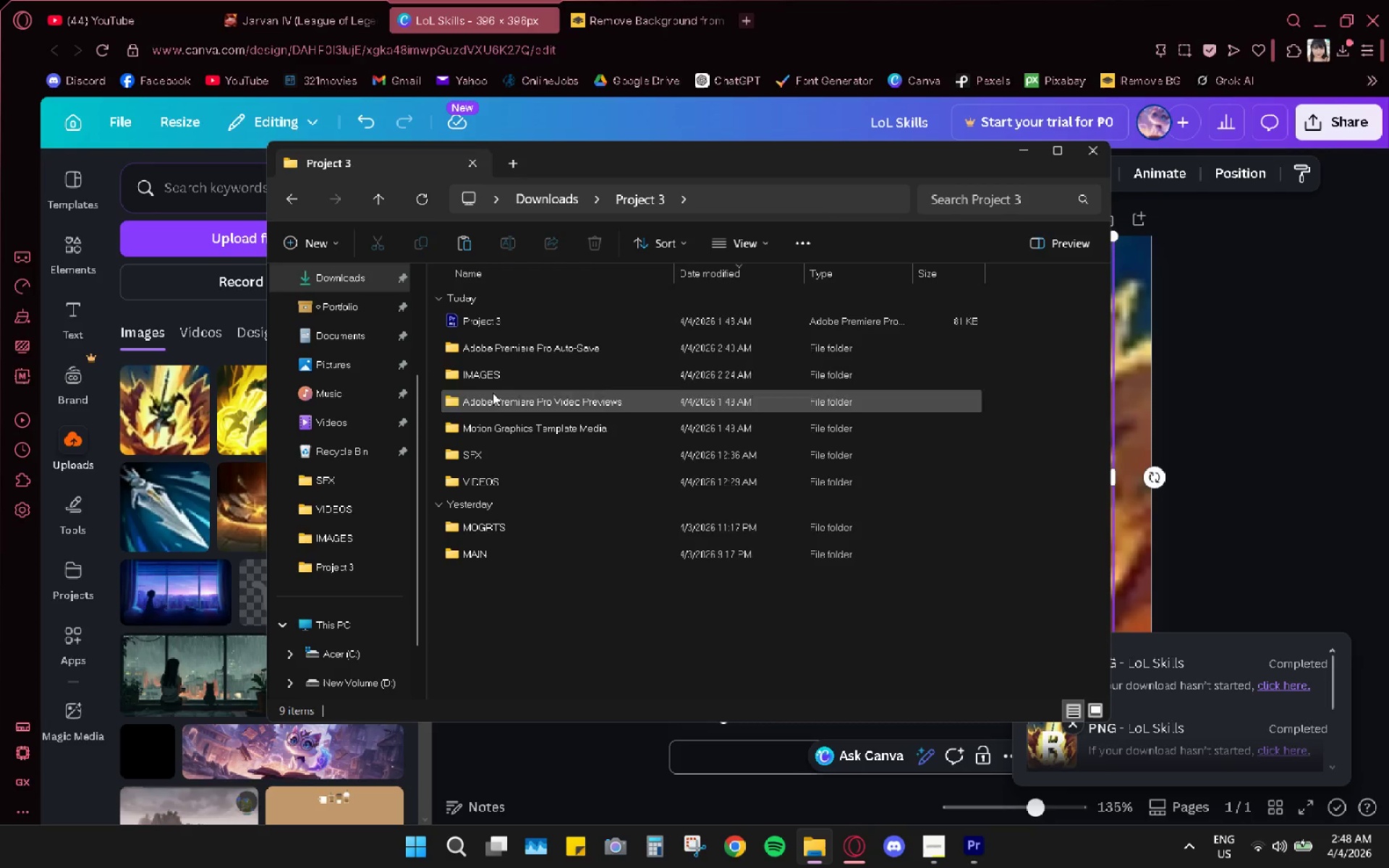 
double_click([501, 385])
 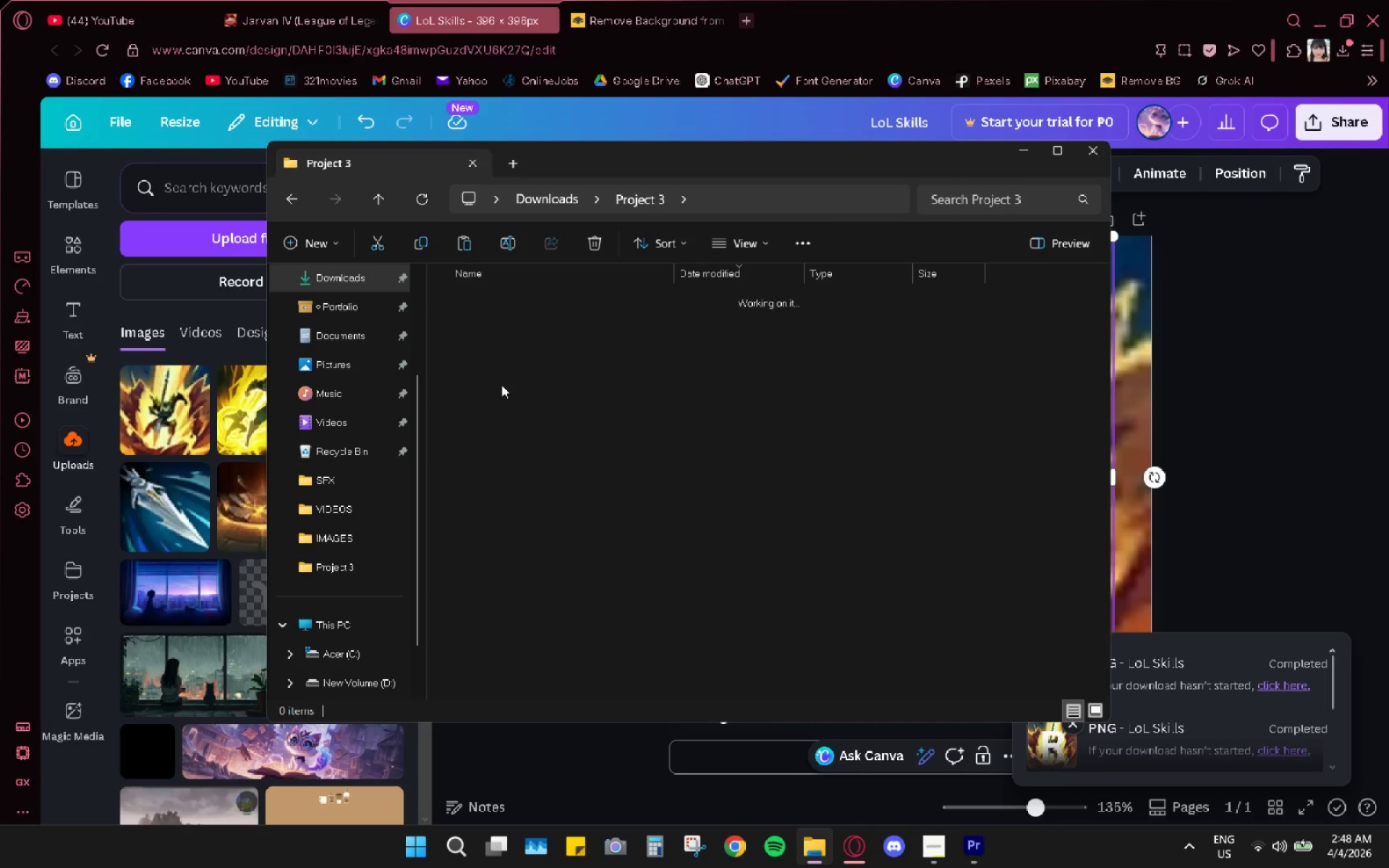 
key(Control+ControlLeft)
 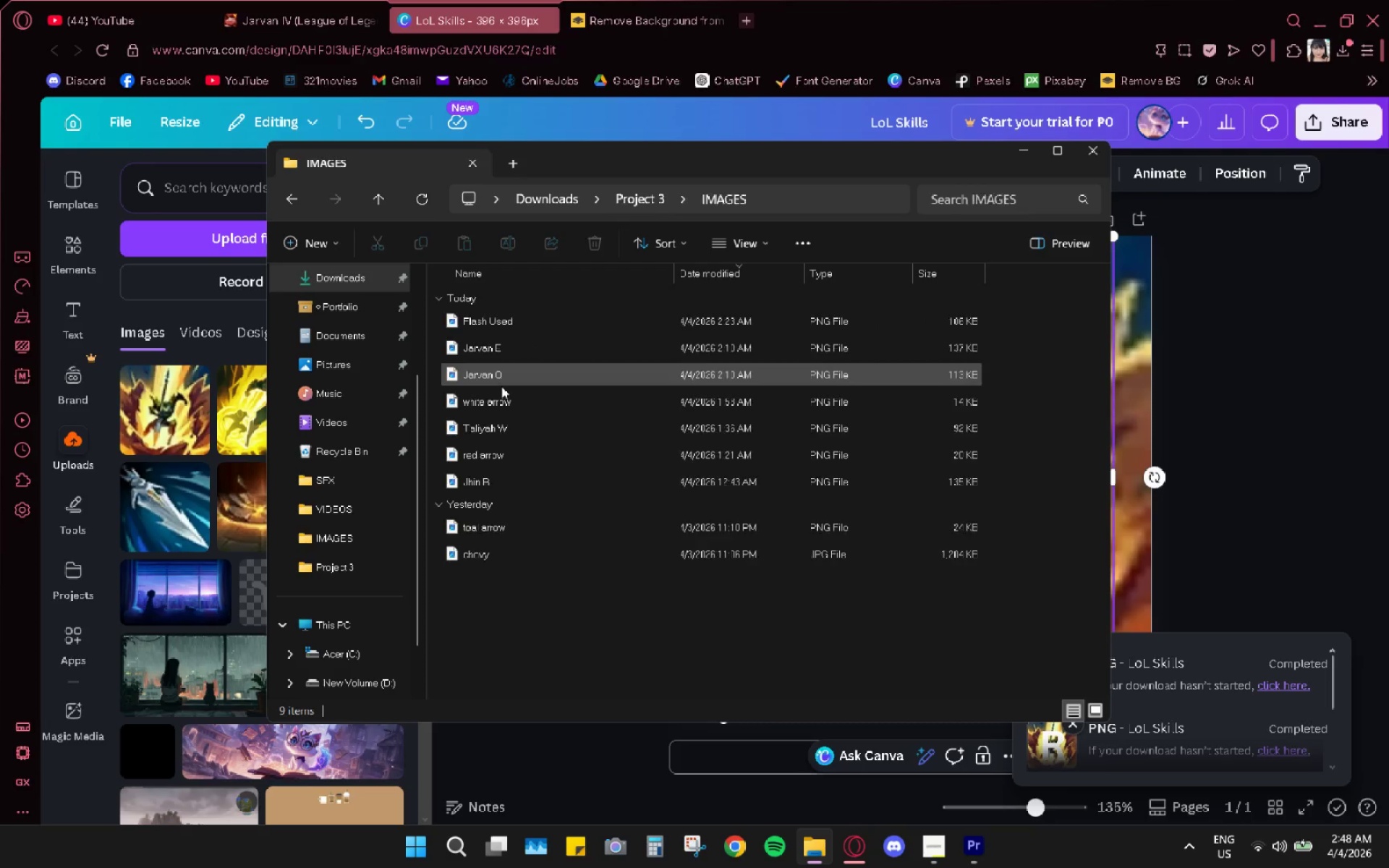 
key(Control+V)
 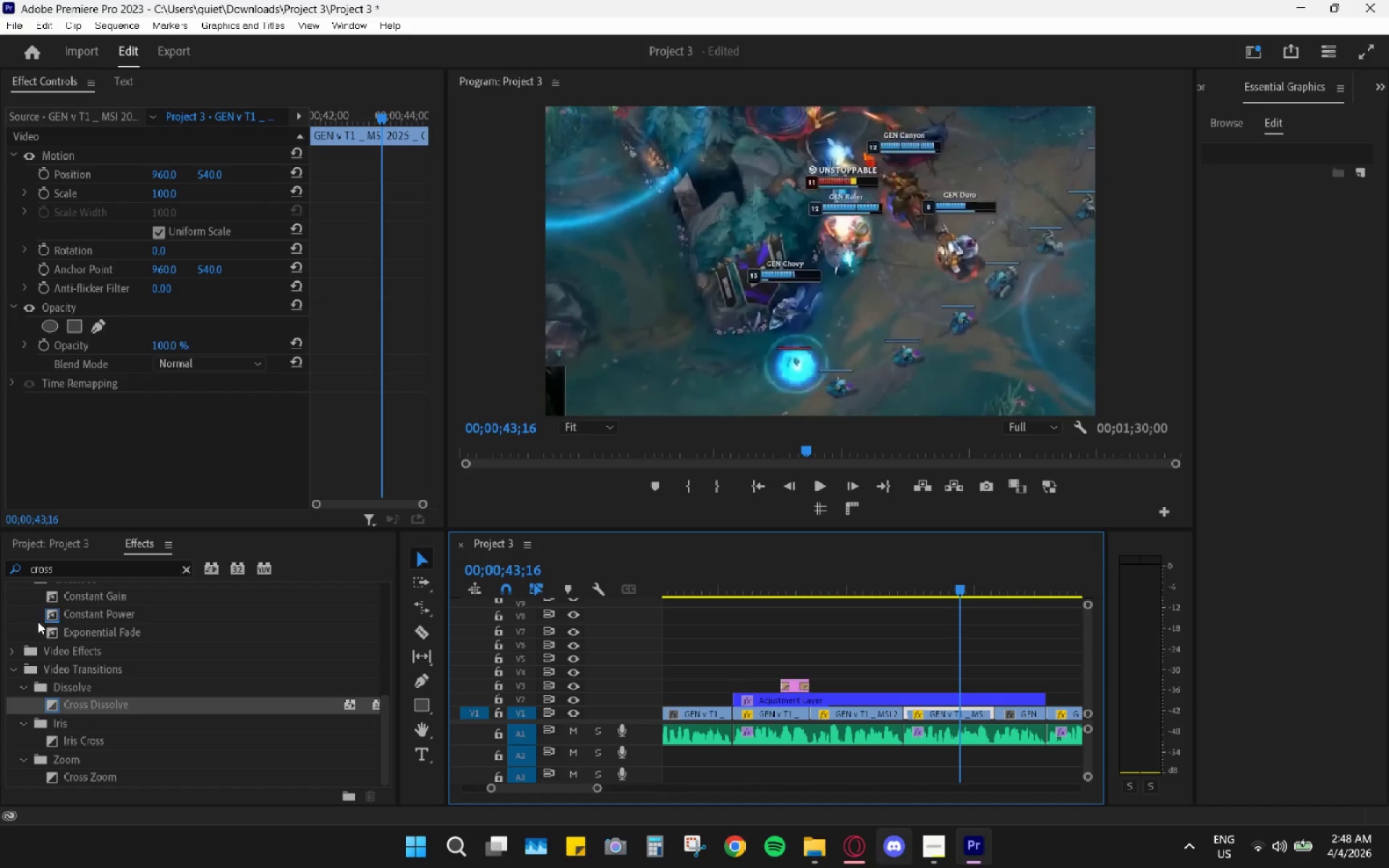 
left_click([54, 539])
 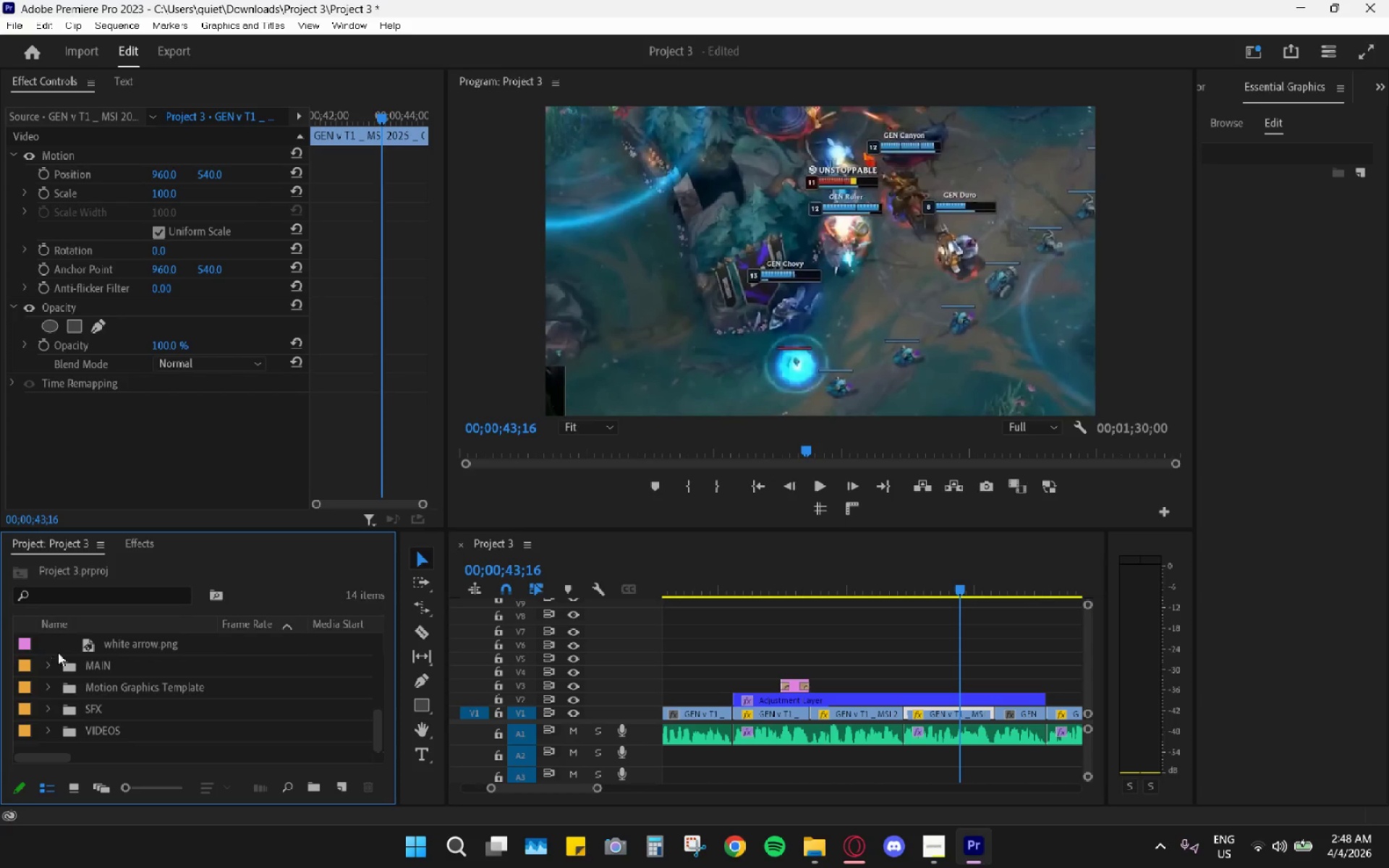 
left_click_drag(start_coordinate=[123, 644], to_coordinate=[116, 677])
 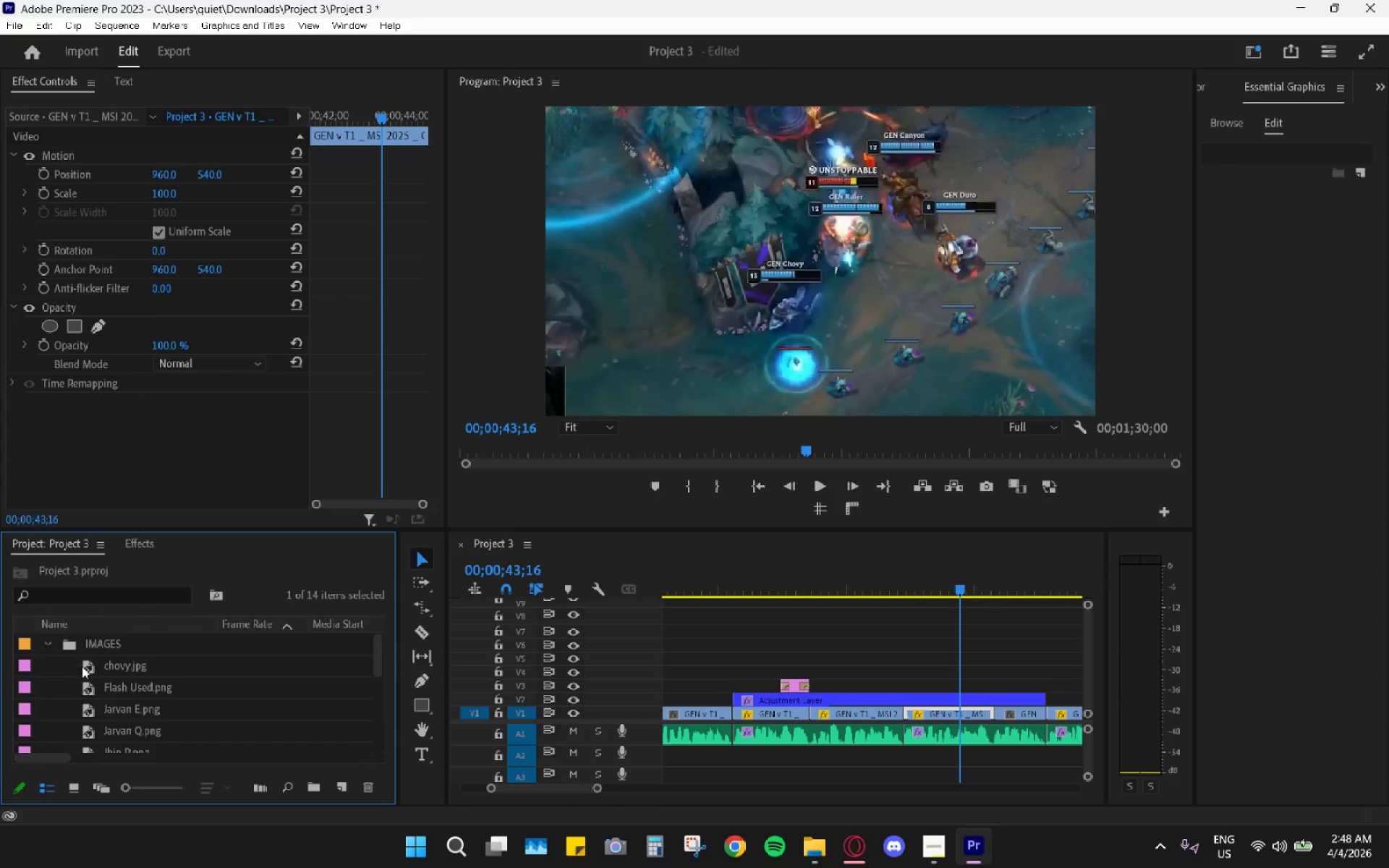 
scroll: coordinate [132, 689], scroll_direction: up, amount: 2.0
 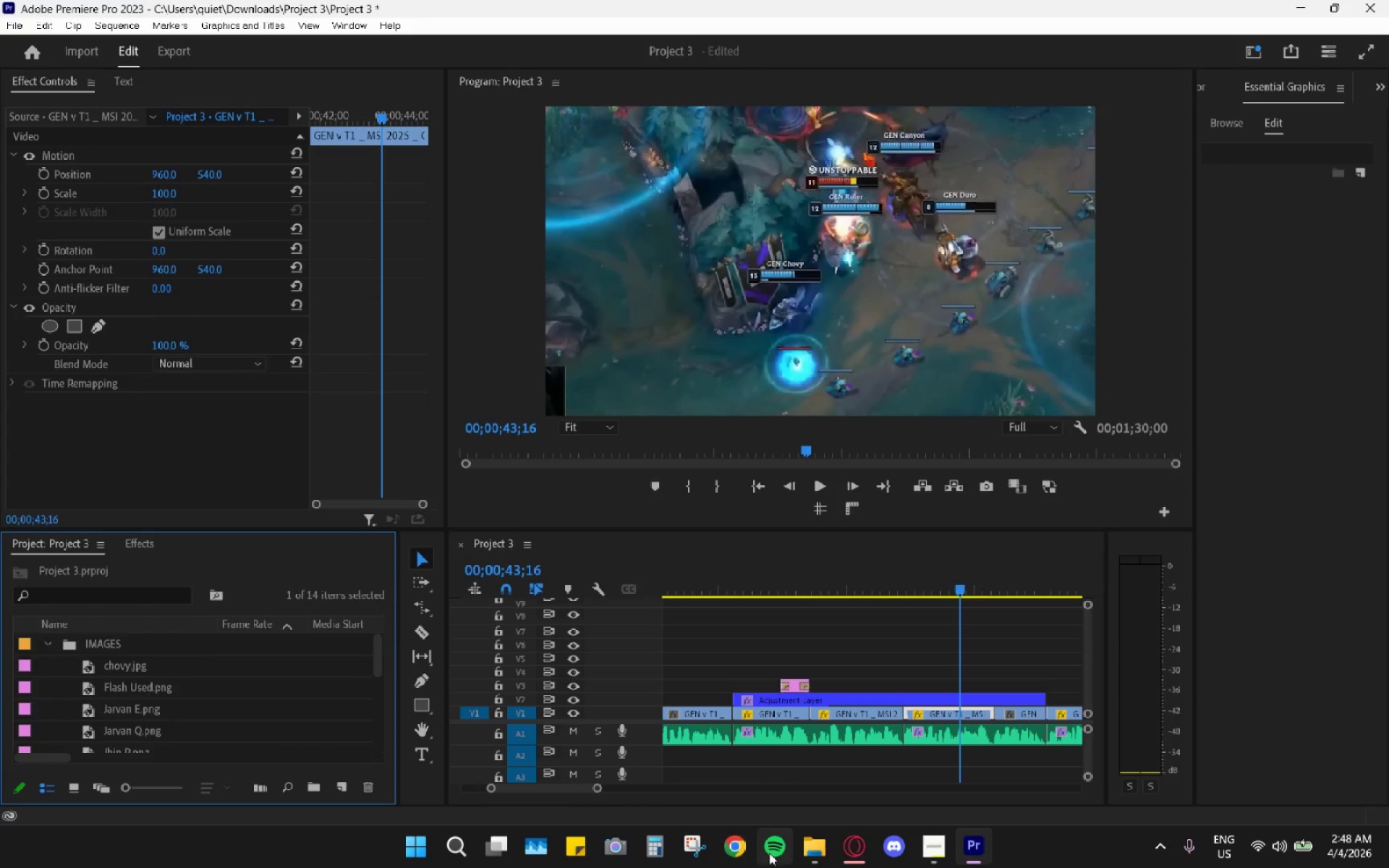 
left_click([813, 854])
 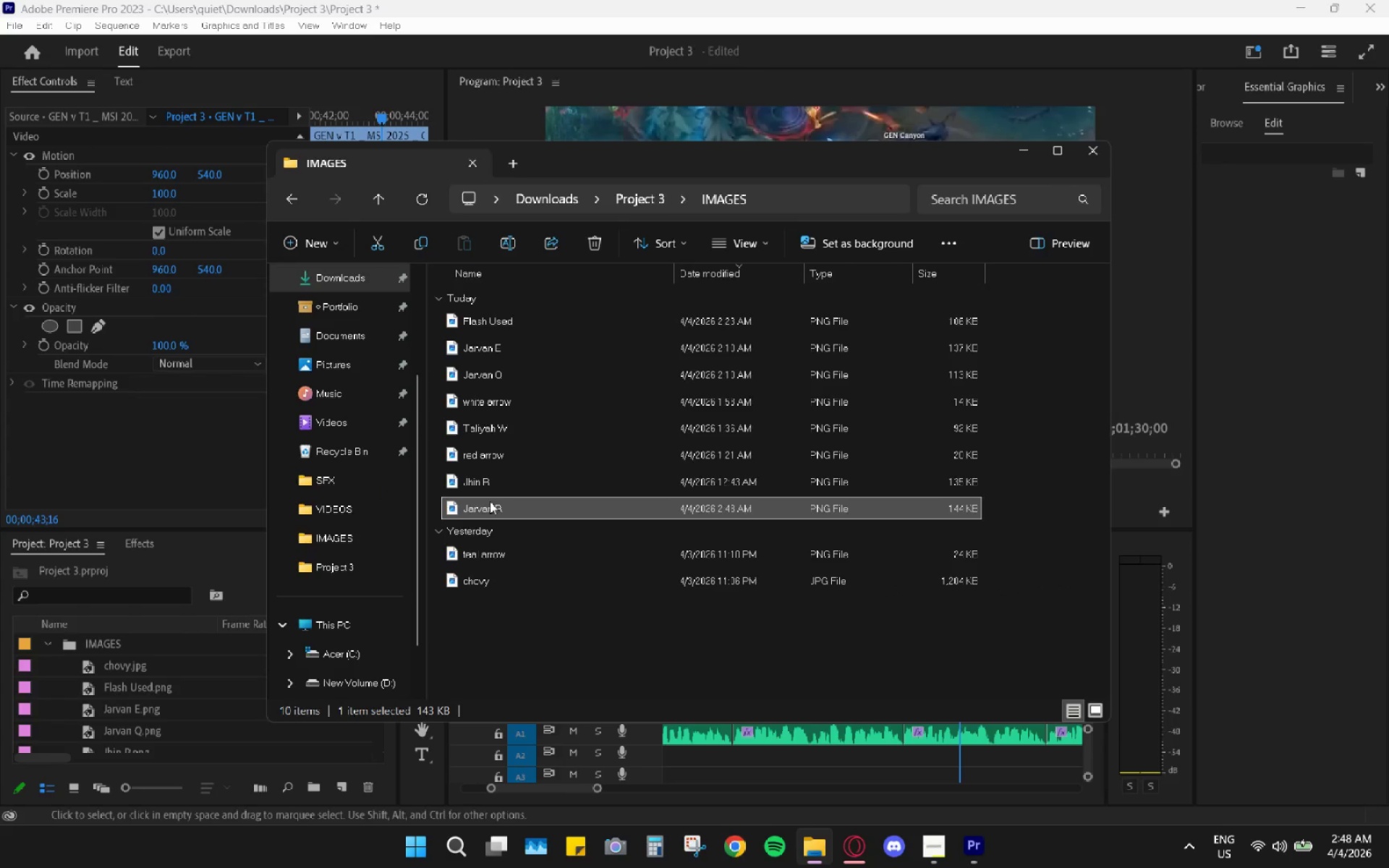 
left_click_drag(start_coordinate=[483, 505], to_coordinate=[116, 646])
 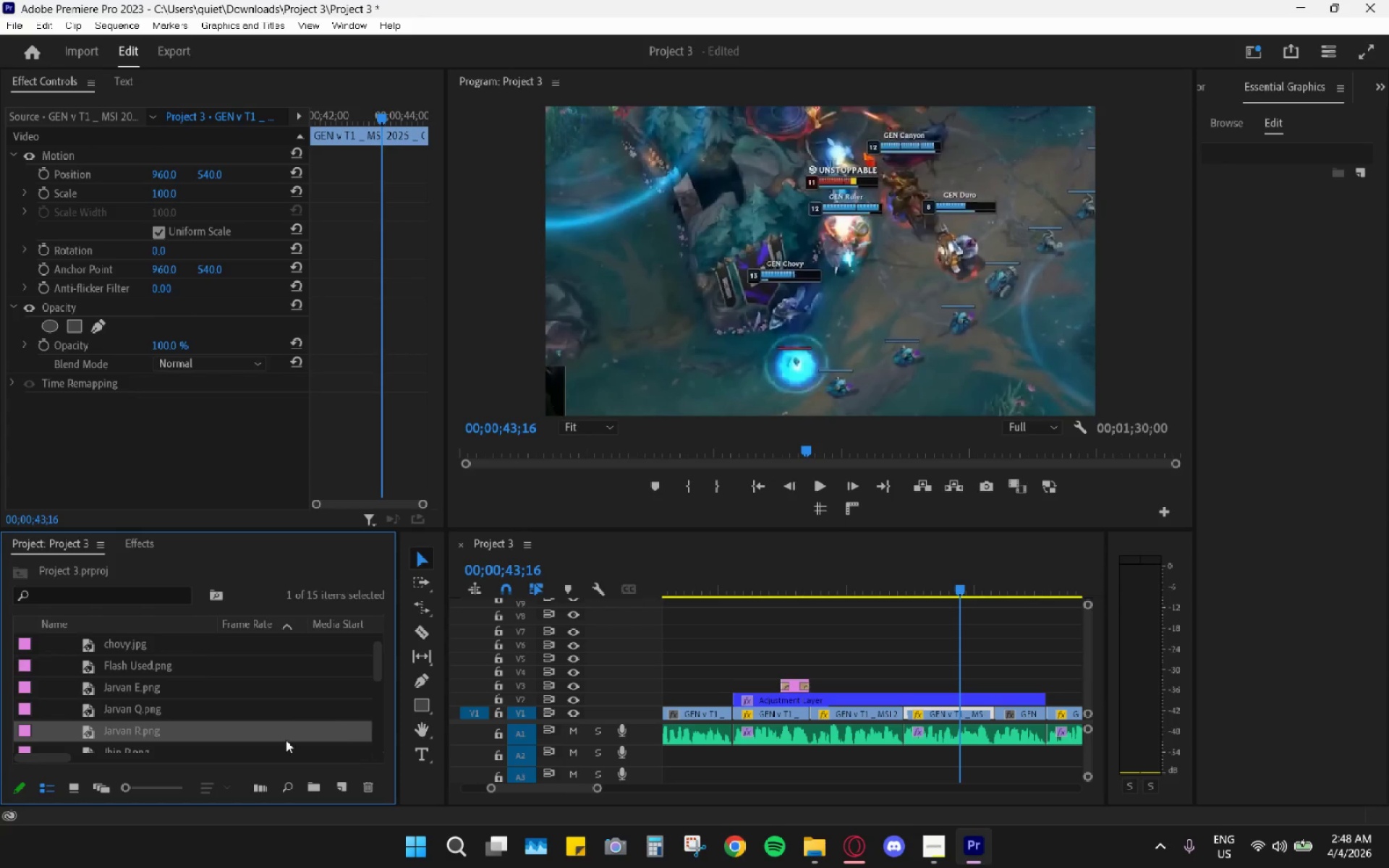 
left_click_drag(start_coordinate=[129, 733], to_coordinate=[844, 649])
 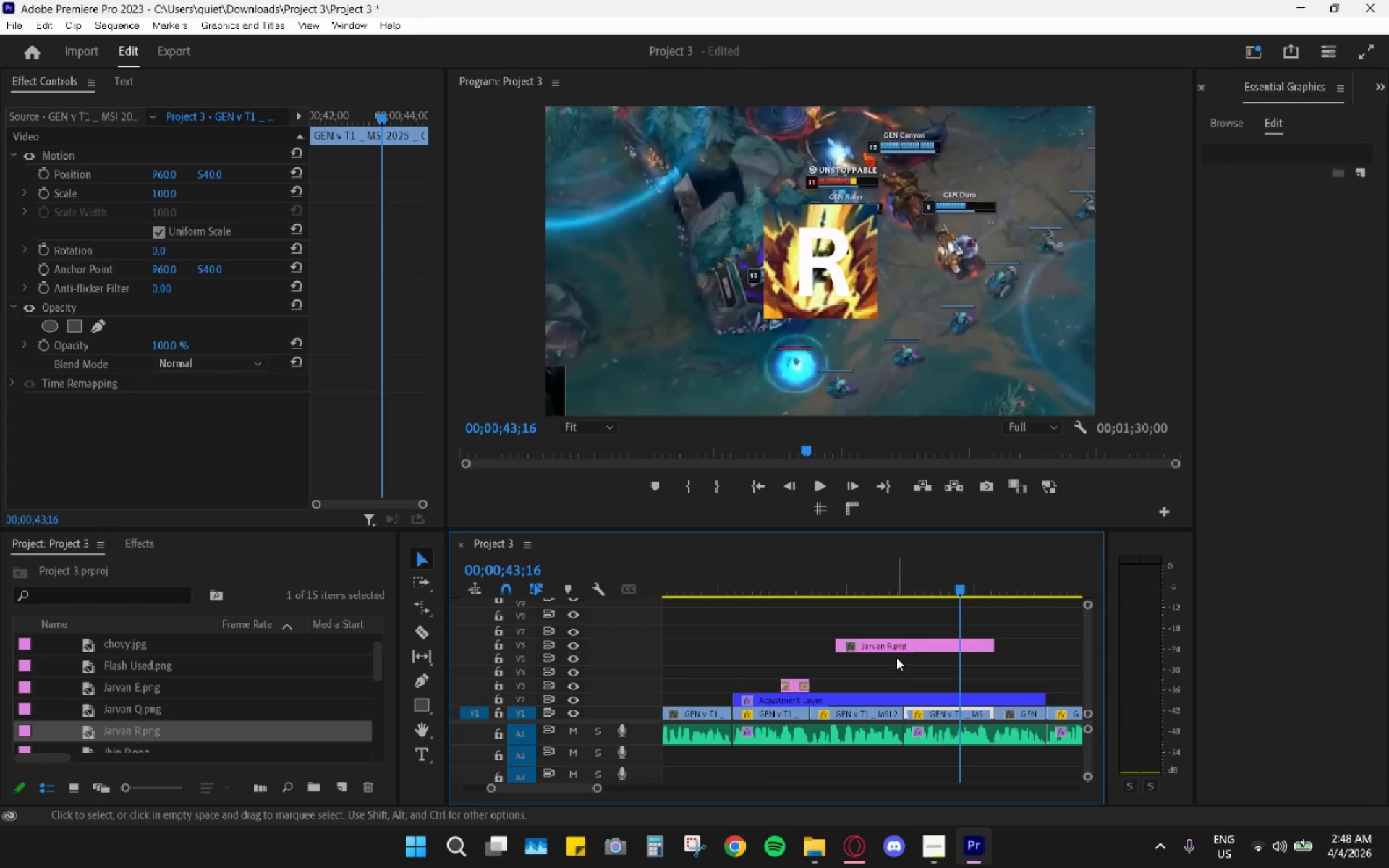 
hold_key(key=AltLeft, duration=0.44)
scroll: coordinate [896, 658], scroll_direction: down, amount: 3.0
 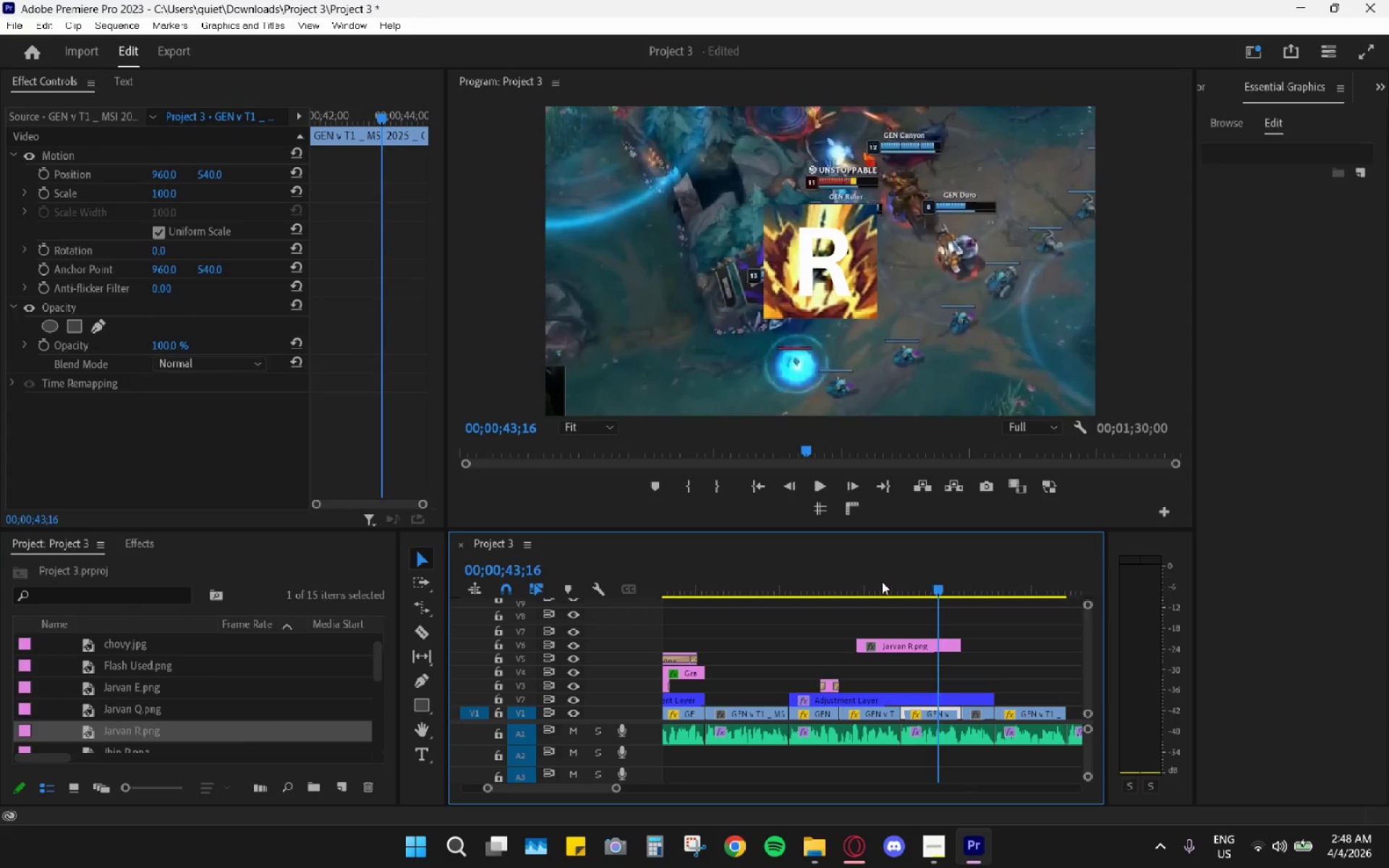 
left_click_drag(start_coordinate=[880, 579], to_coordinate=[851, 584])
 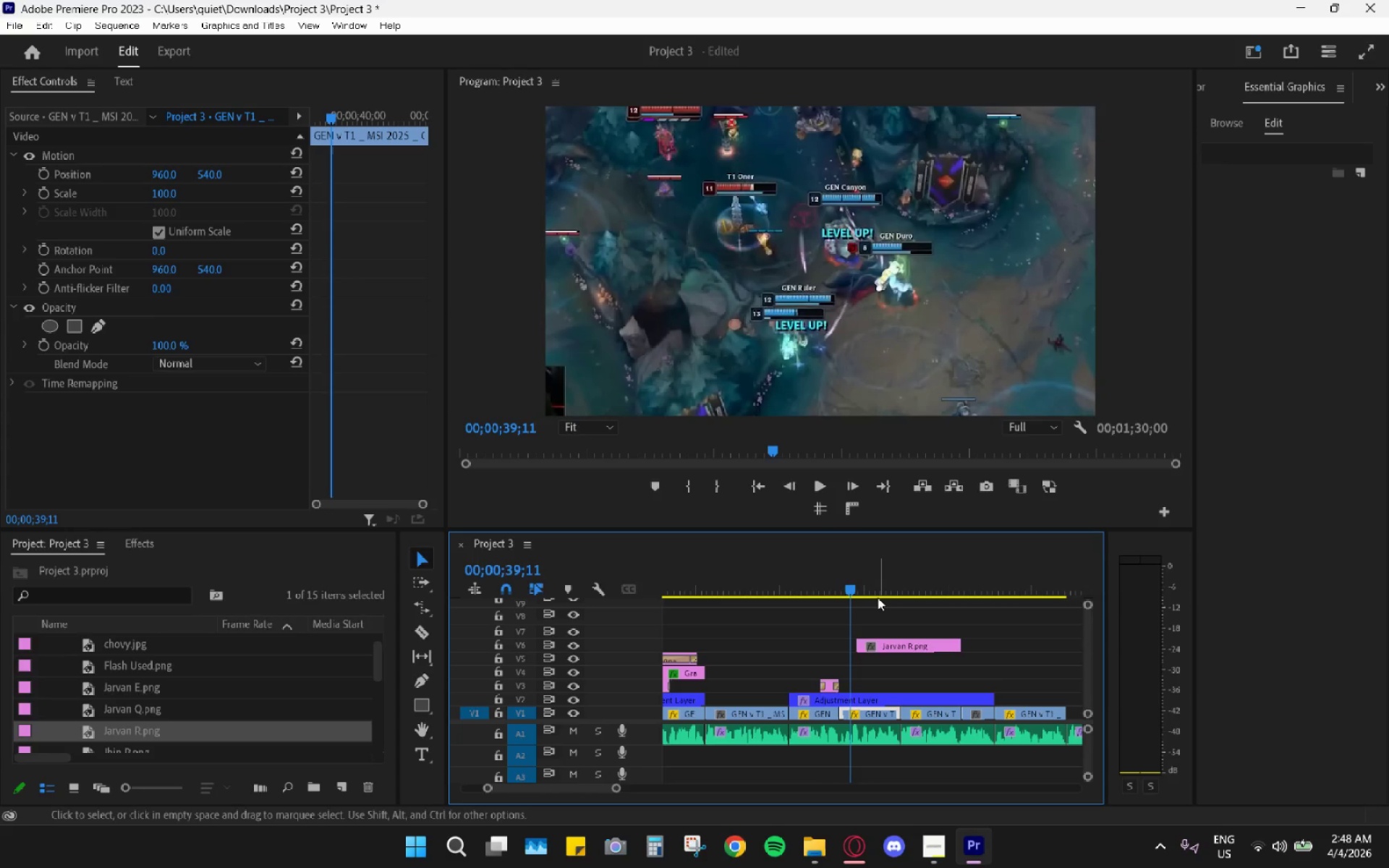 
key(Space)
 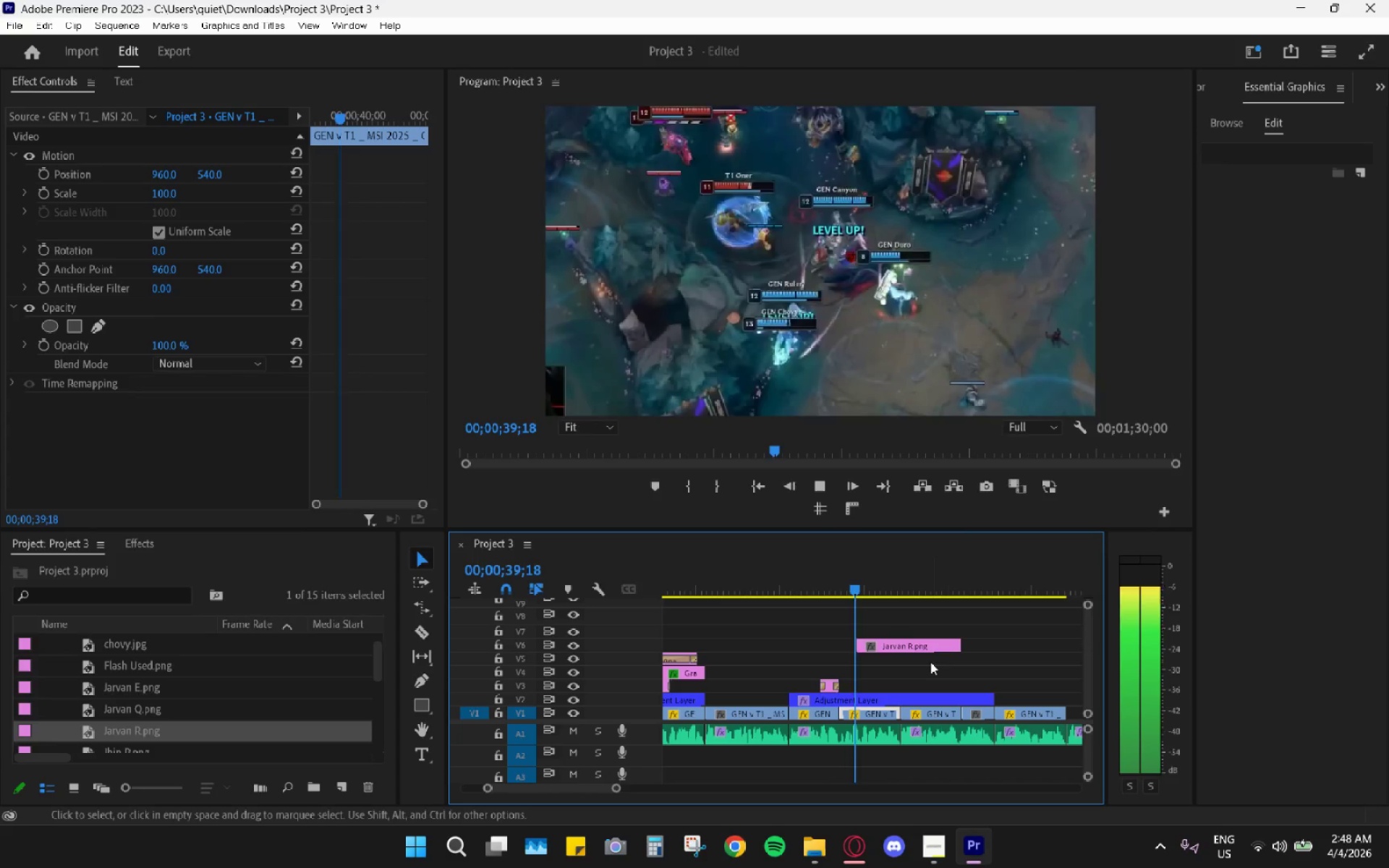 
left_click_drag(start_coordinate=[912, 636], to_coordinate=[943, 684])
 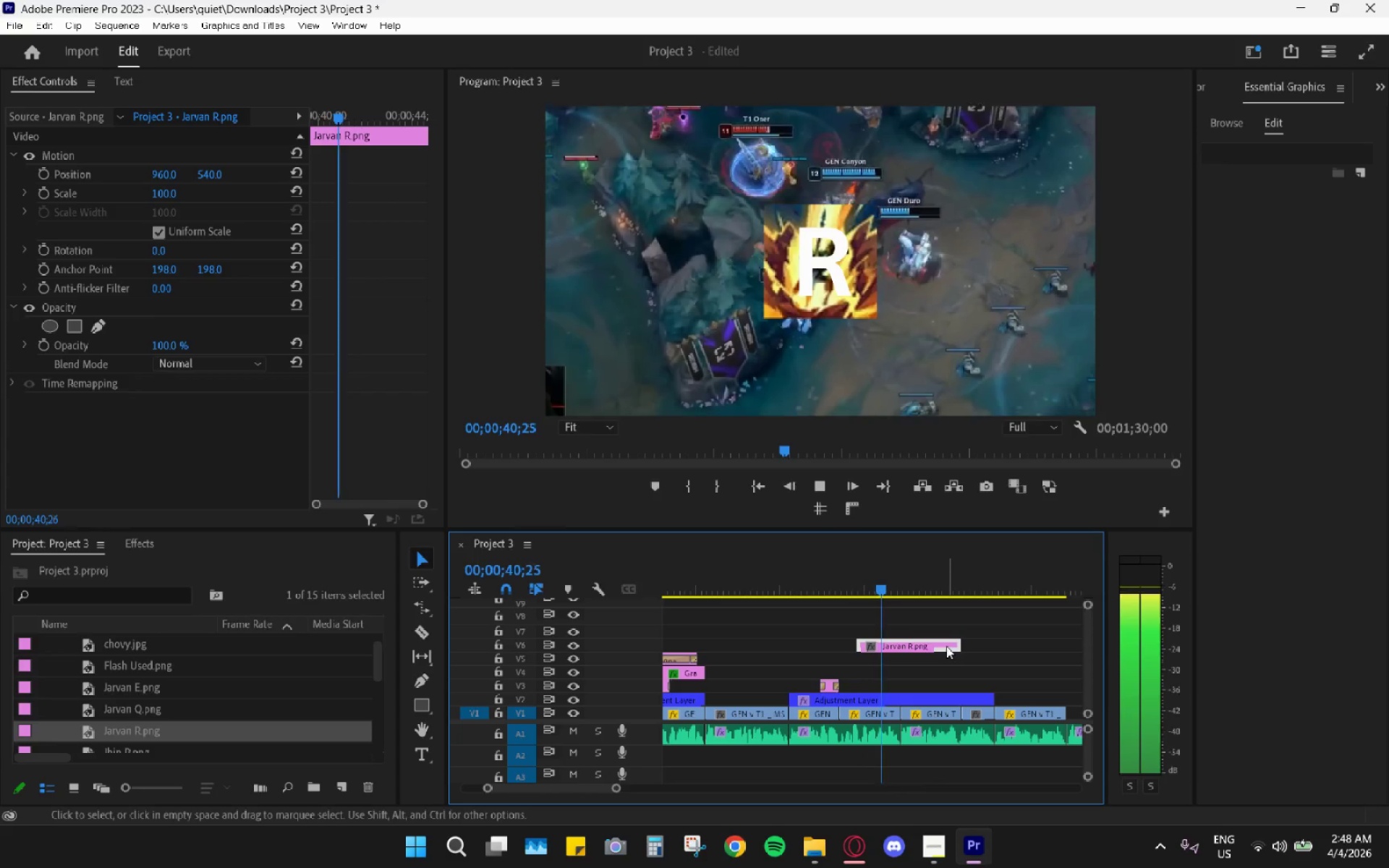 
left_click_drag(start_coordinate=[946, 646], to_coordinate=[984, 686])
 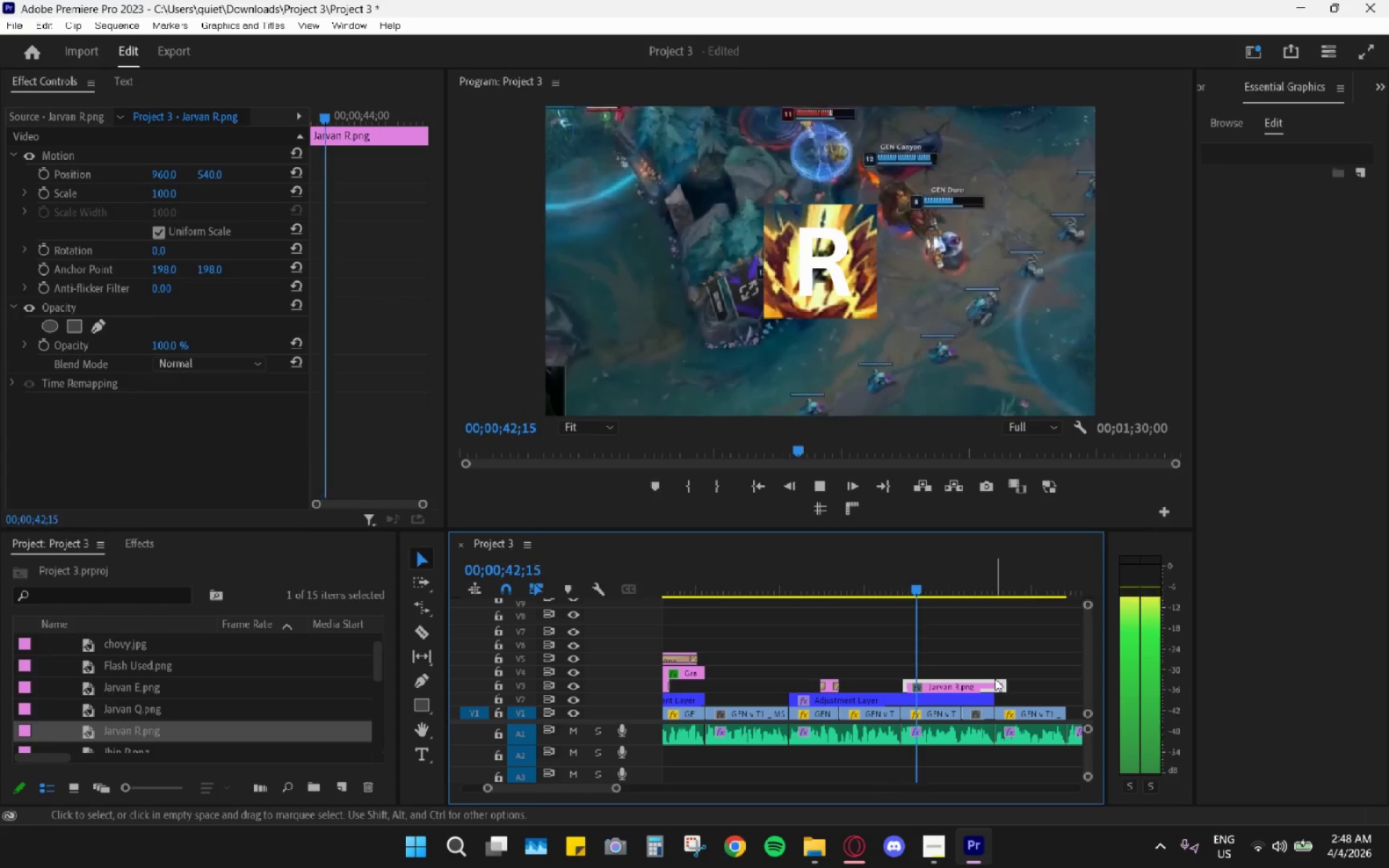 
left_click_drag(start_coordinate=[1001, 684], to_coordinate=[959, 681])
 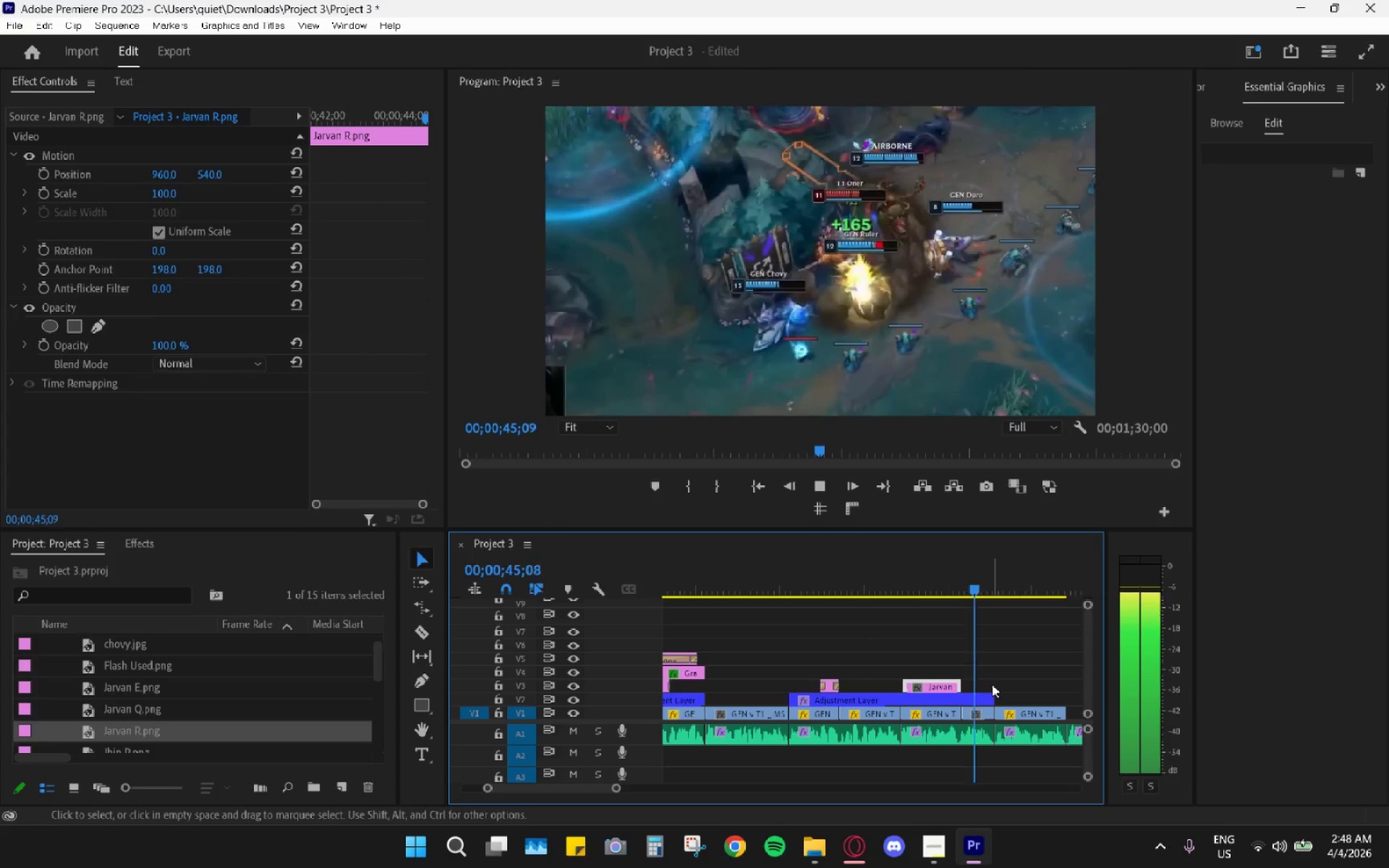 
key(Space)
 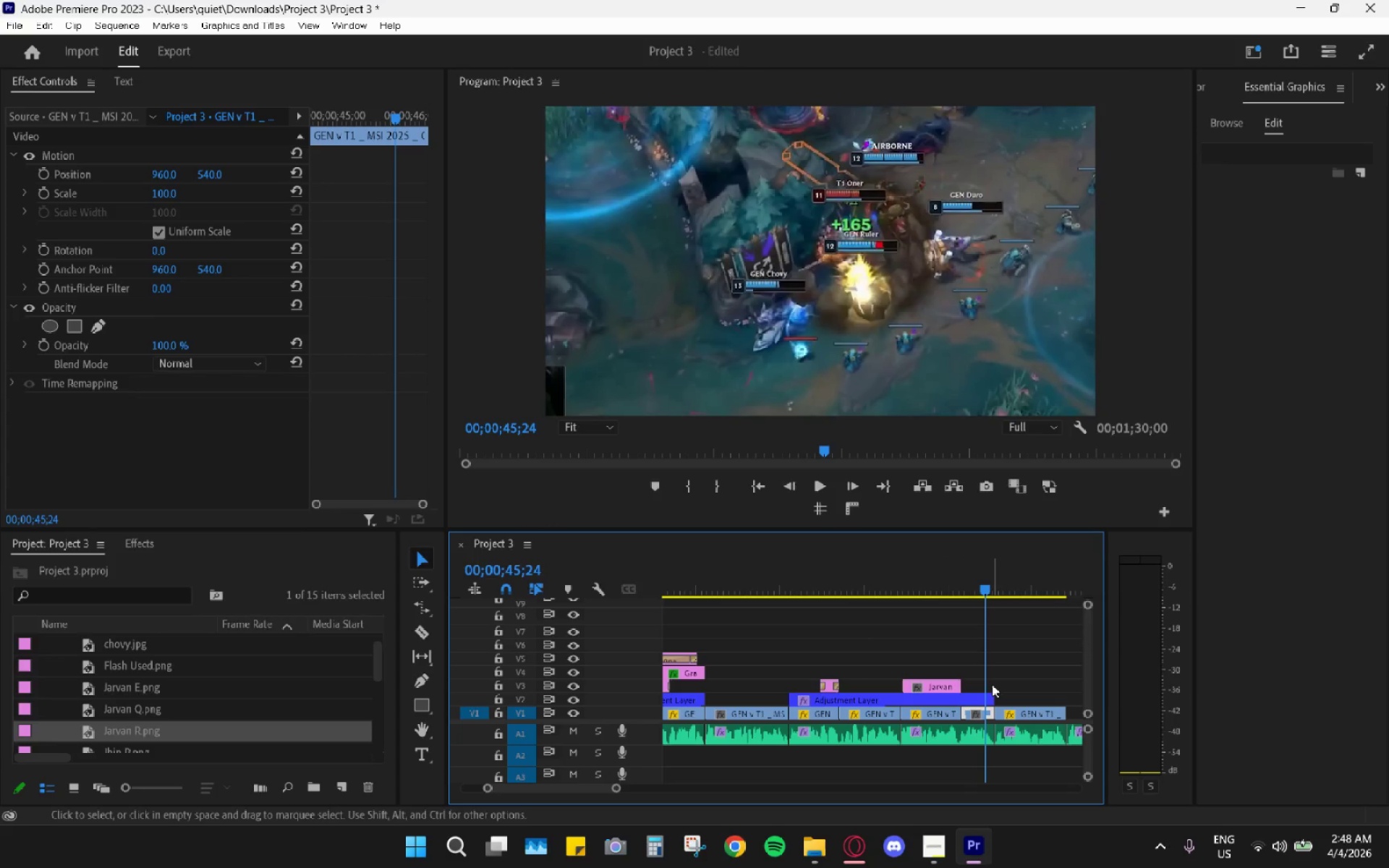 
hold_key(key=AltLeft, duration=0.66)
scroll: coordinate [992, 683], scroll_direction: up, amount: 4.0
 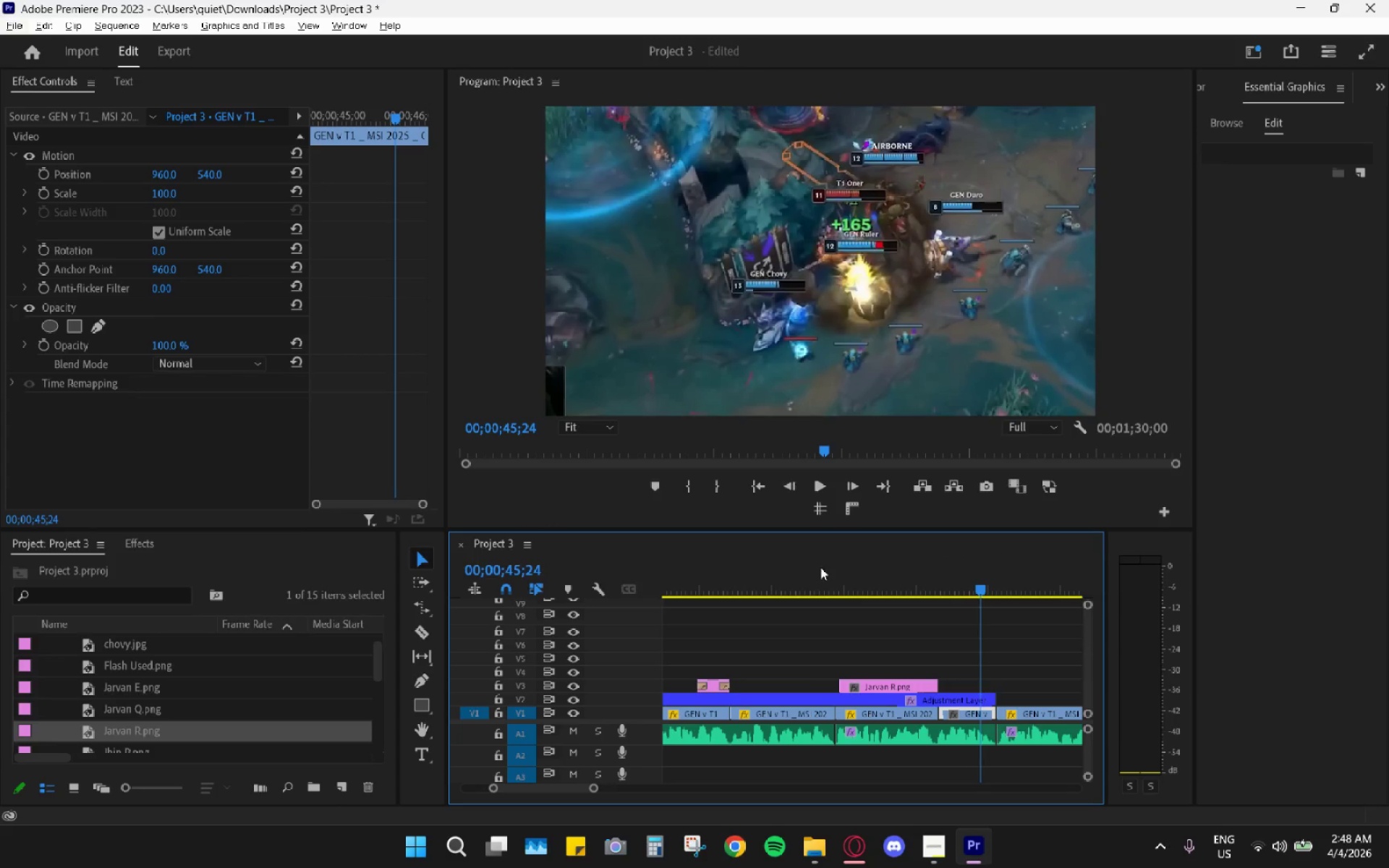 
left_click_drag(start_coordinate=[832, 587], to_coordinate=[896, 639])
 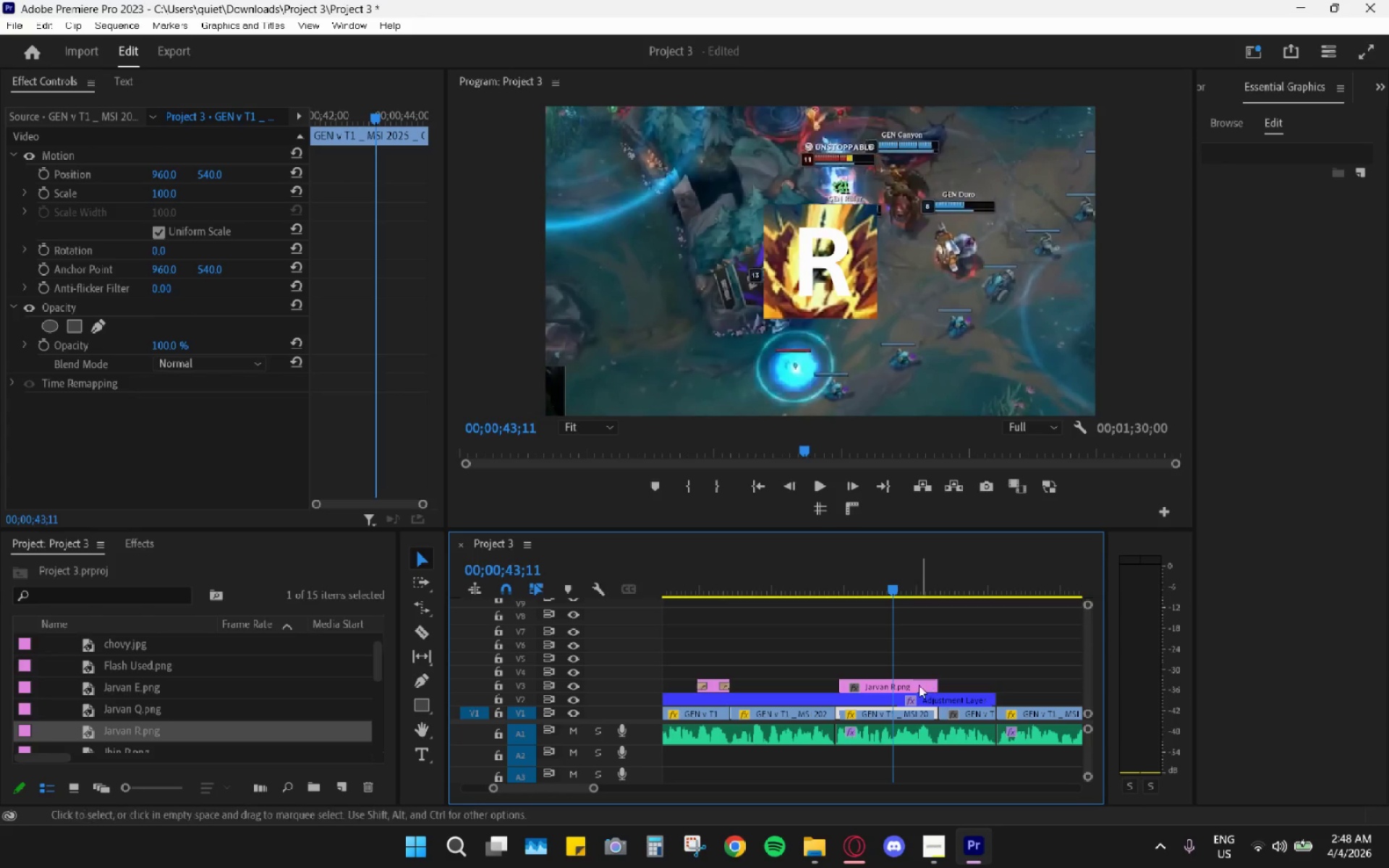 
left_click_drag(start_coordinate=[872, 684], to_coordinate=[859, 685])
 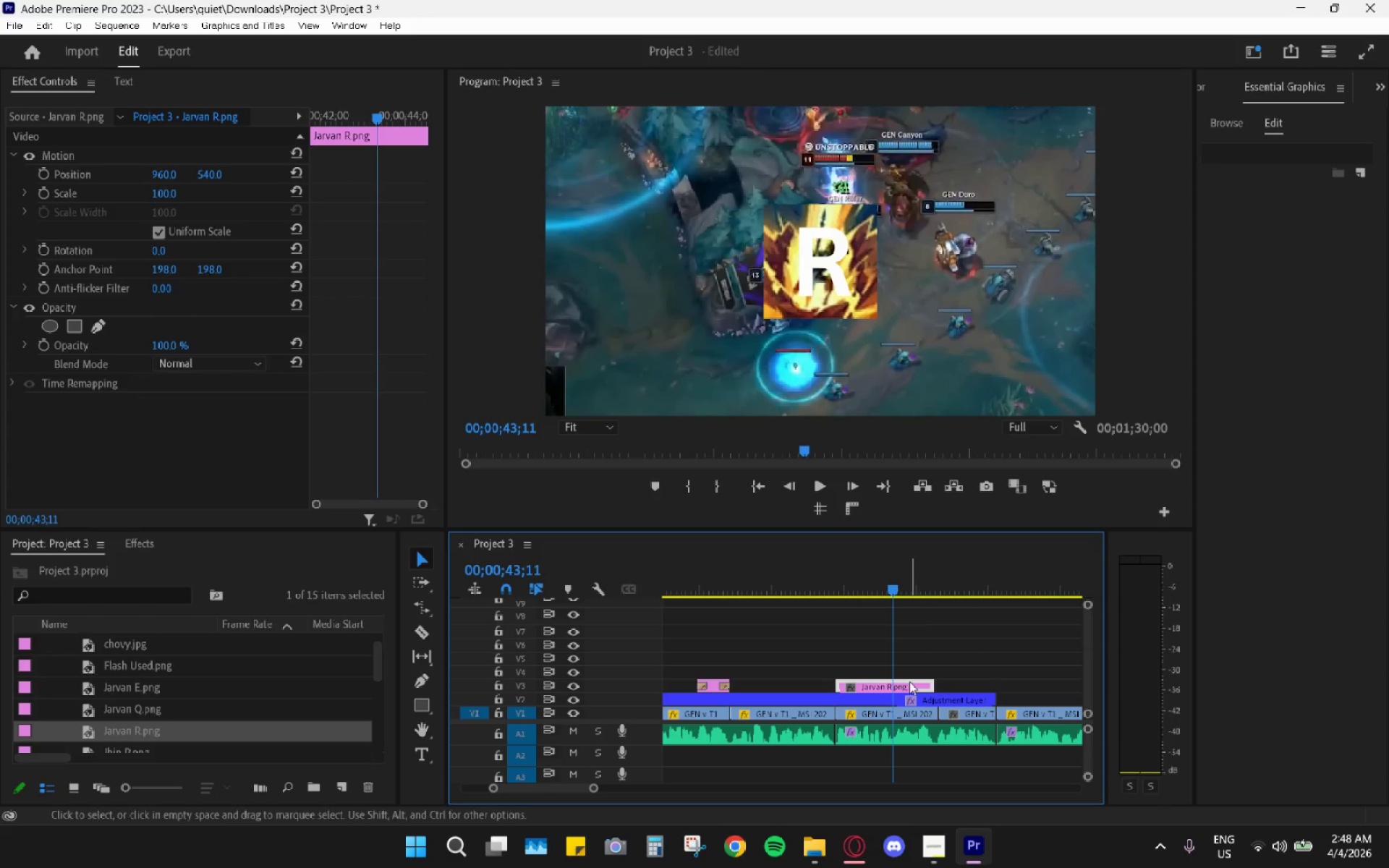 
left_click([930, 678])
 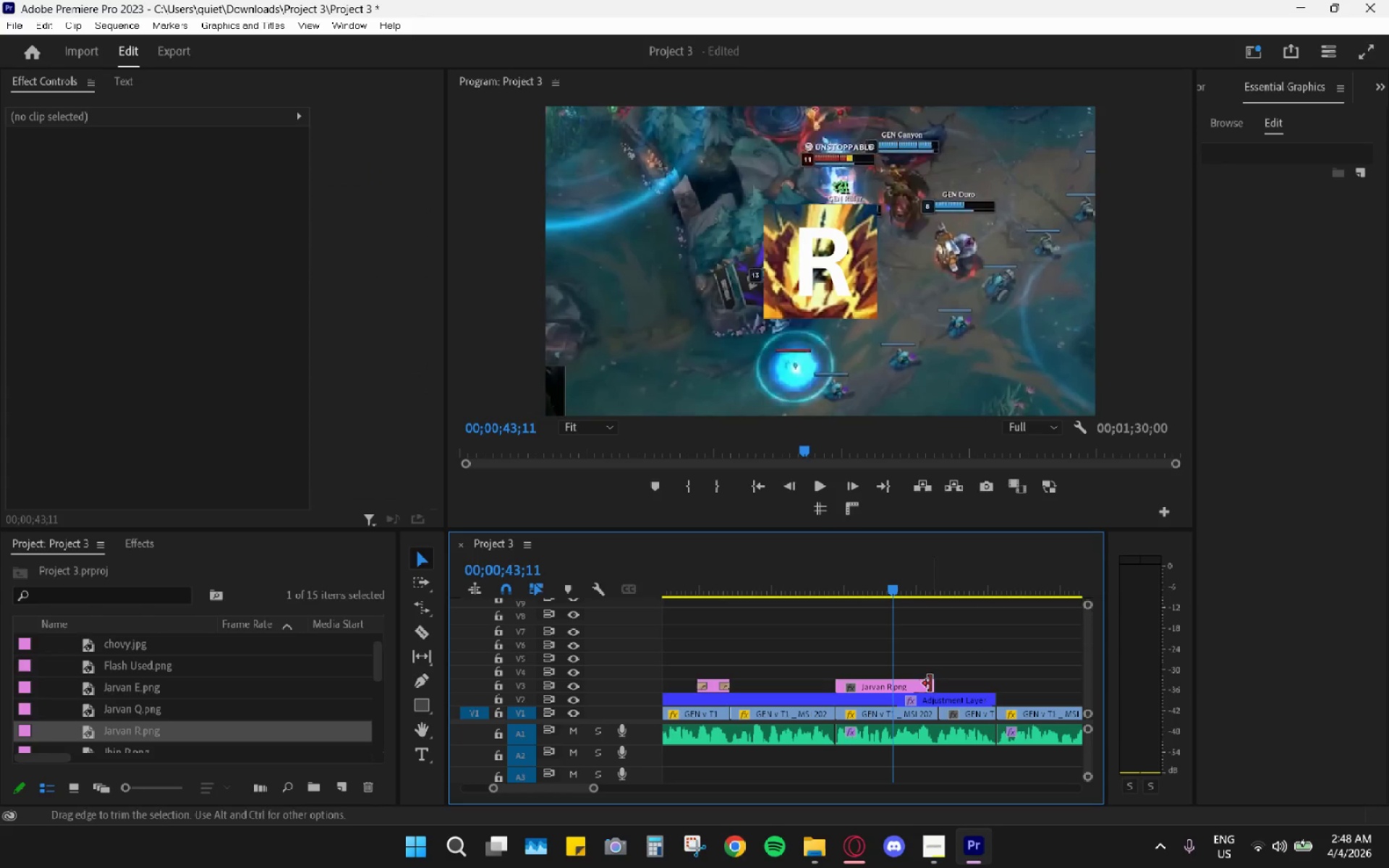 
left_click_drag(start_coordinate=[933, 684], to_coordinate=[940, 686])
 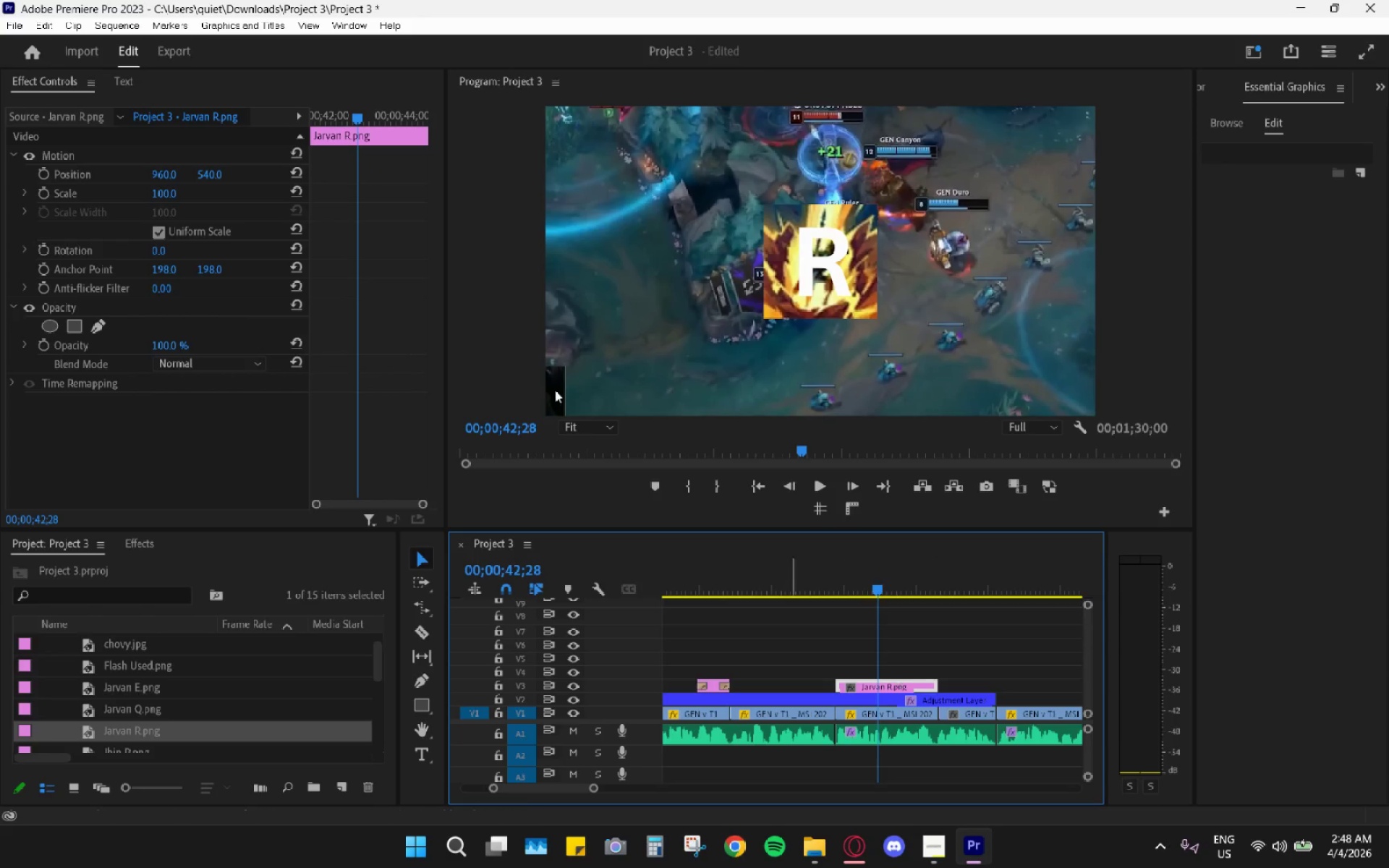 
left_click_drag(start_coordinate=[171, 195], to_coordinate=[115, 196])
 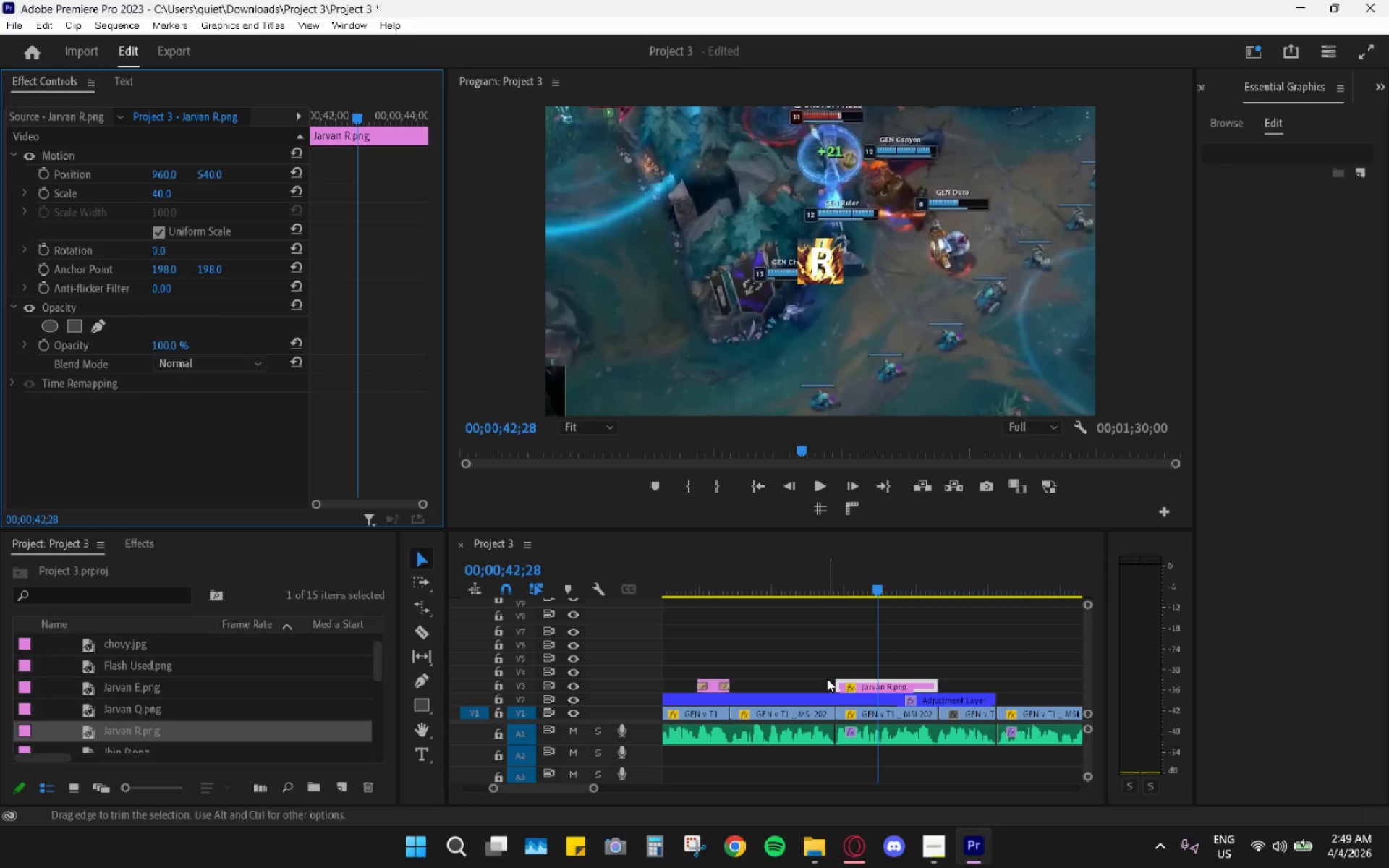 
key(C)
 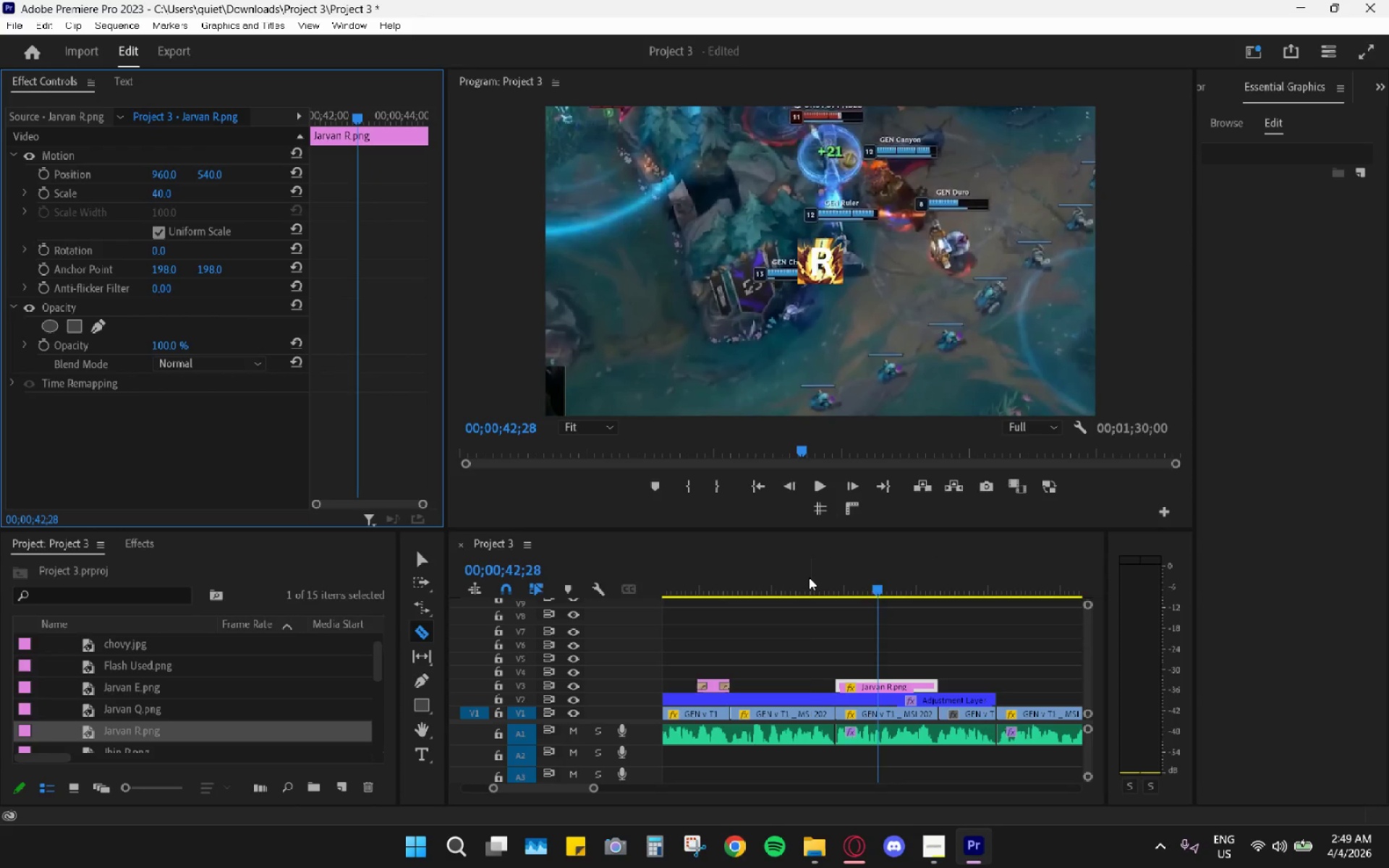 
left_click_drag(start_coordinate=[809, 576], to_coordinate=[834, 624])
 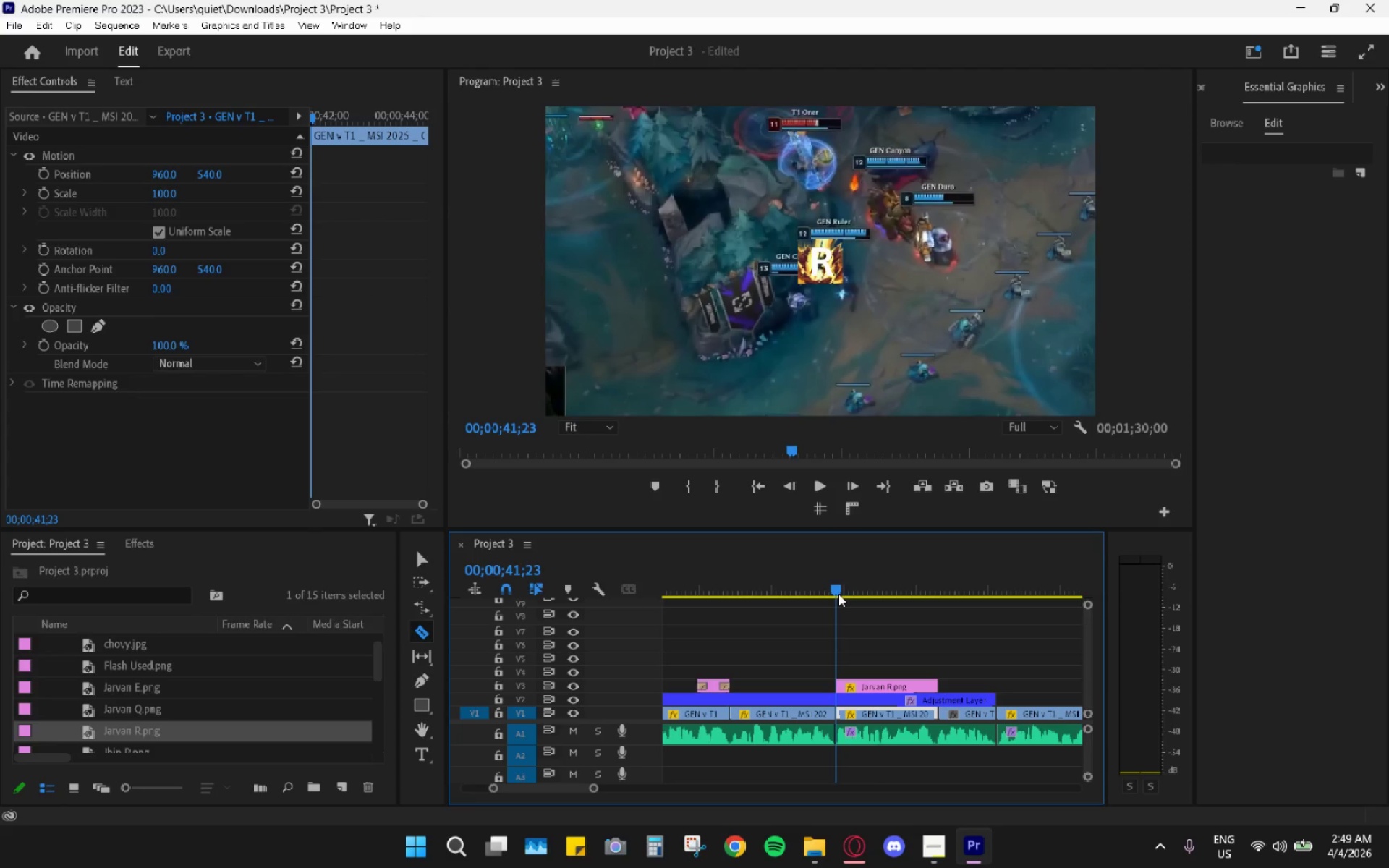 
type(vc)
 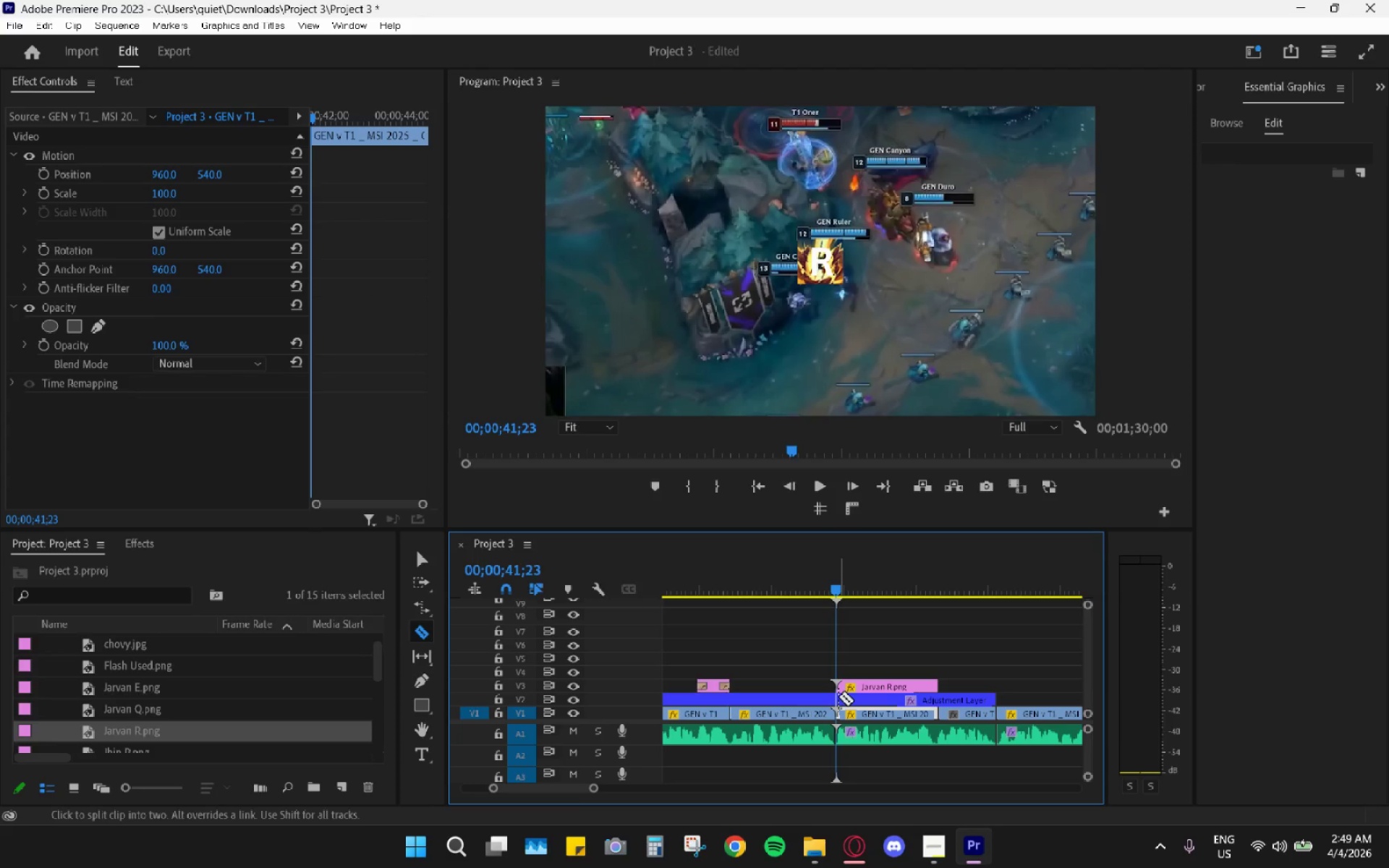 
left_click([838, 697])
 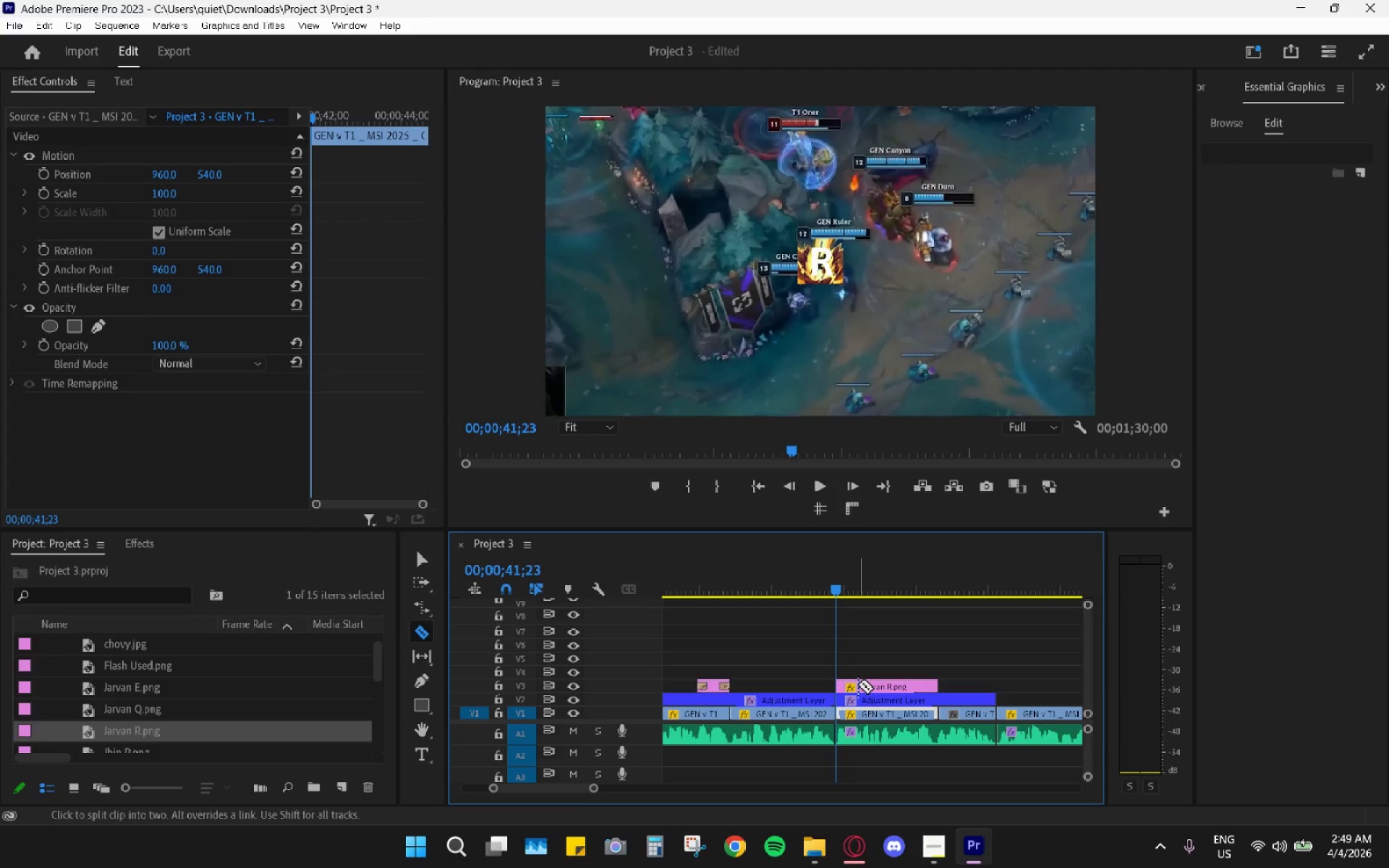 
type(vc)
 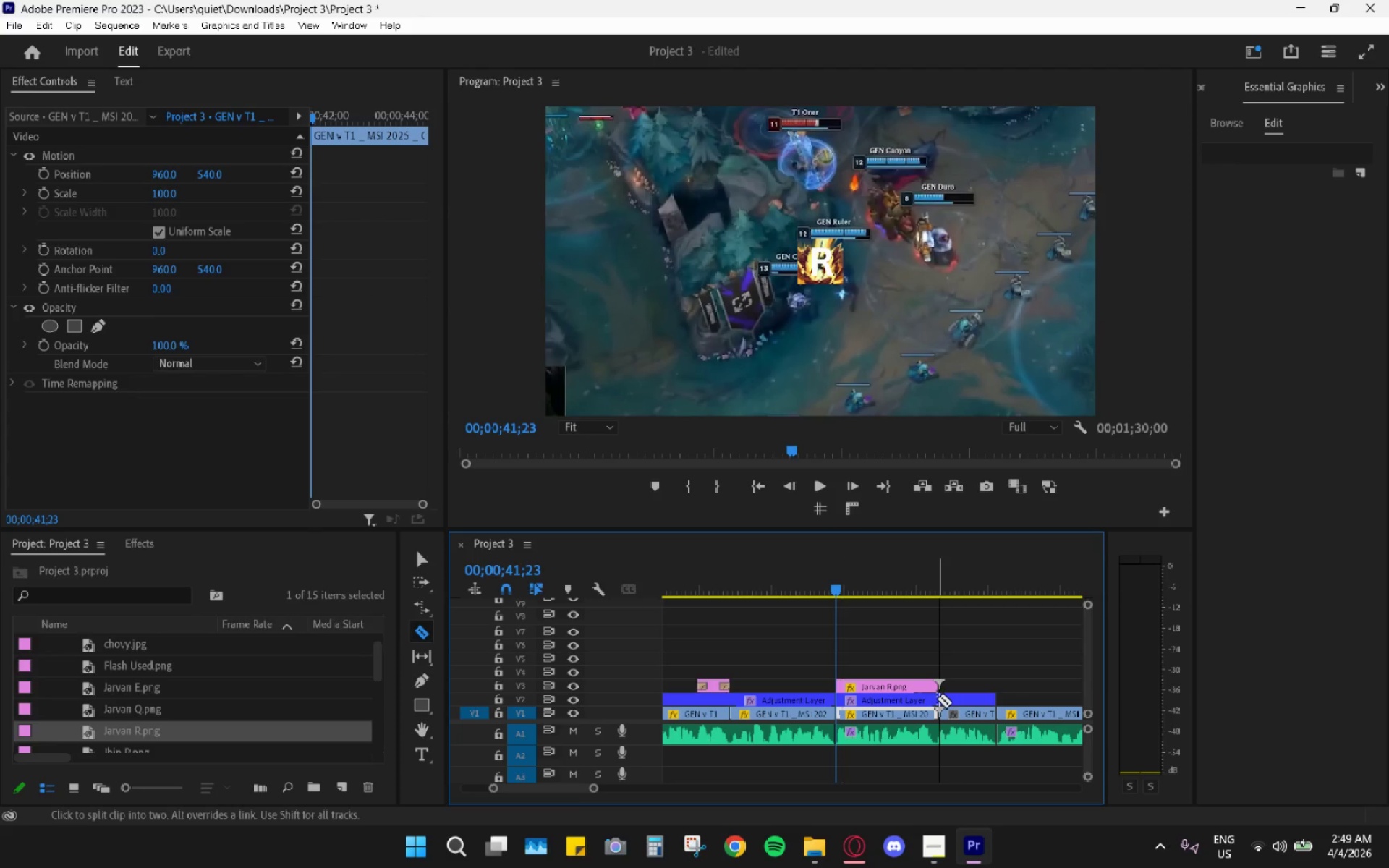 
left_click([937, 699])
 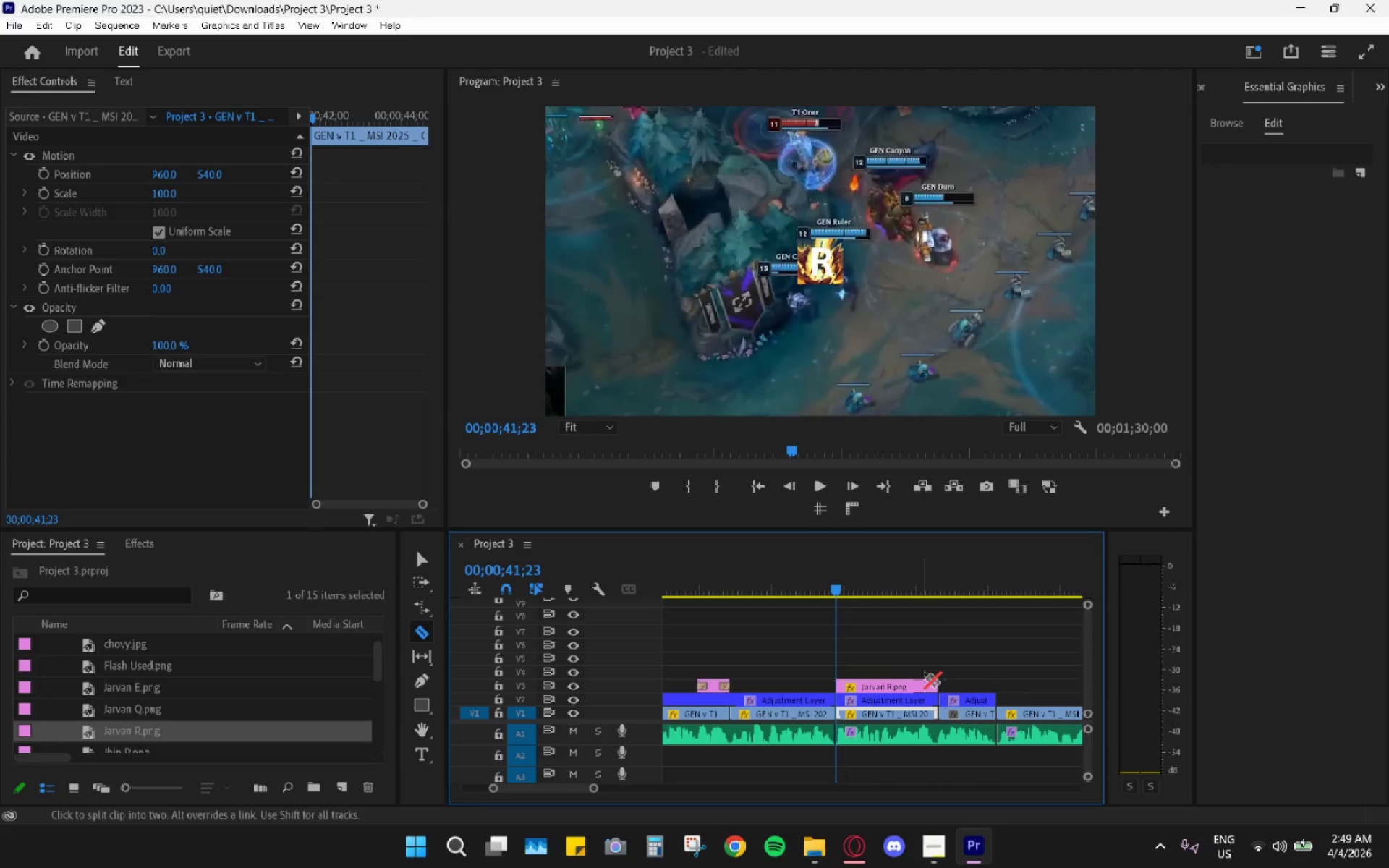 
key(V)
 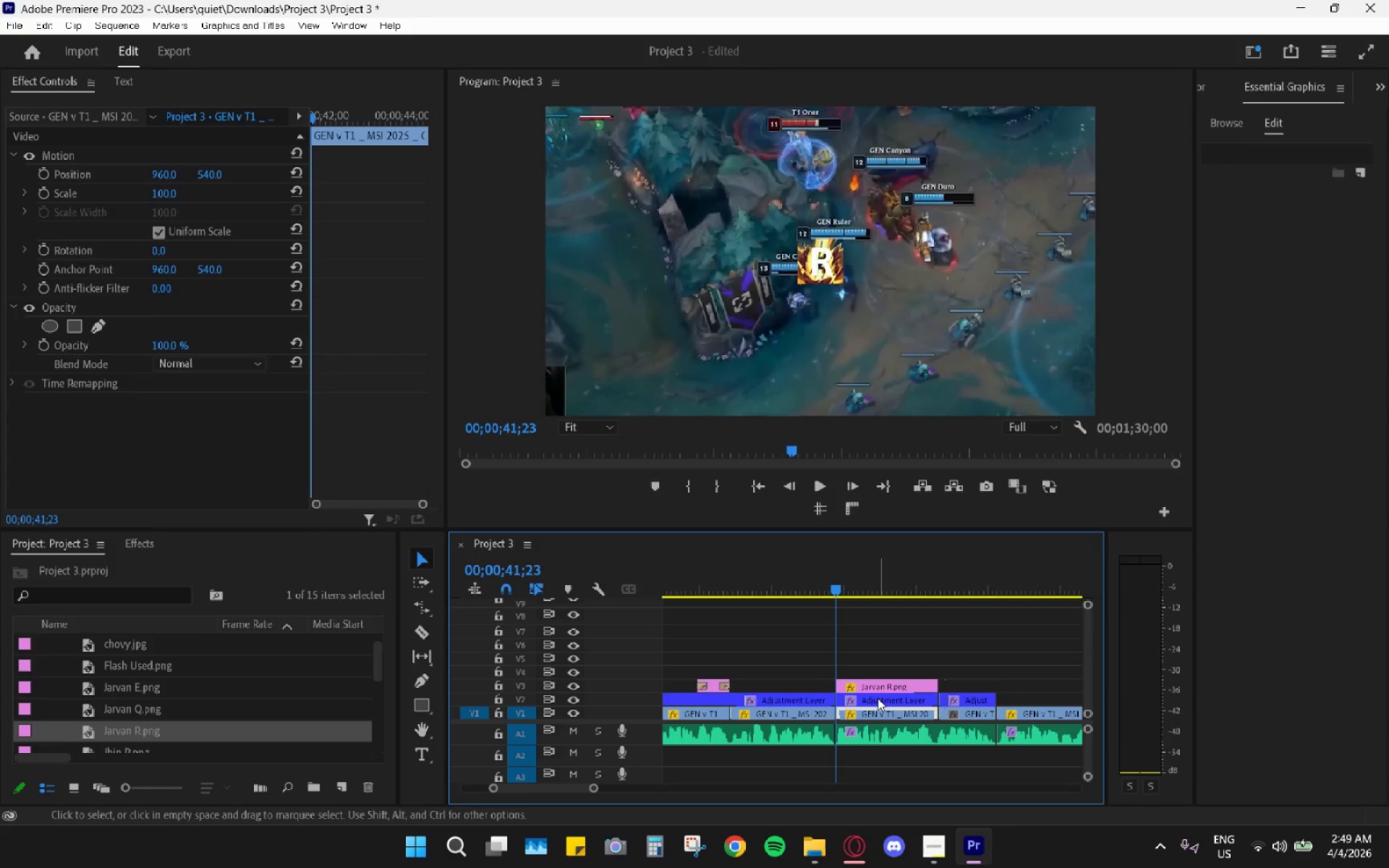 
left_click([876, 698])
 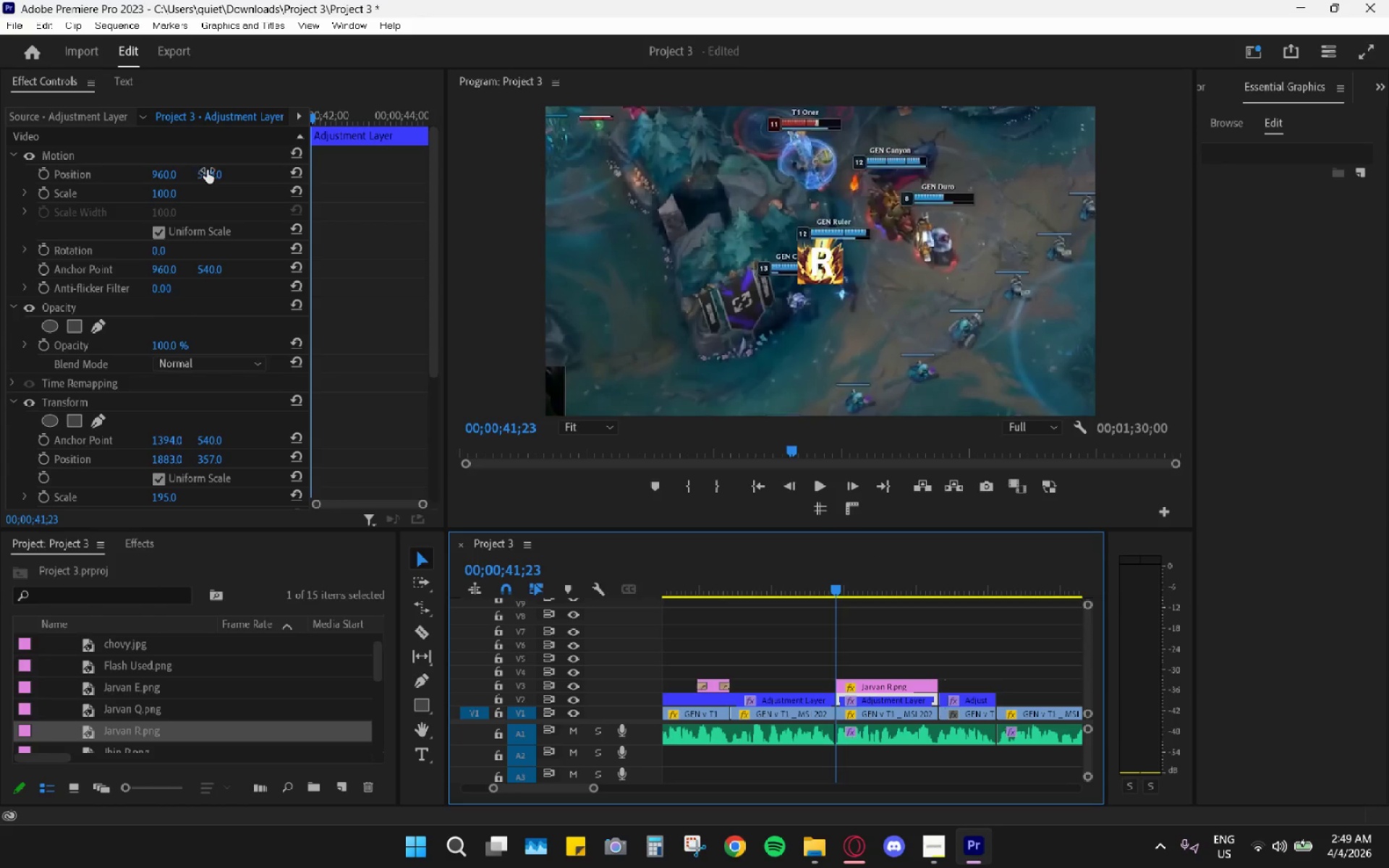 
left_click_drag(start_coordinate=[211, 170], to_coordinate=[281, 169])
 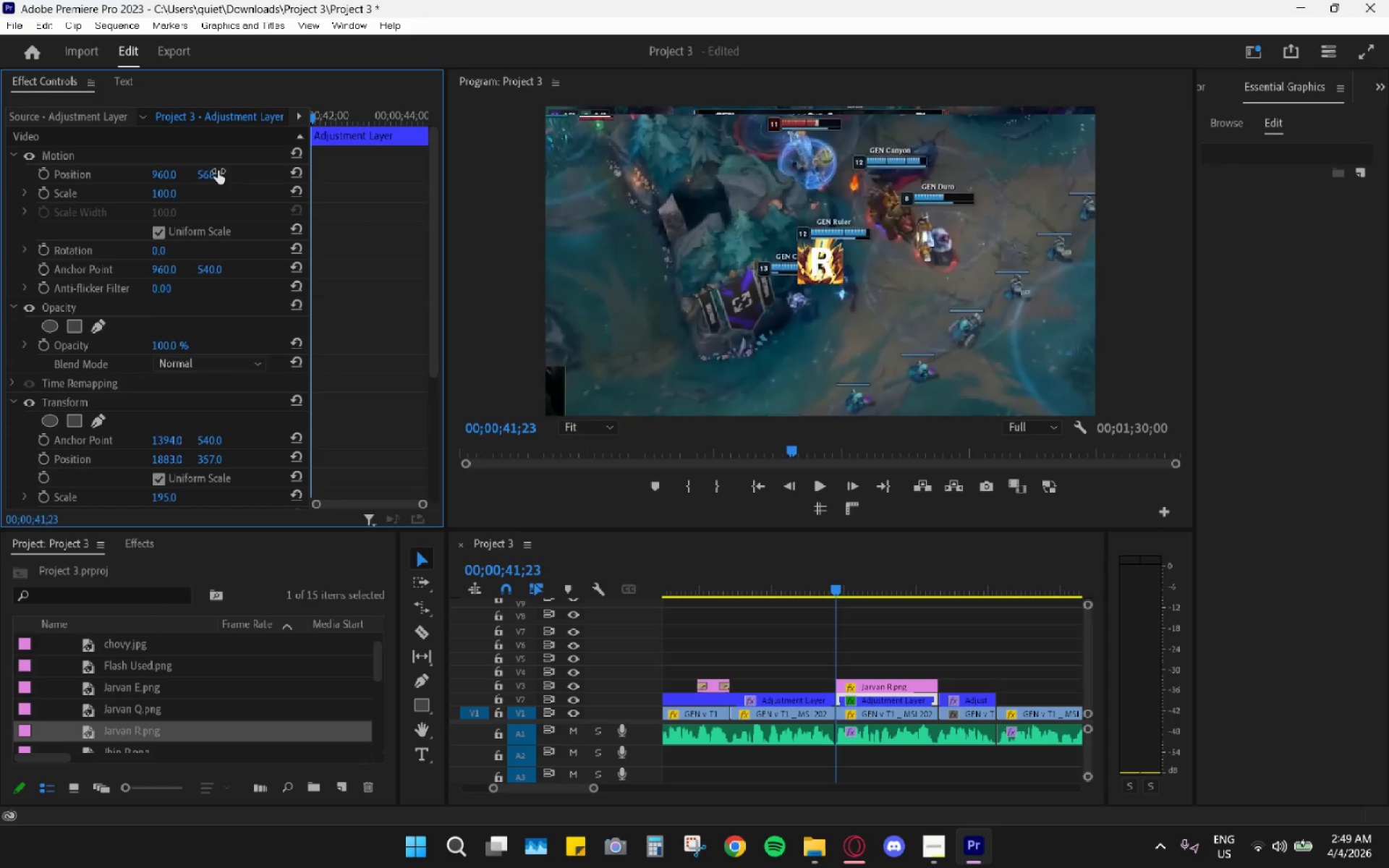 
key(Control+Z)
 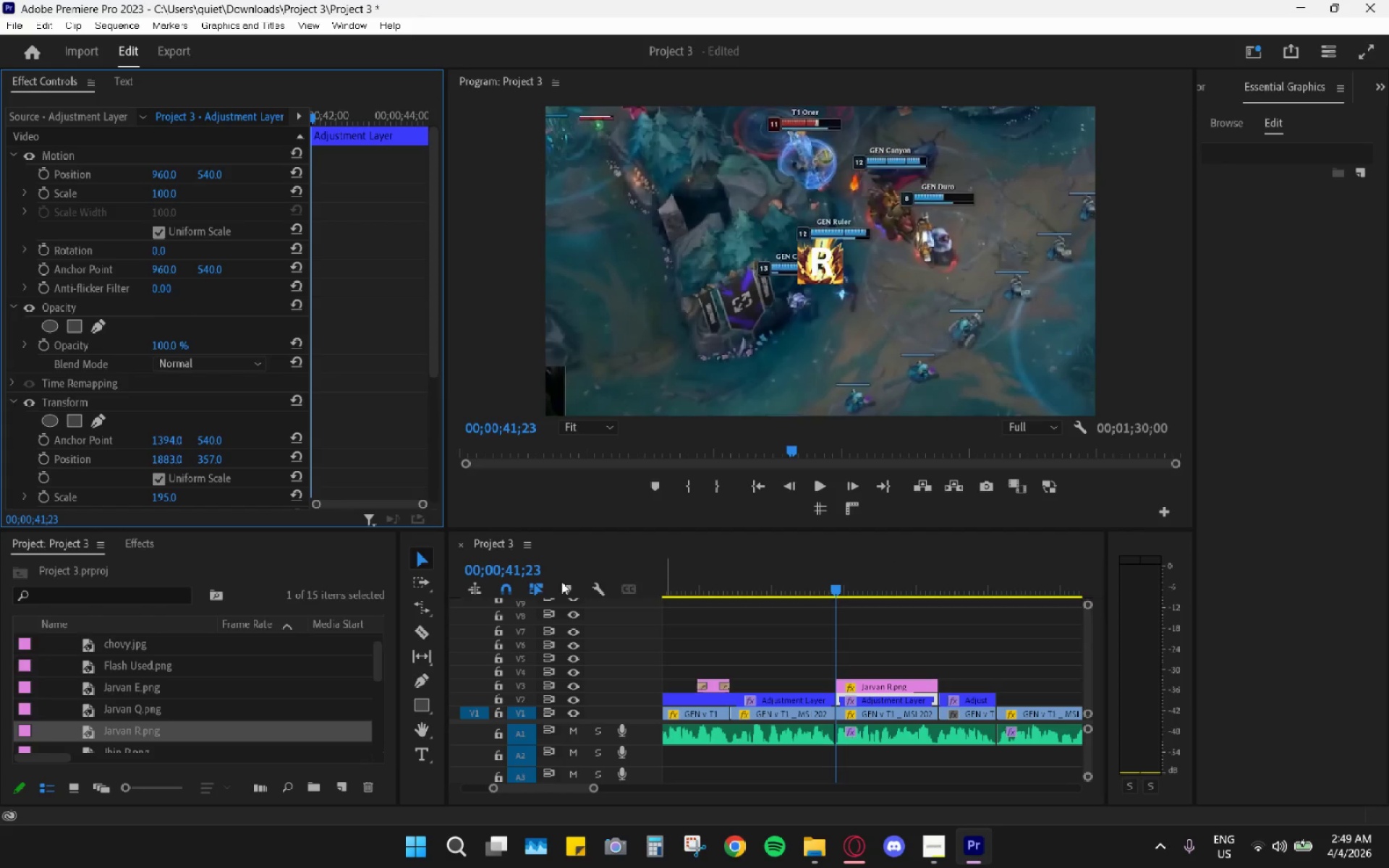 
scroll: coordinate [314, 469], scroll_direction: down, amount: 3.0
 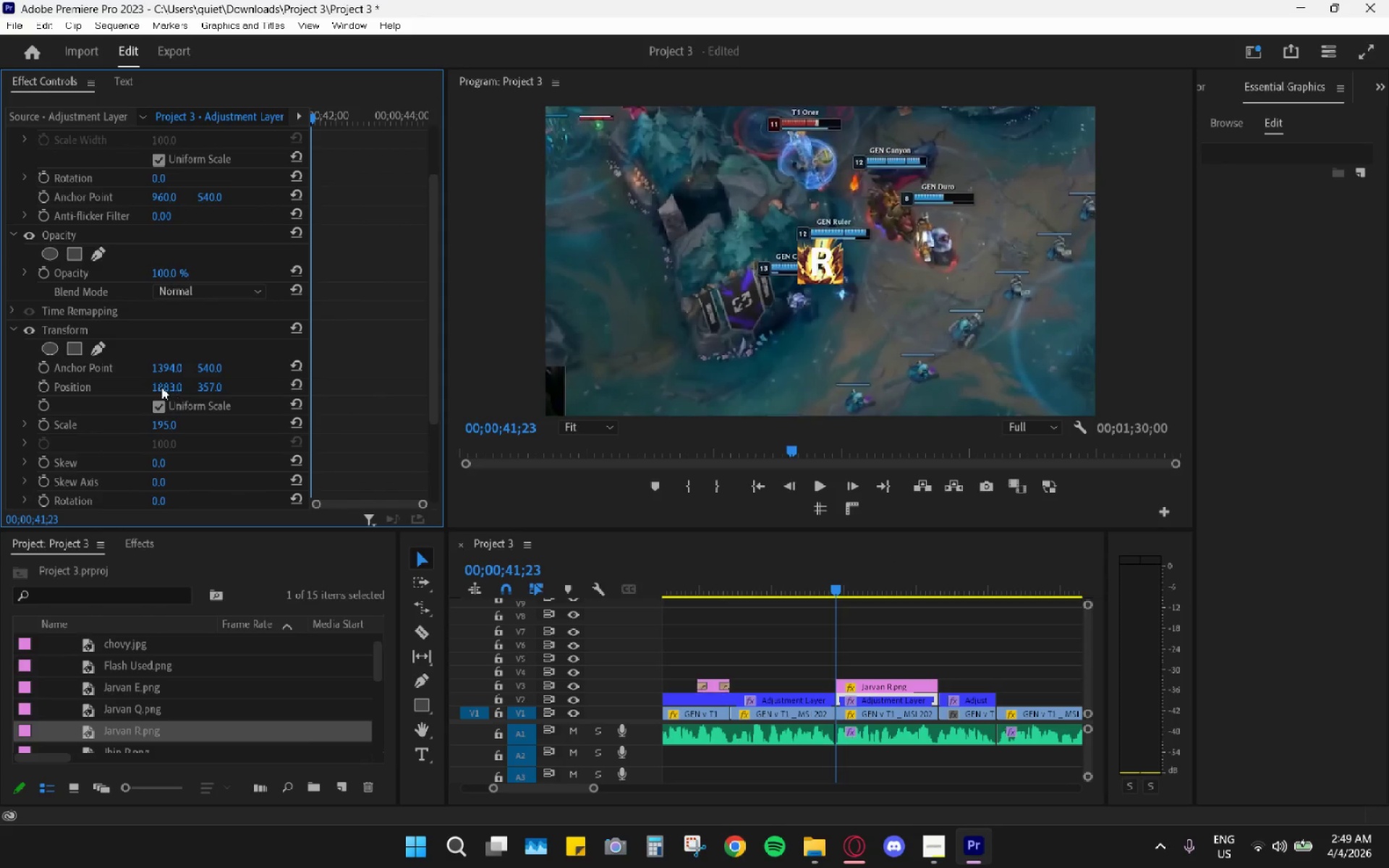 
left_click_drag(start_coordinate=[161, 387], to_coordinate=[194, 386])
 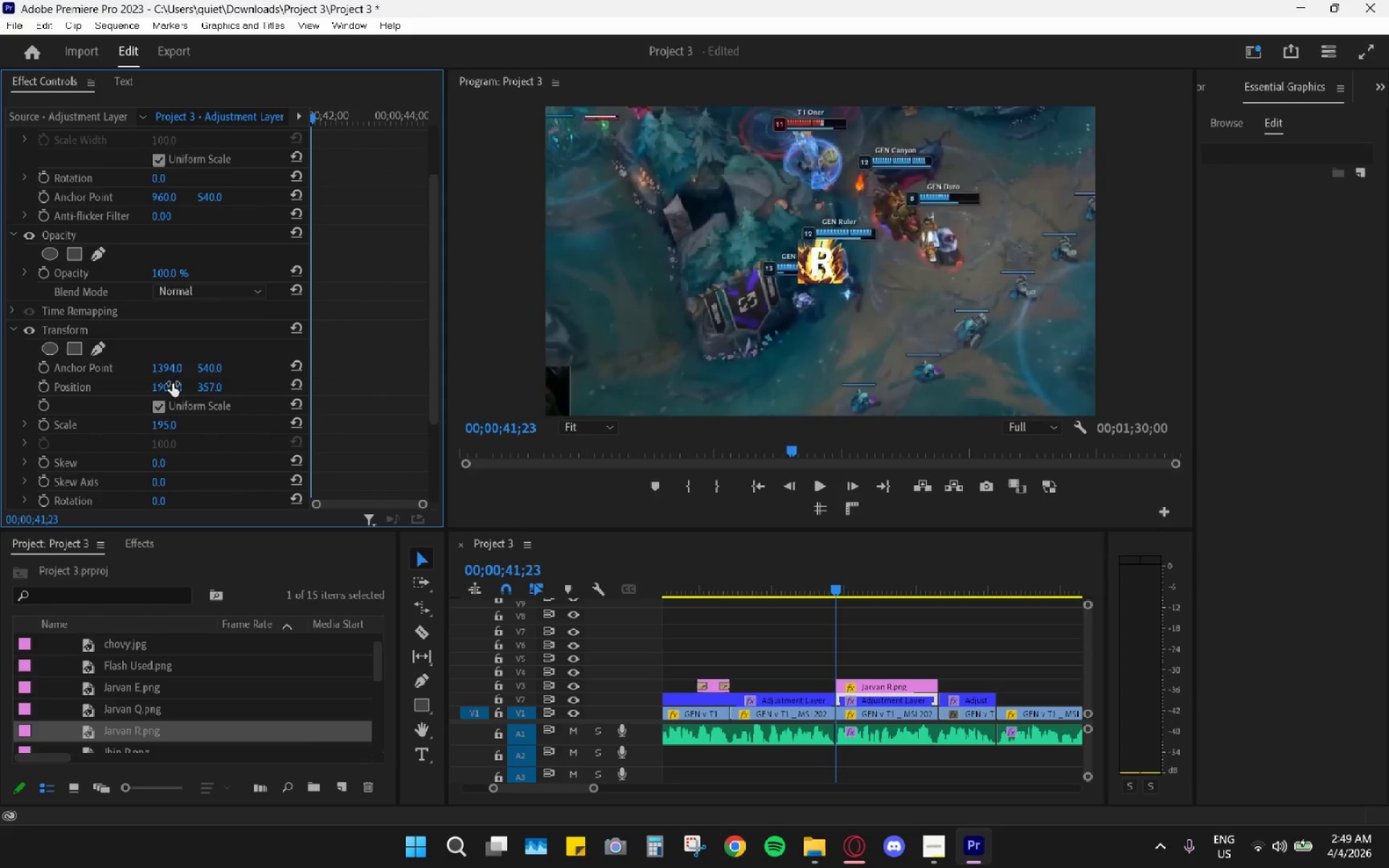 
key(Control+ControlLeft)
 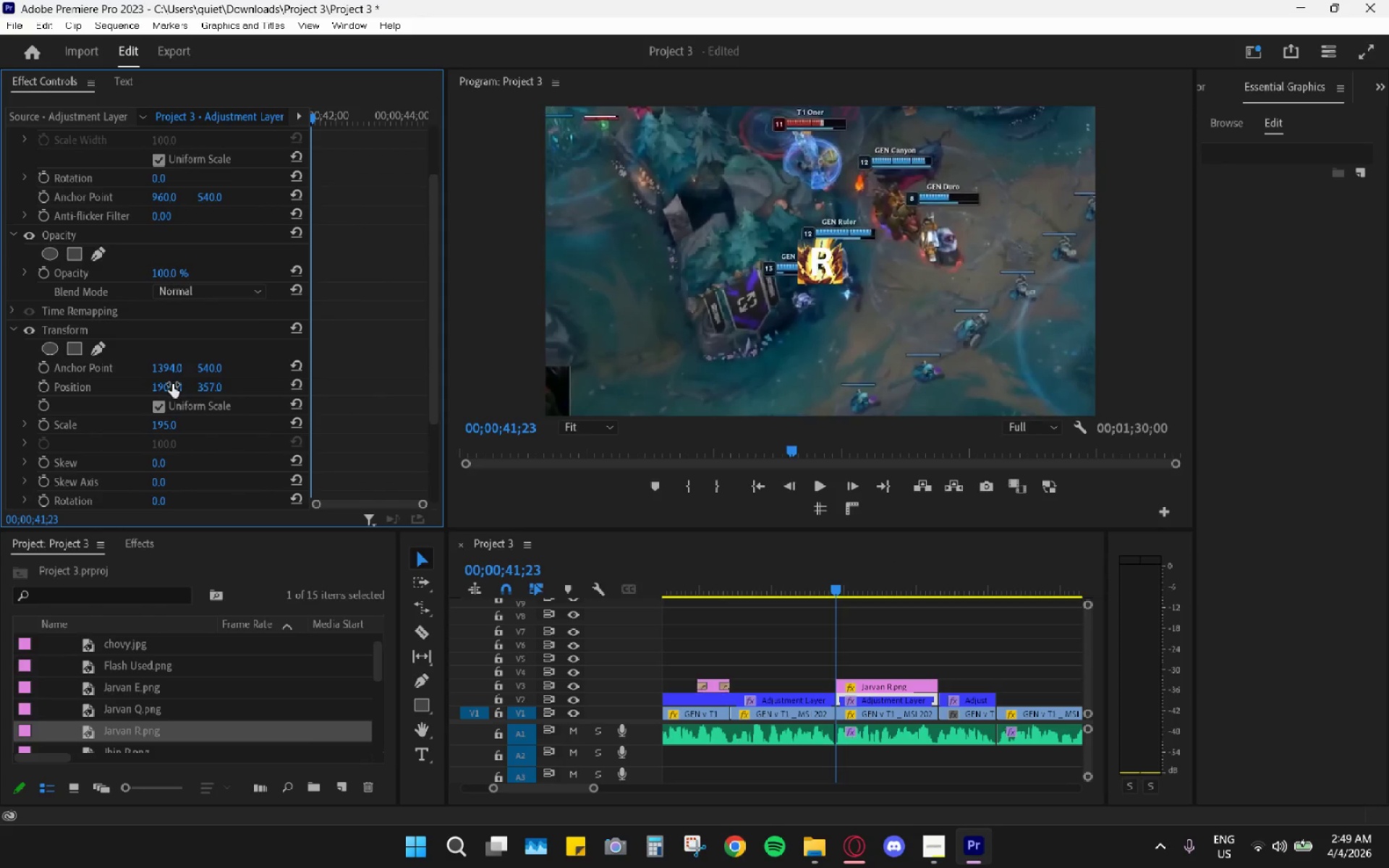 
key(Control+Z)
 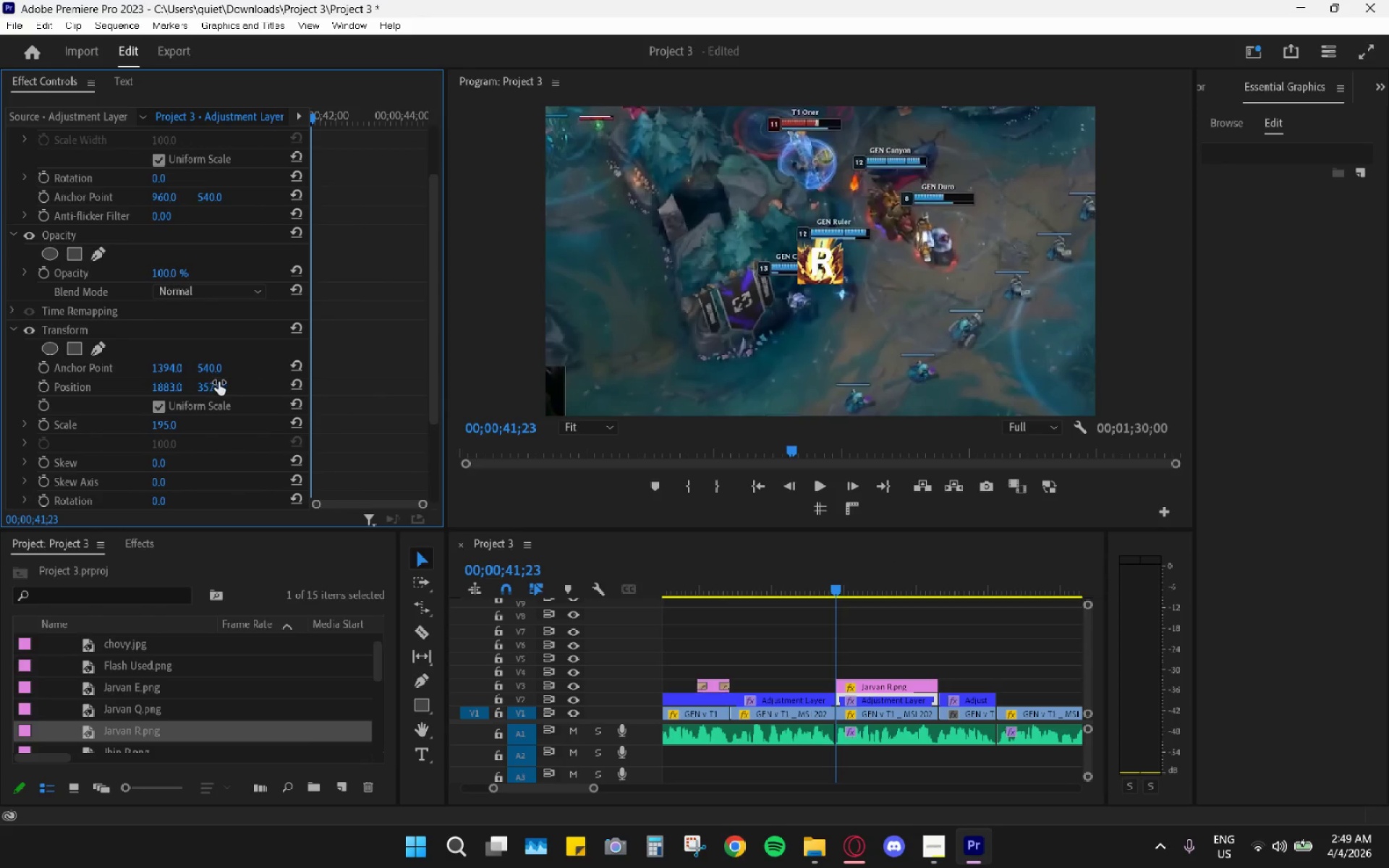 
left_click_drag(start_coordinate=[218, 383], to_coordinate=[456, 378])
 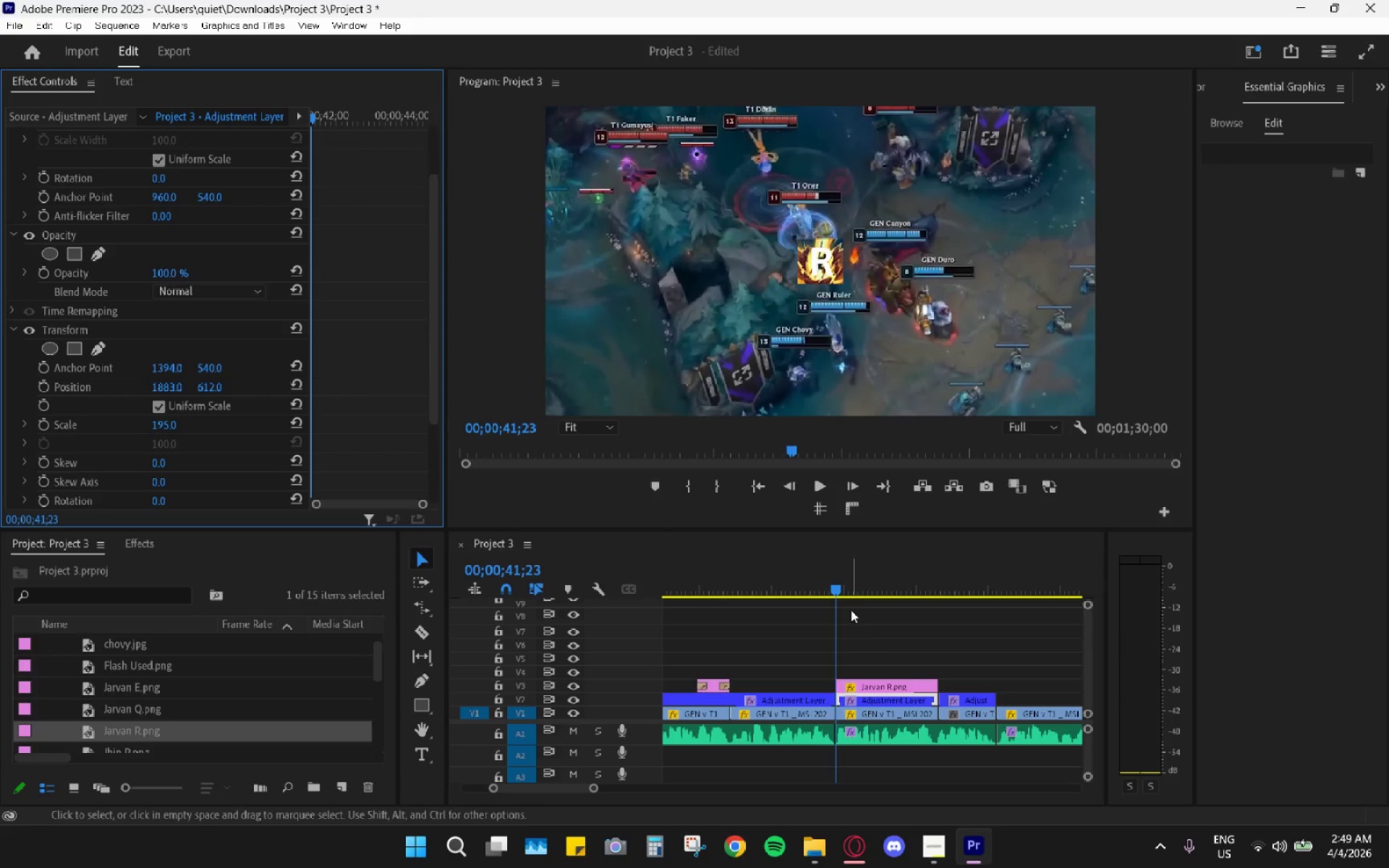 
left_click_drag(start_coordinate=[838, 584], to_coordinate=[815, 580])
 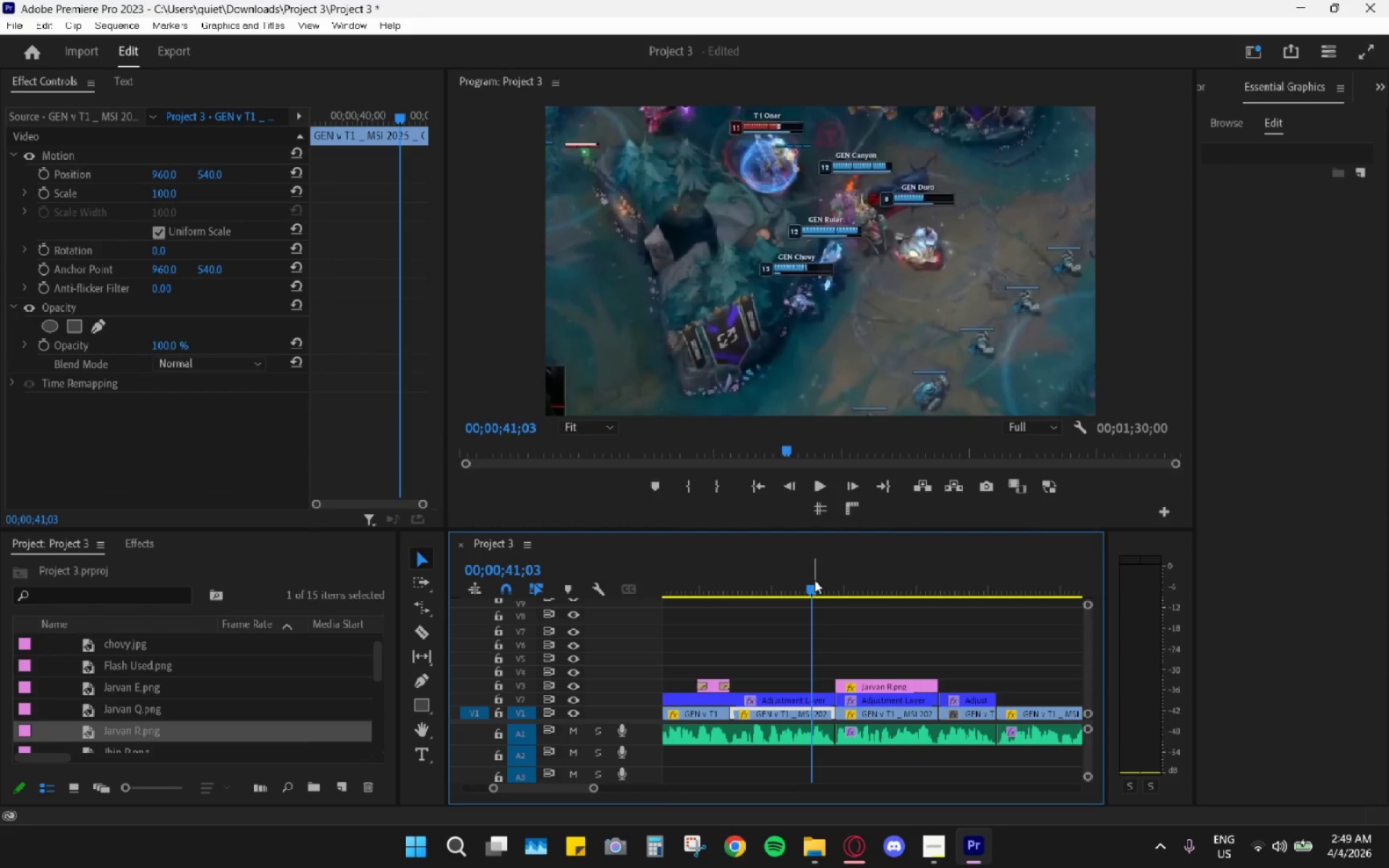 
key(Space)
 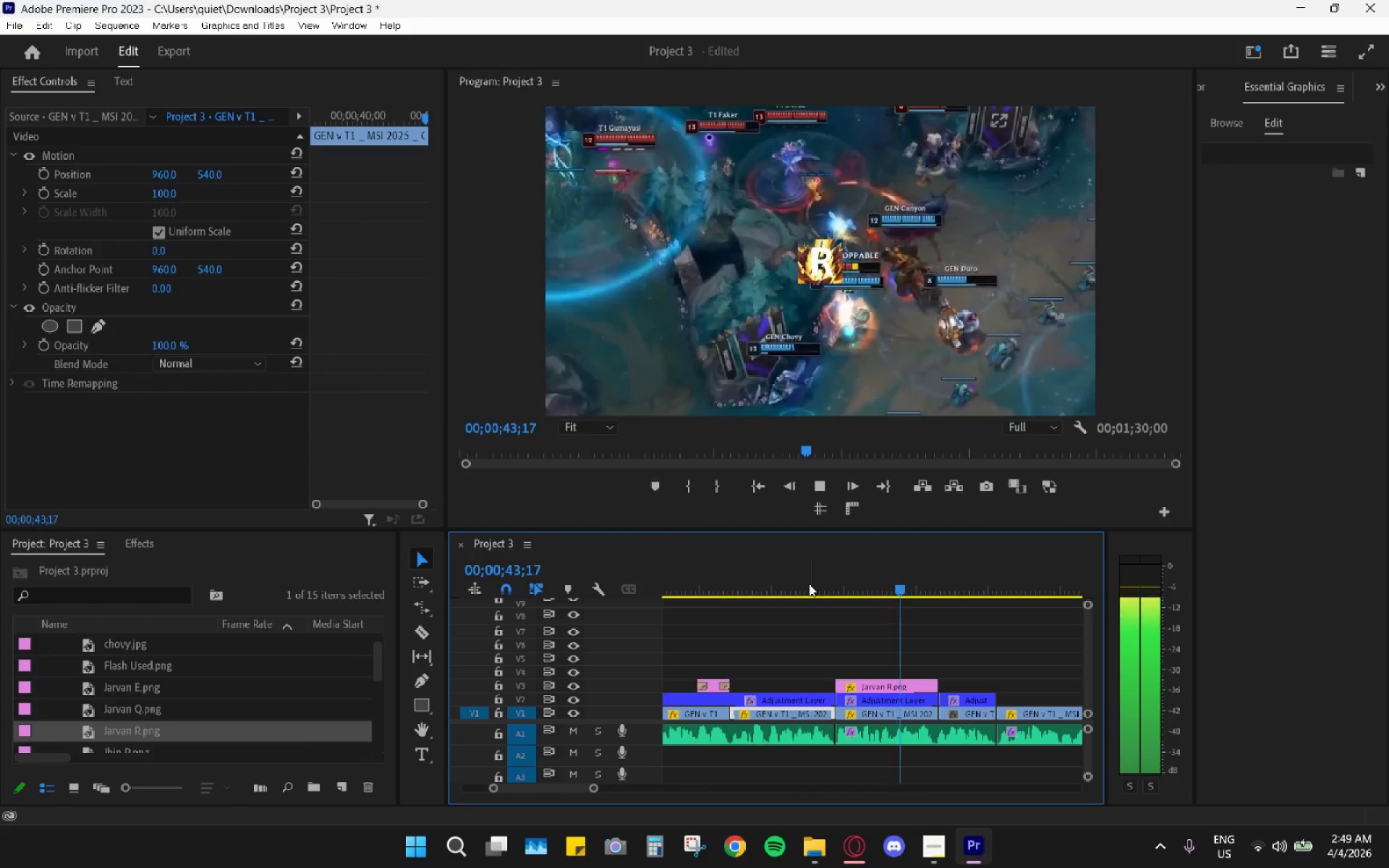 
key(Space)
 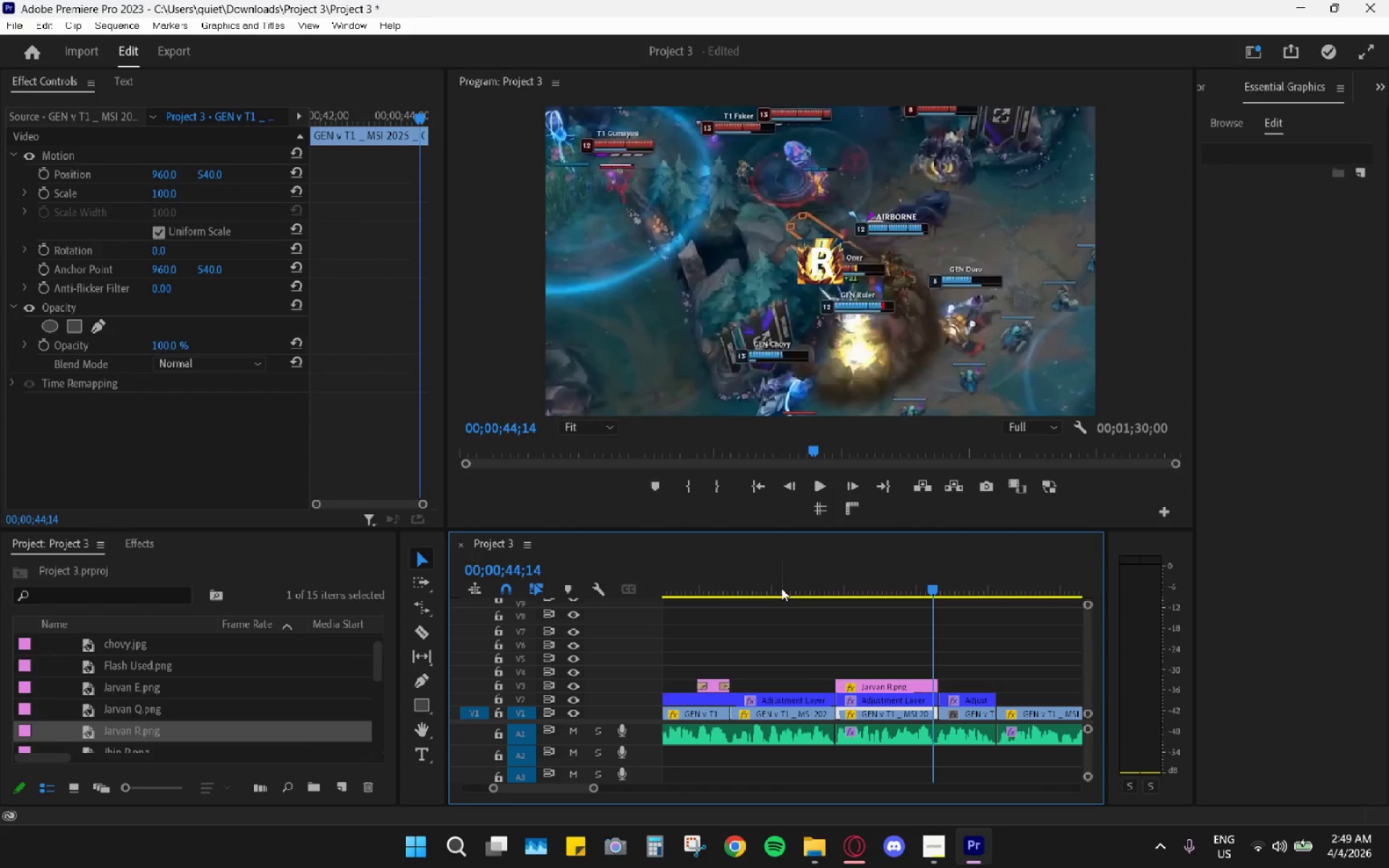 
left_click_drag(start_coordinate=[824, 576], to_coordinate=[756, 593])
 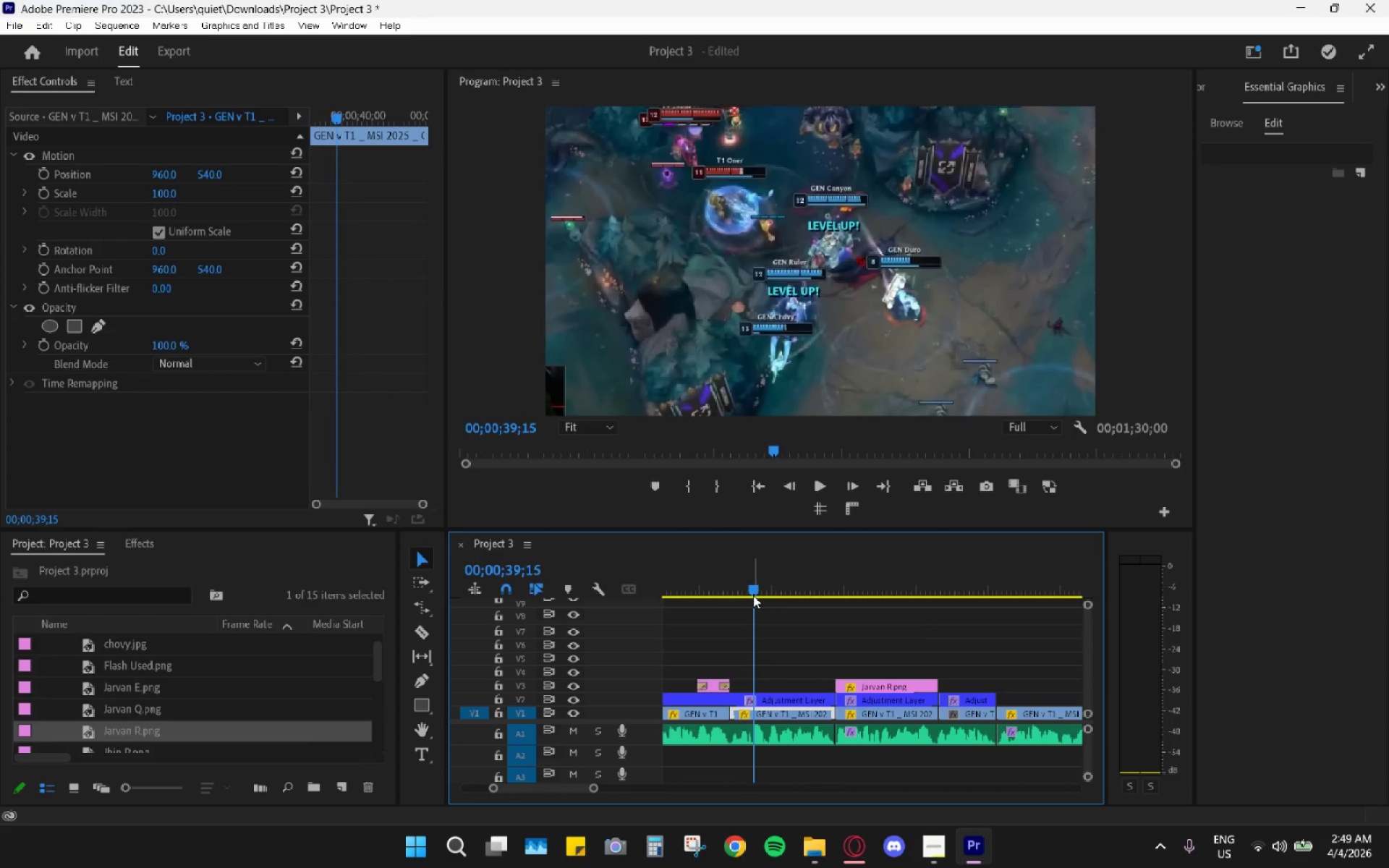 
key(Space)
 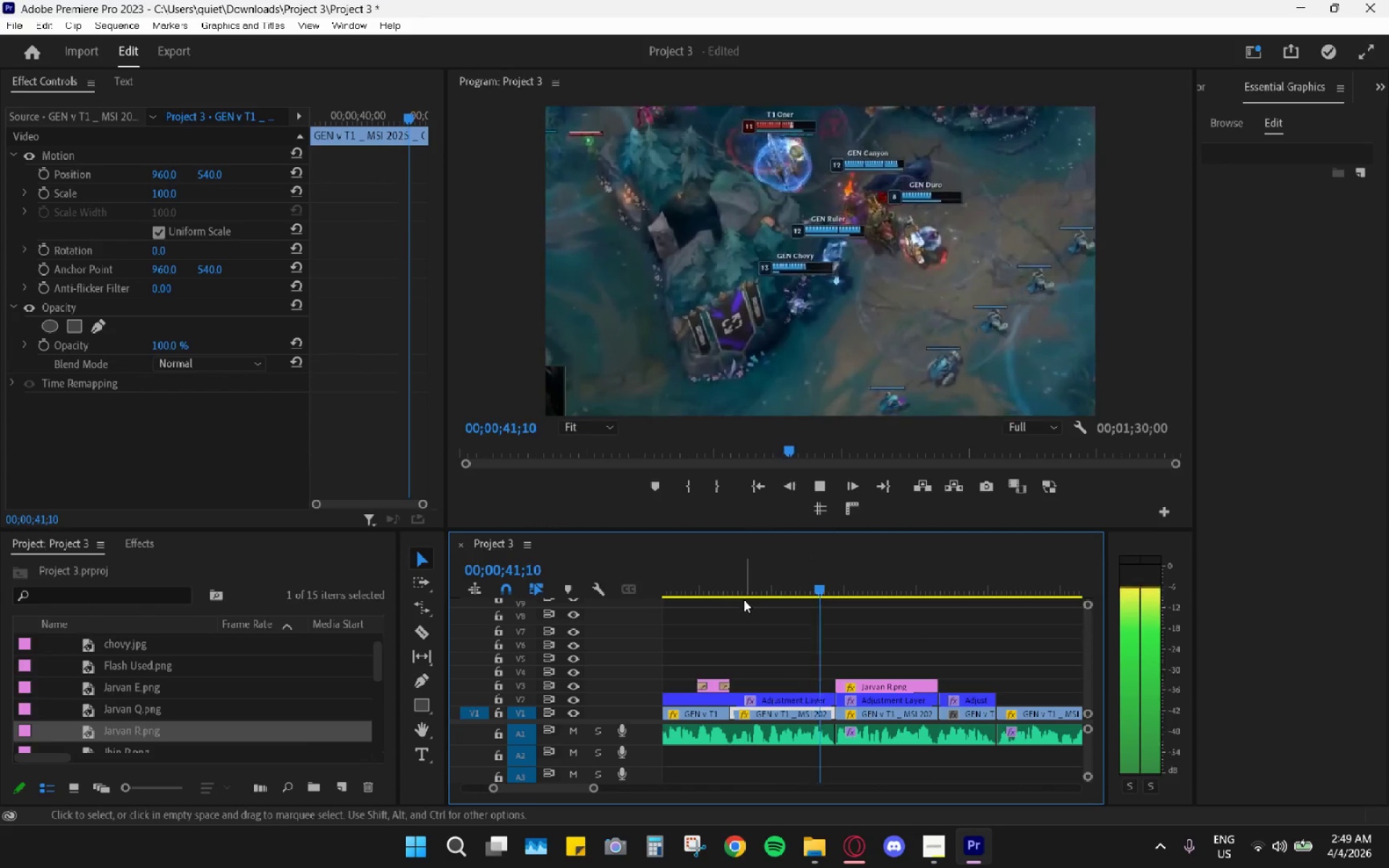 
key(Space)
 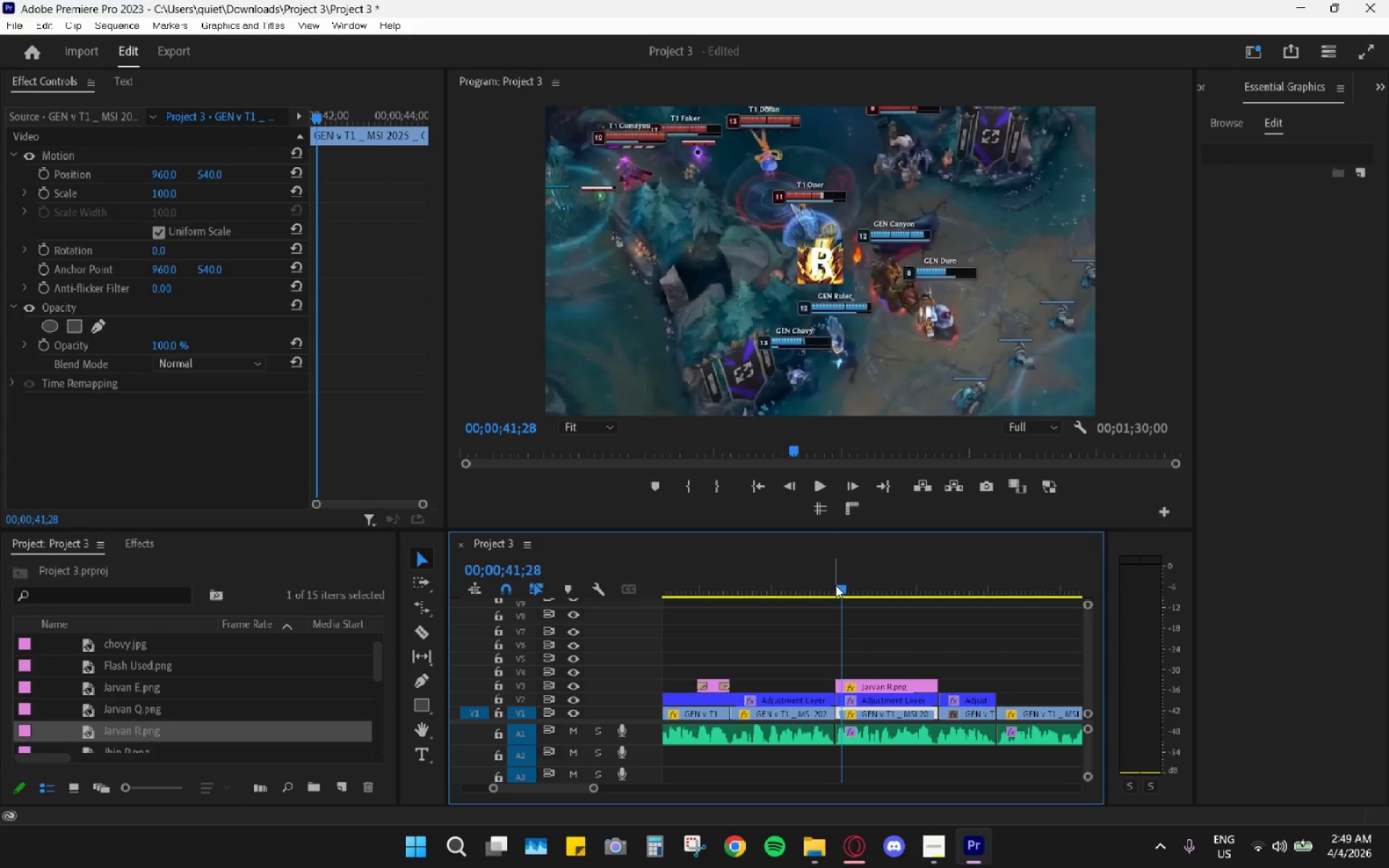 
left_click_drag(start_coordinate=[841, 682], to_coordinate=[875, 686])
 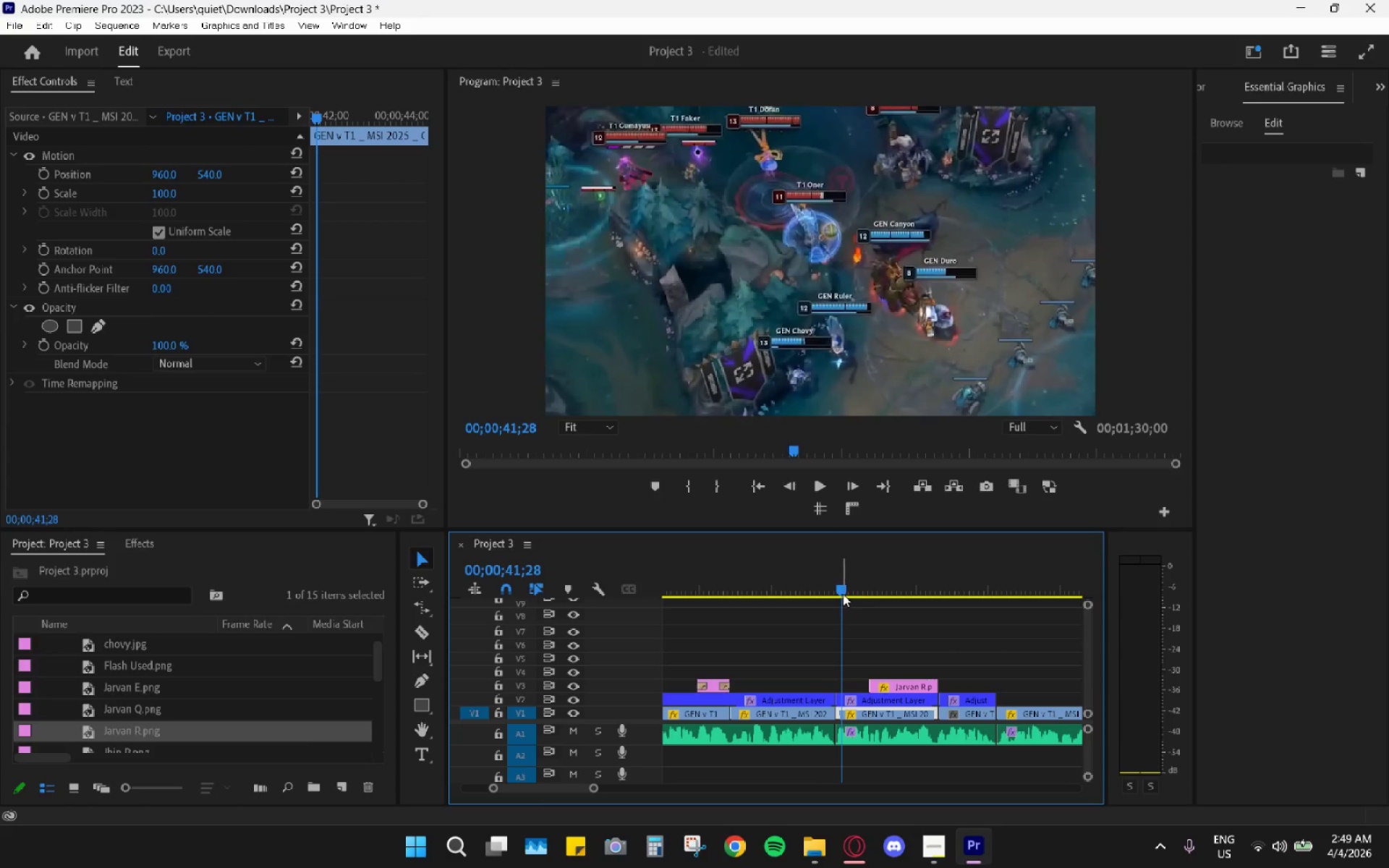 
key(Space)
 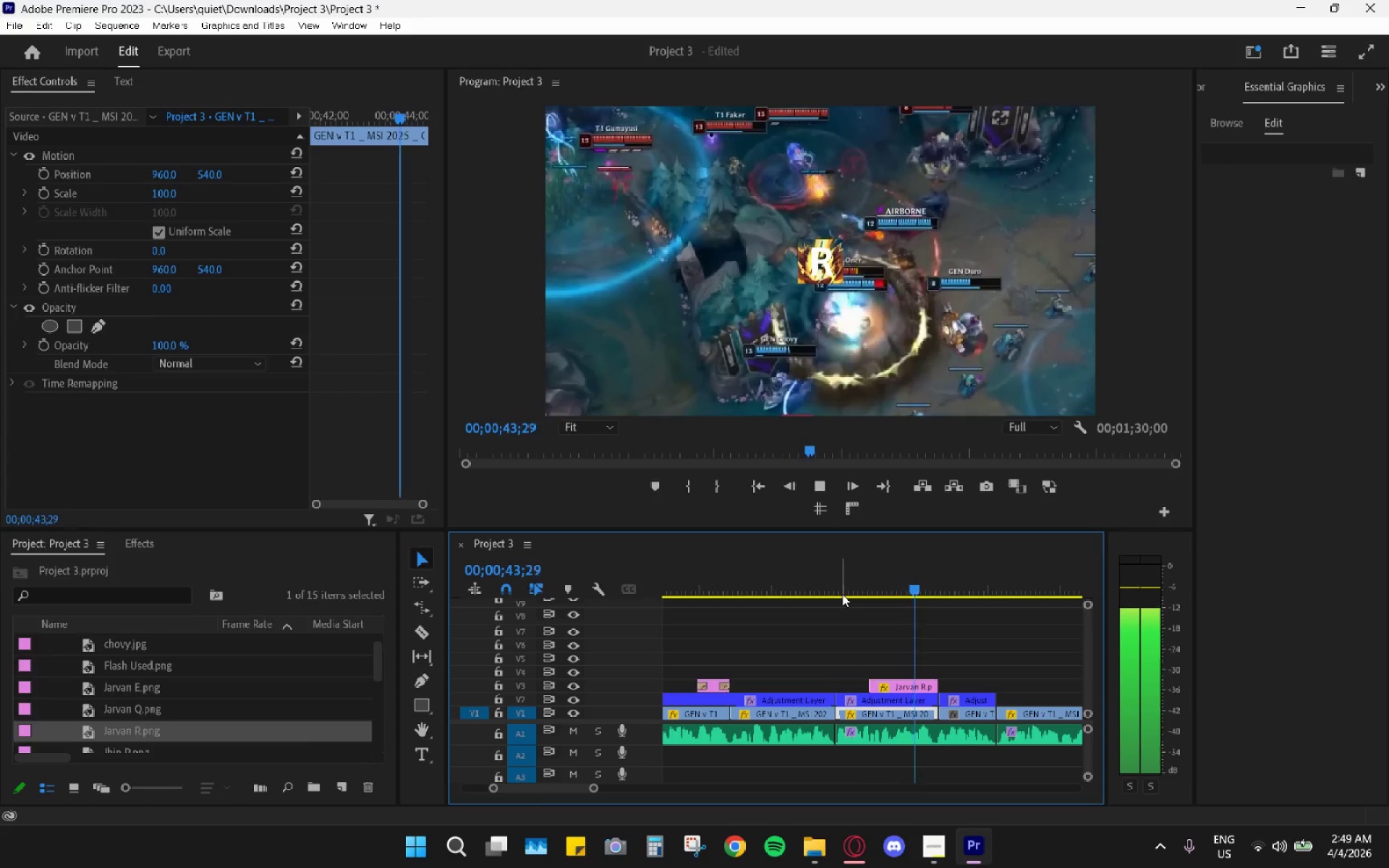 
key(Space)
 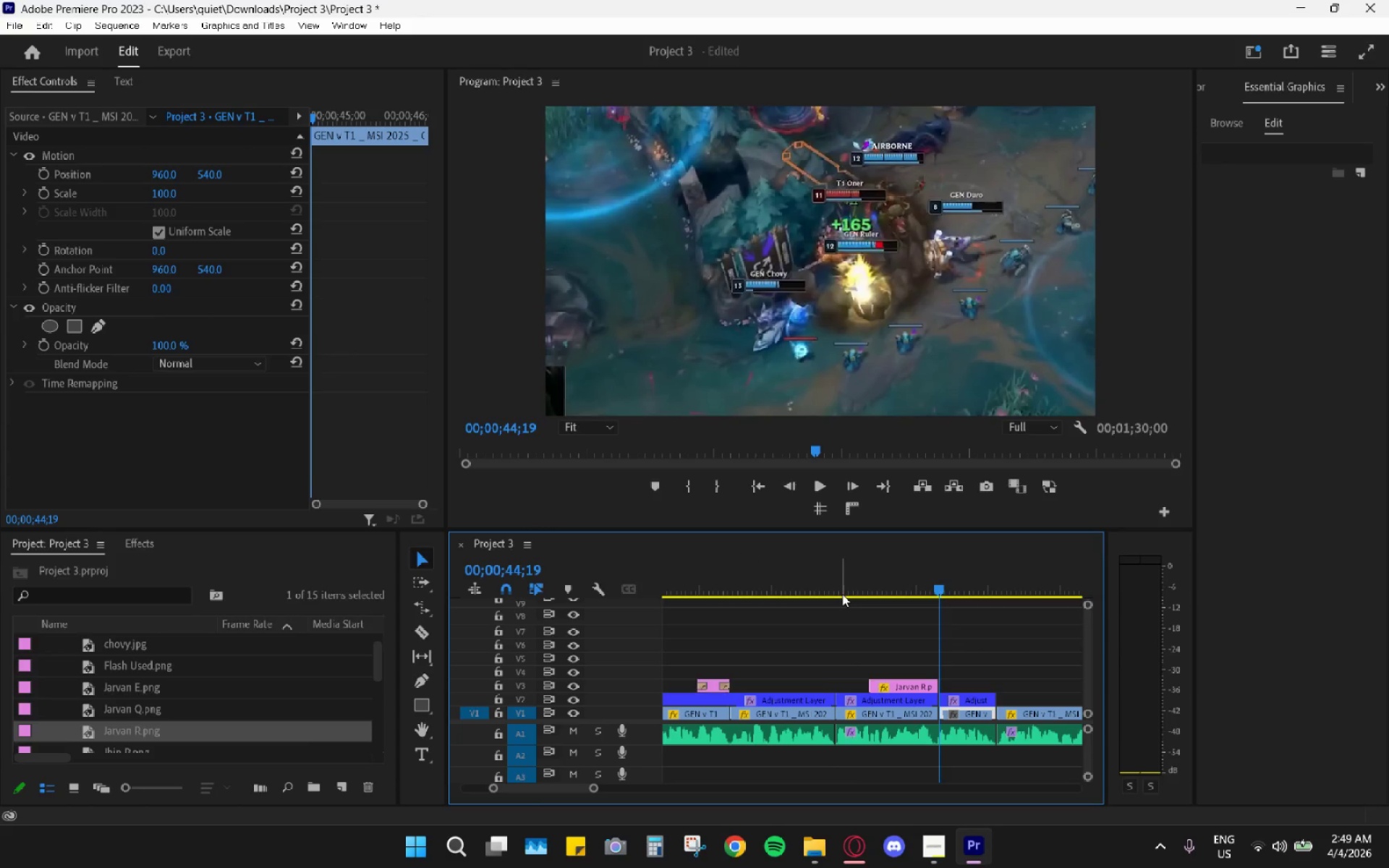 
key(R)
 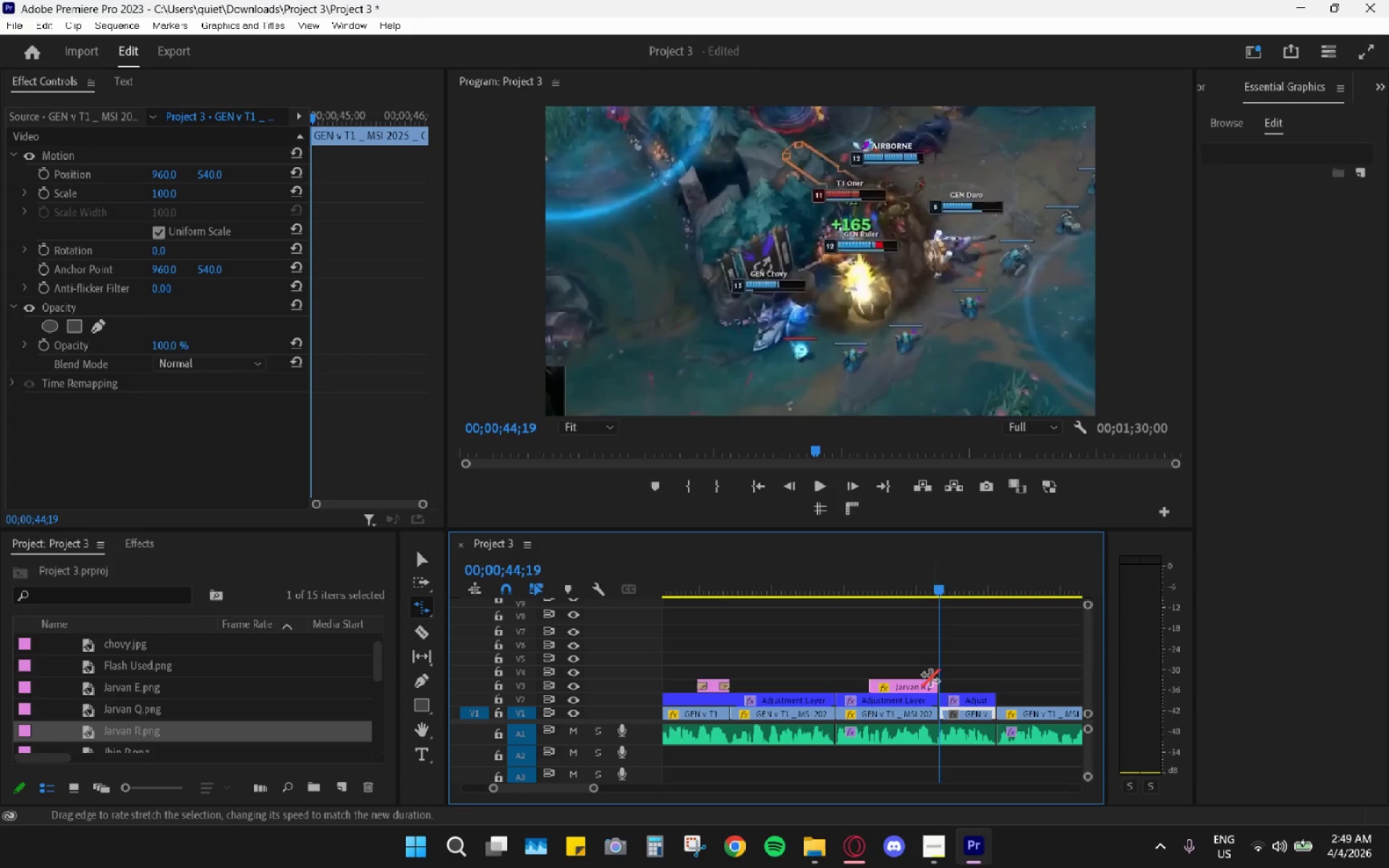 
left_click_drag(start_coordinate=[931, 680], to_coordinate=[899, 688])
 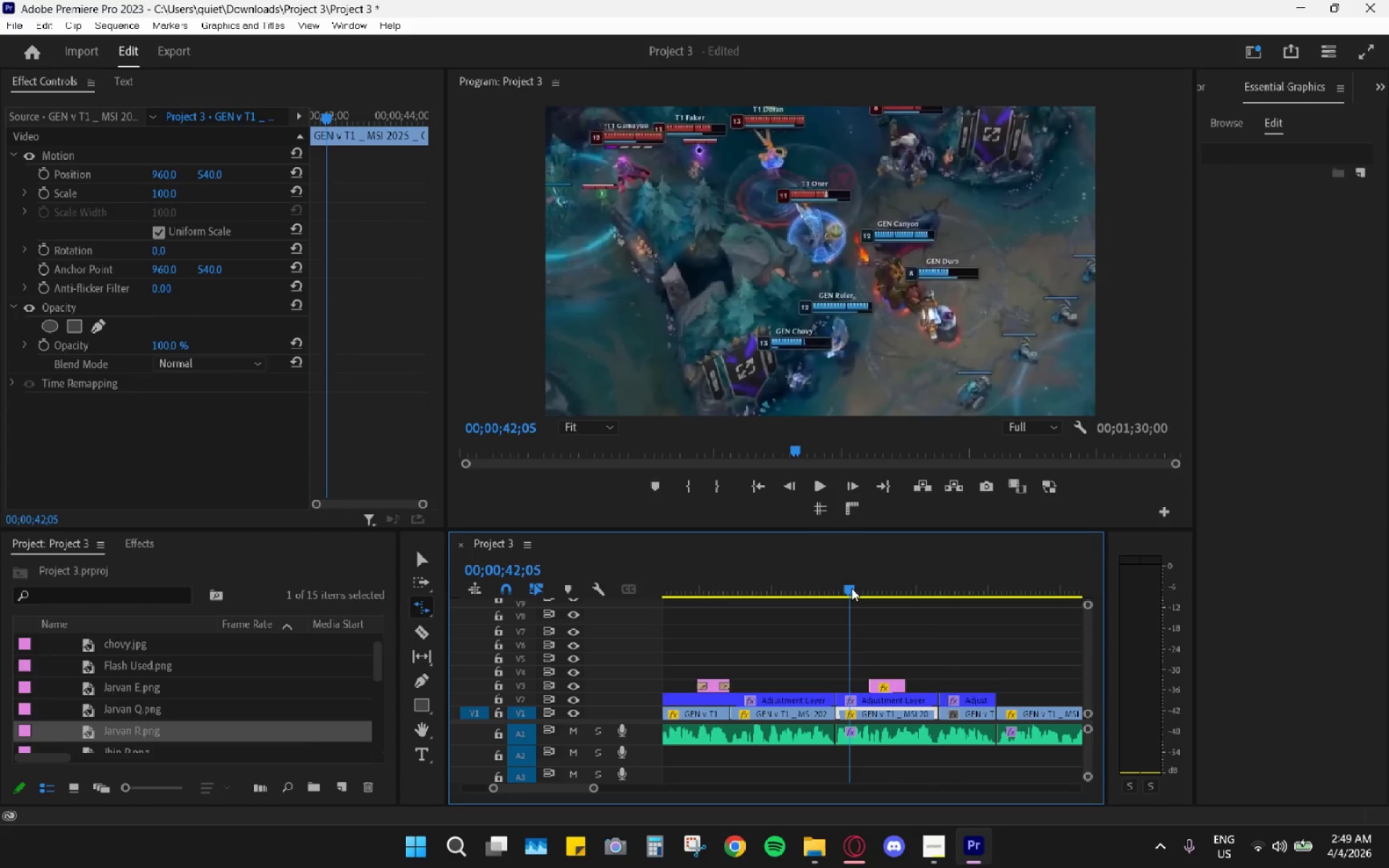 
key(Space)
 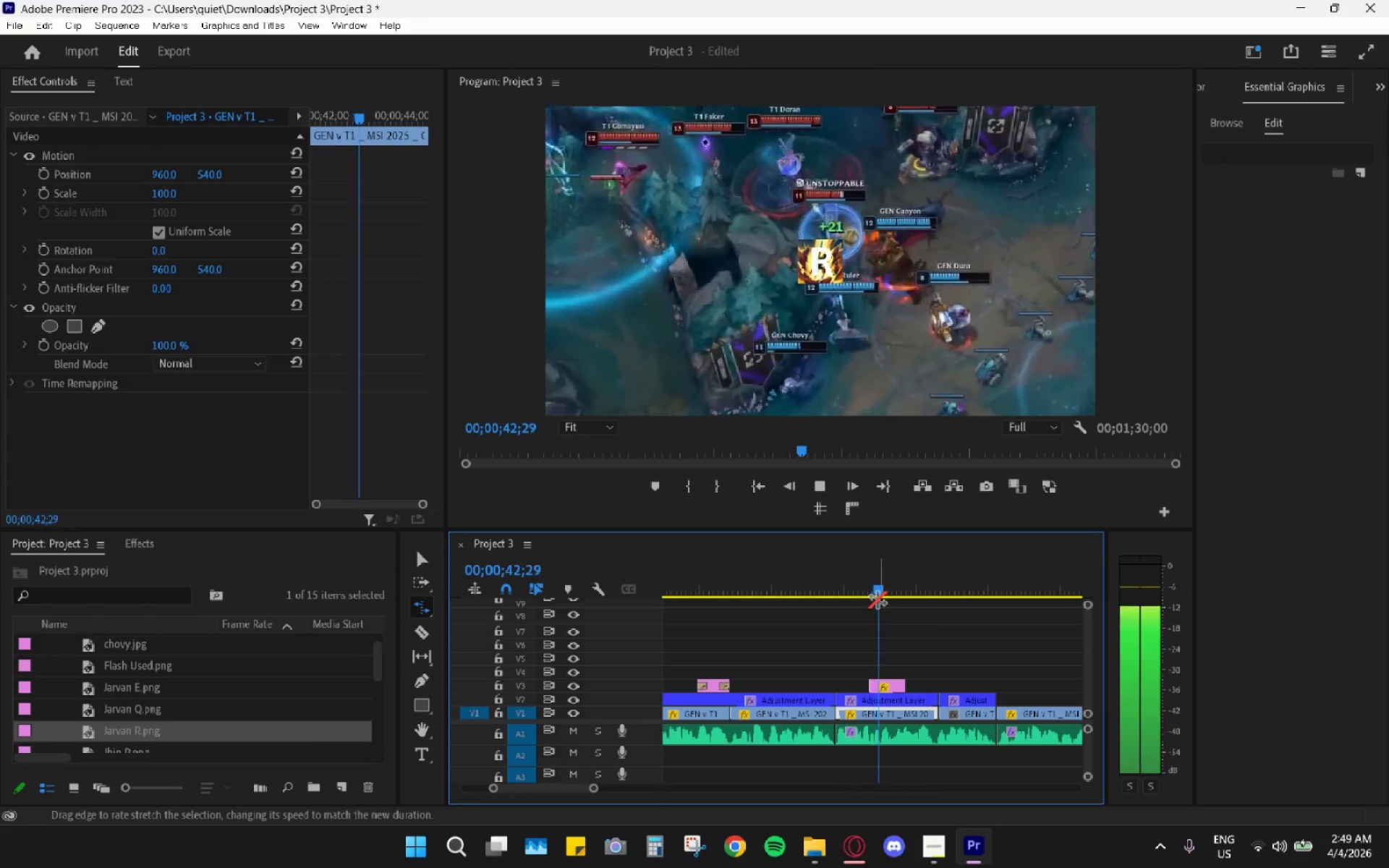 
key(Space)
 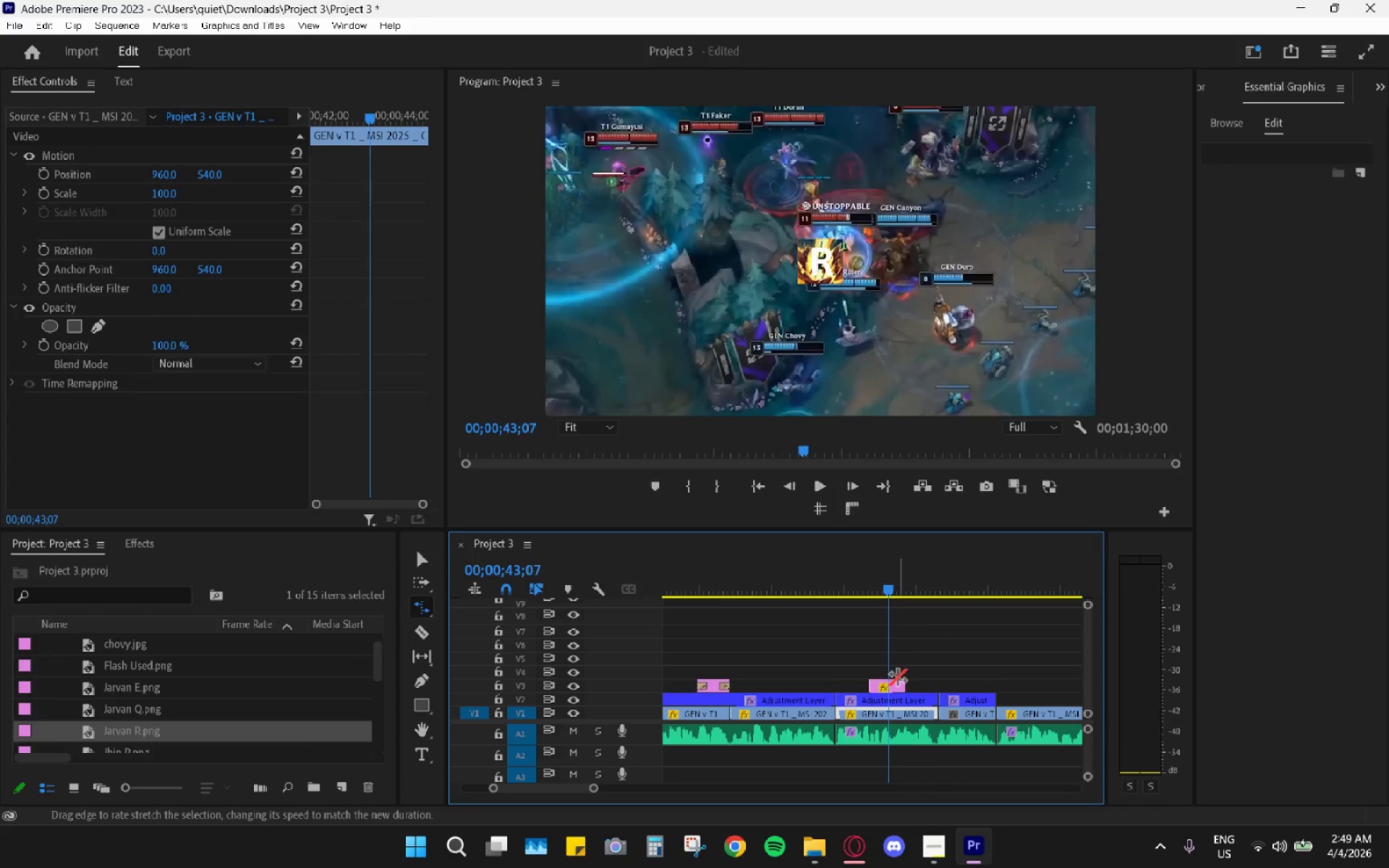 
key(V)
 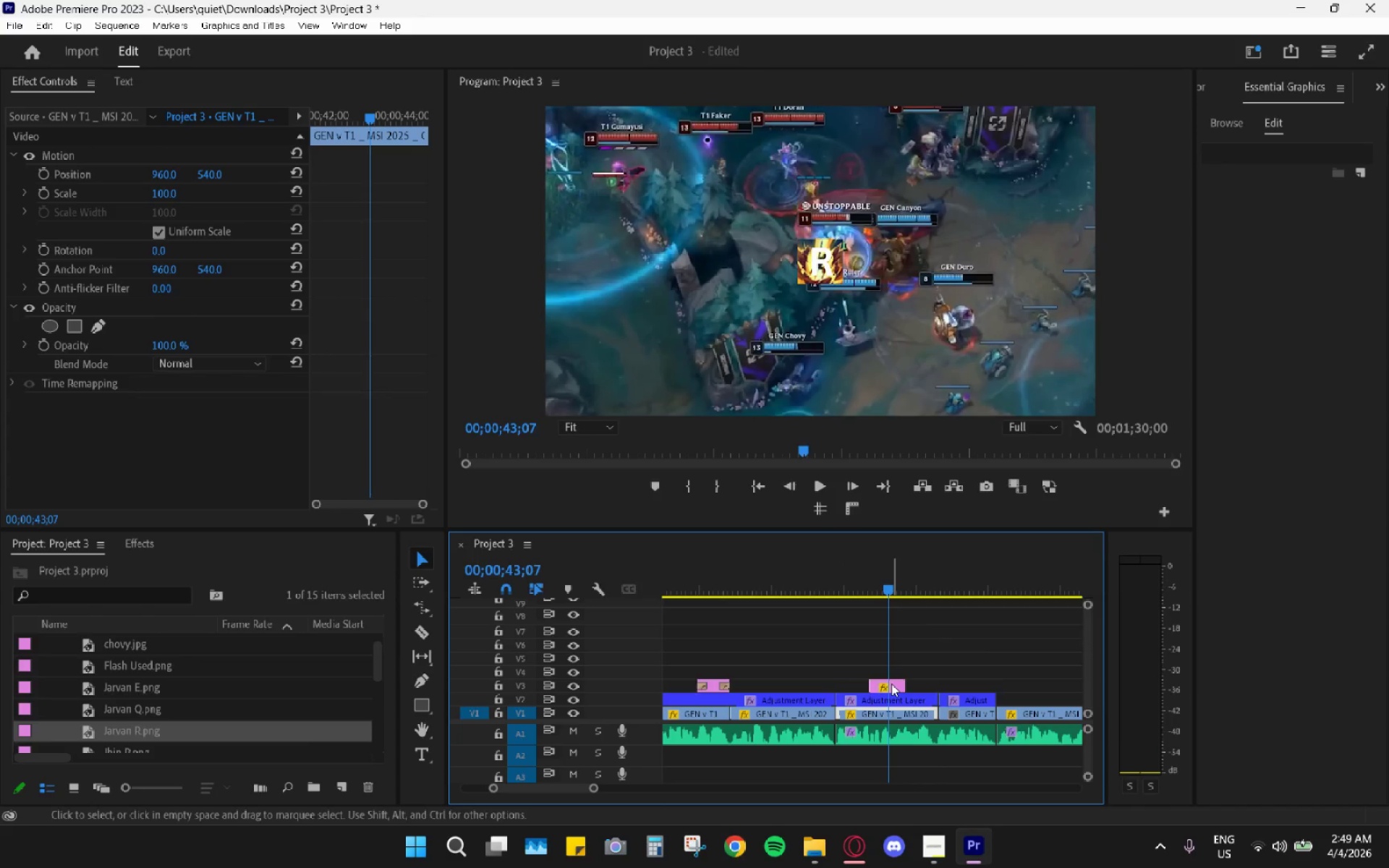 
left_click([891, 684])
 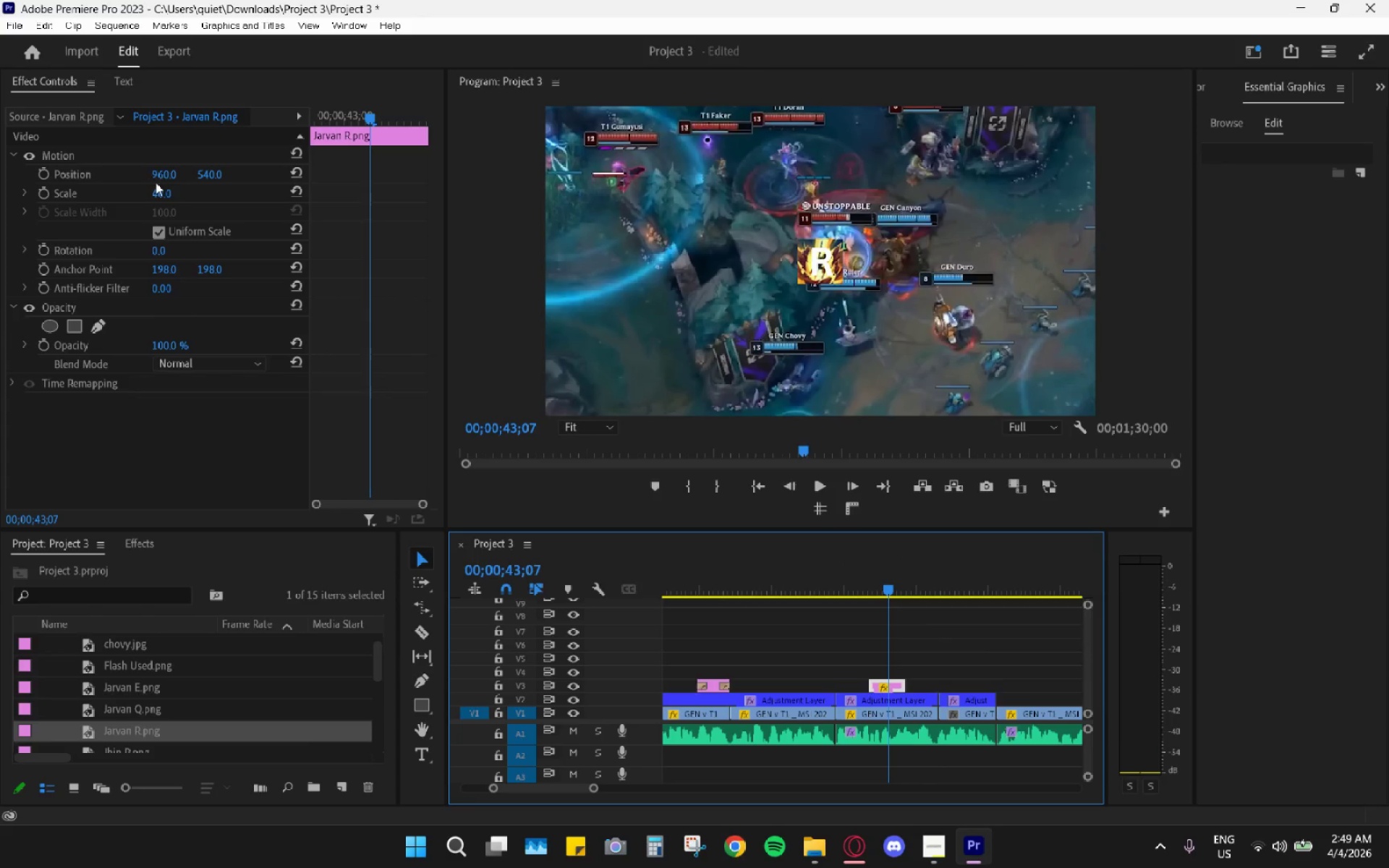 
left_click_drag(start_coordinate=[162, 172], to_coordinate=[250, 165])
 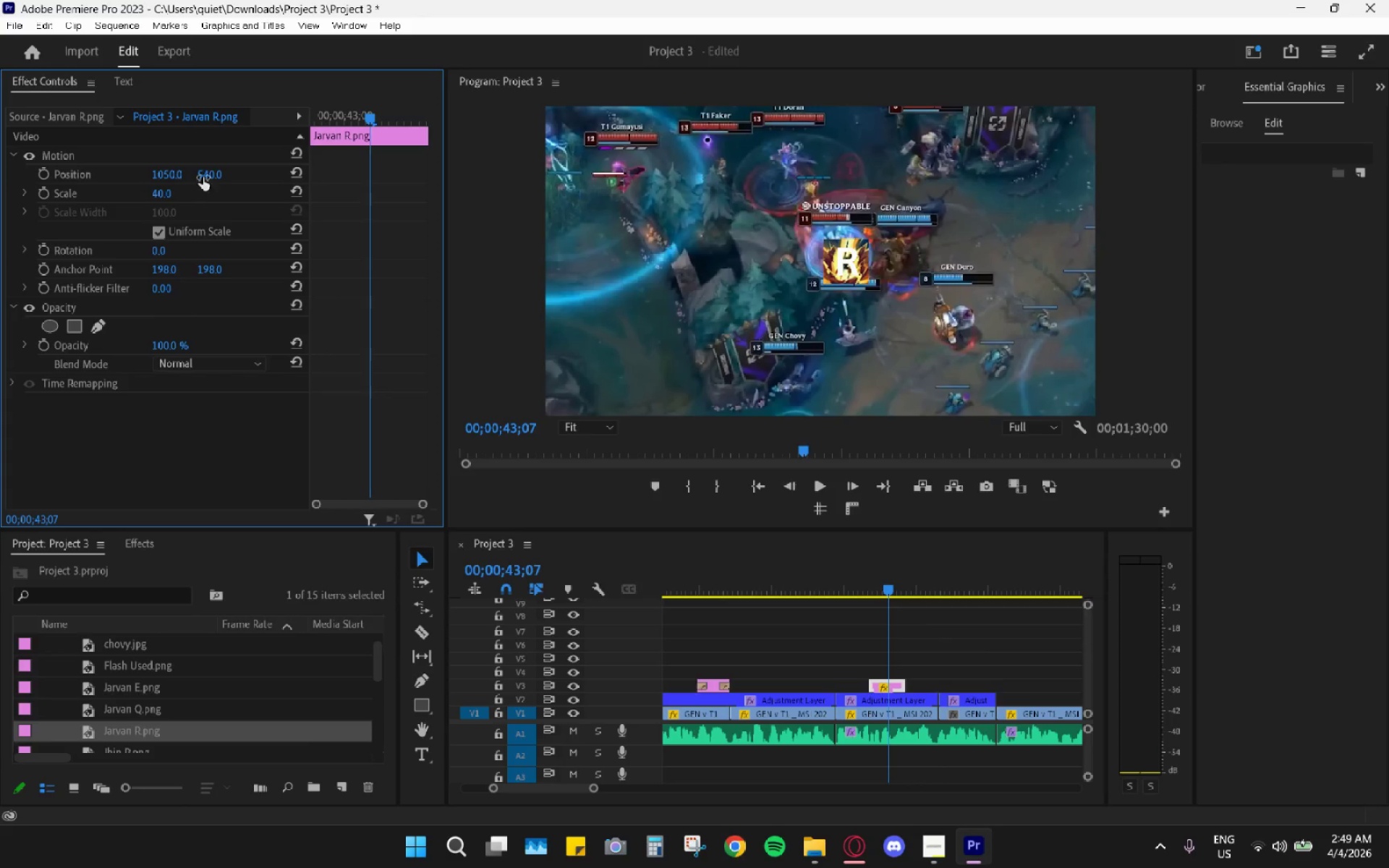 
left_click_drag(start_coordinate=[211, 171], to_coordinate=[145, 211])
 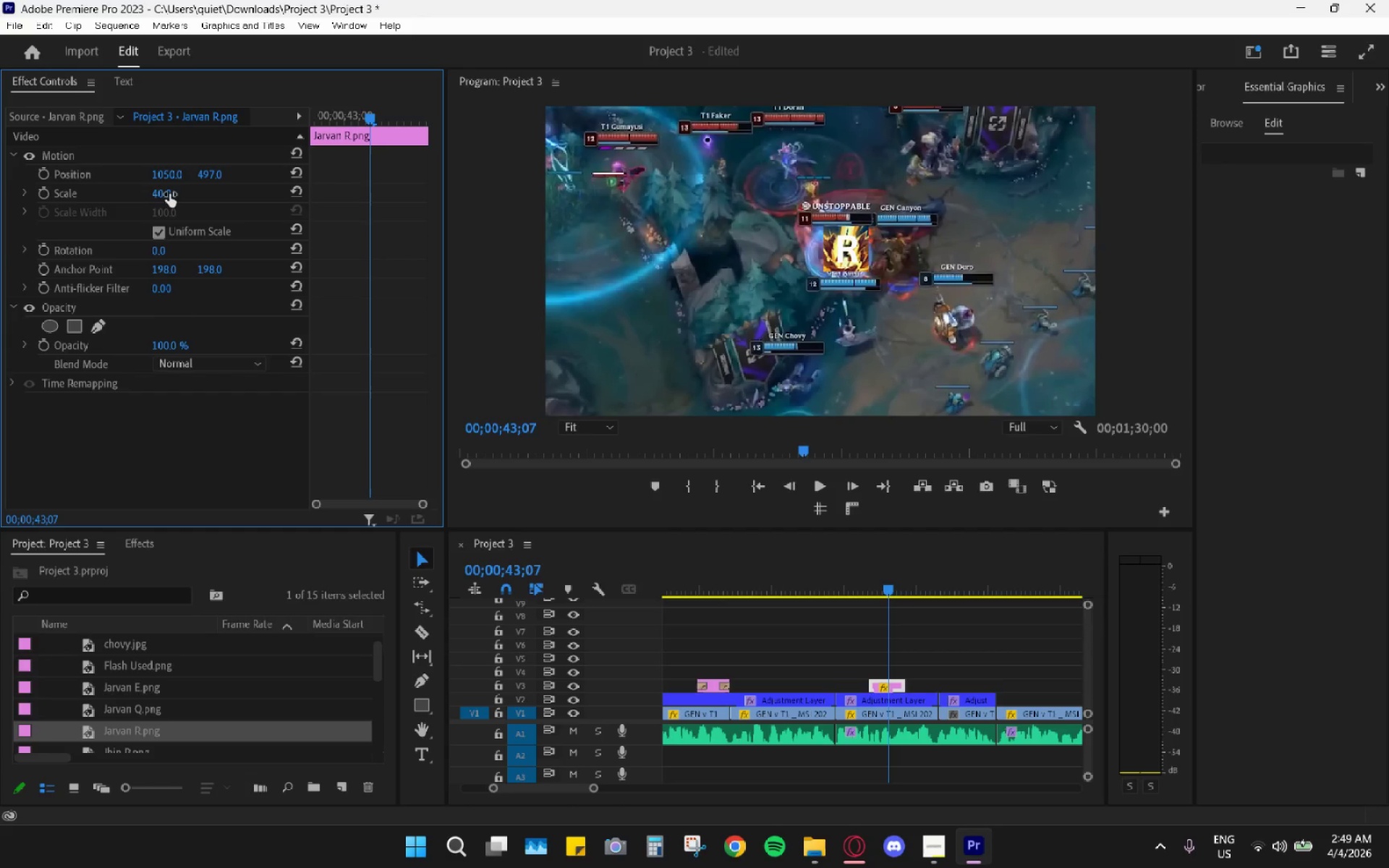 
left_click_drag(start_coordinate=[169, 194], to_coordinate=[140, 200])
 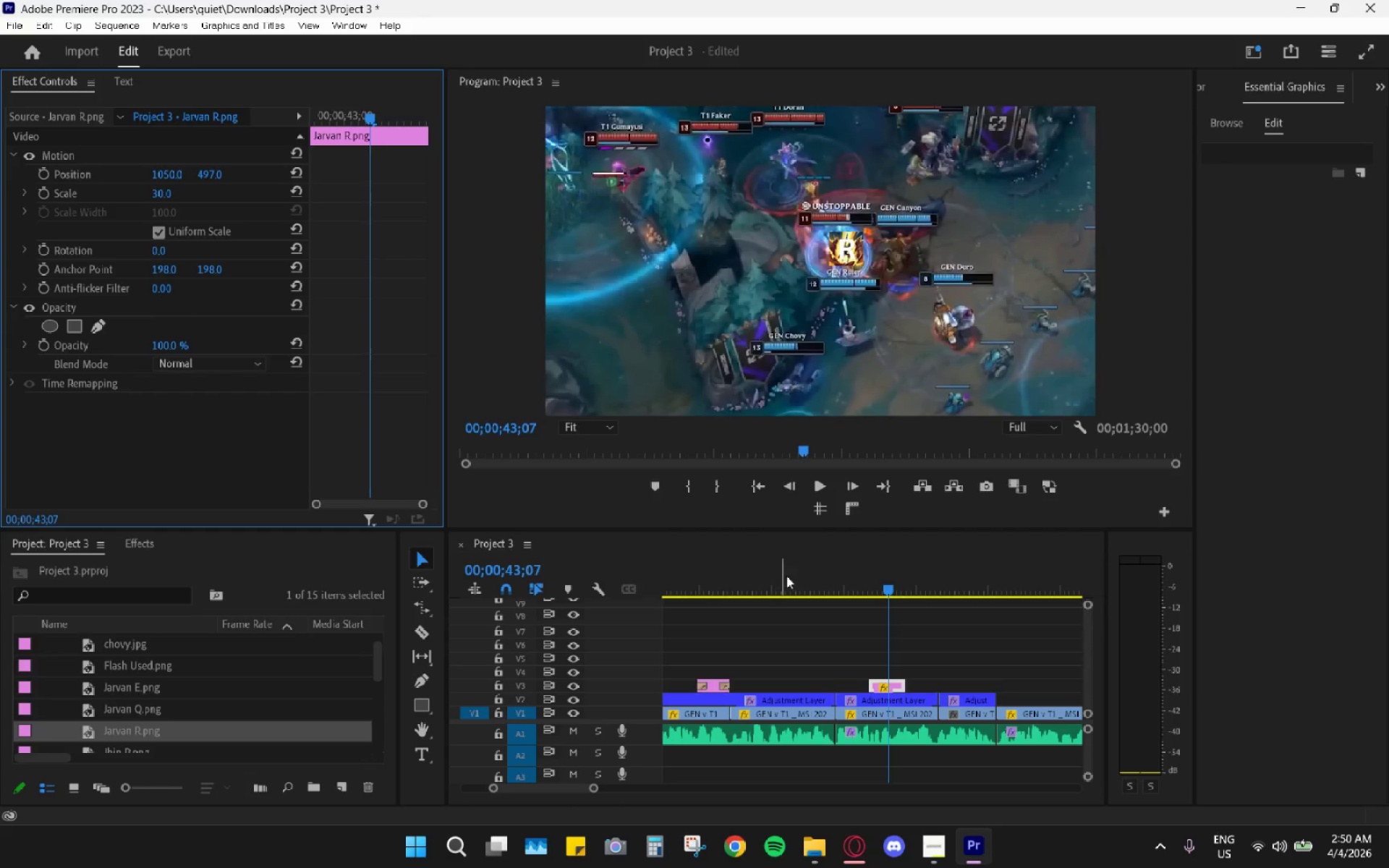 
left_click_drag(start_coordinate=[883, 584], to_coordinate=[869, 578])
 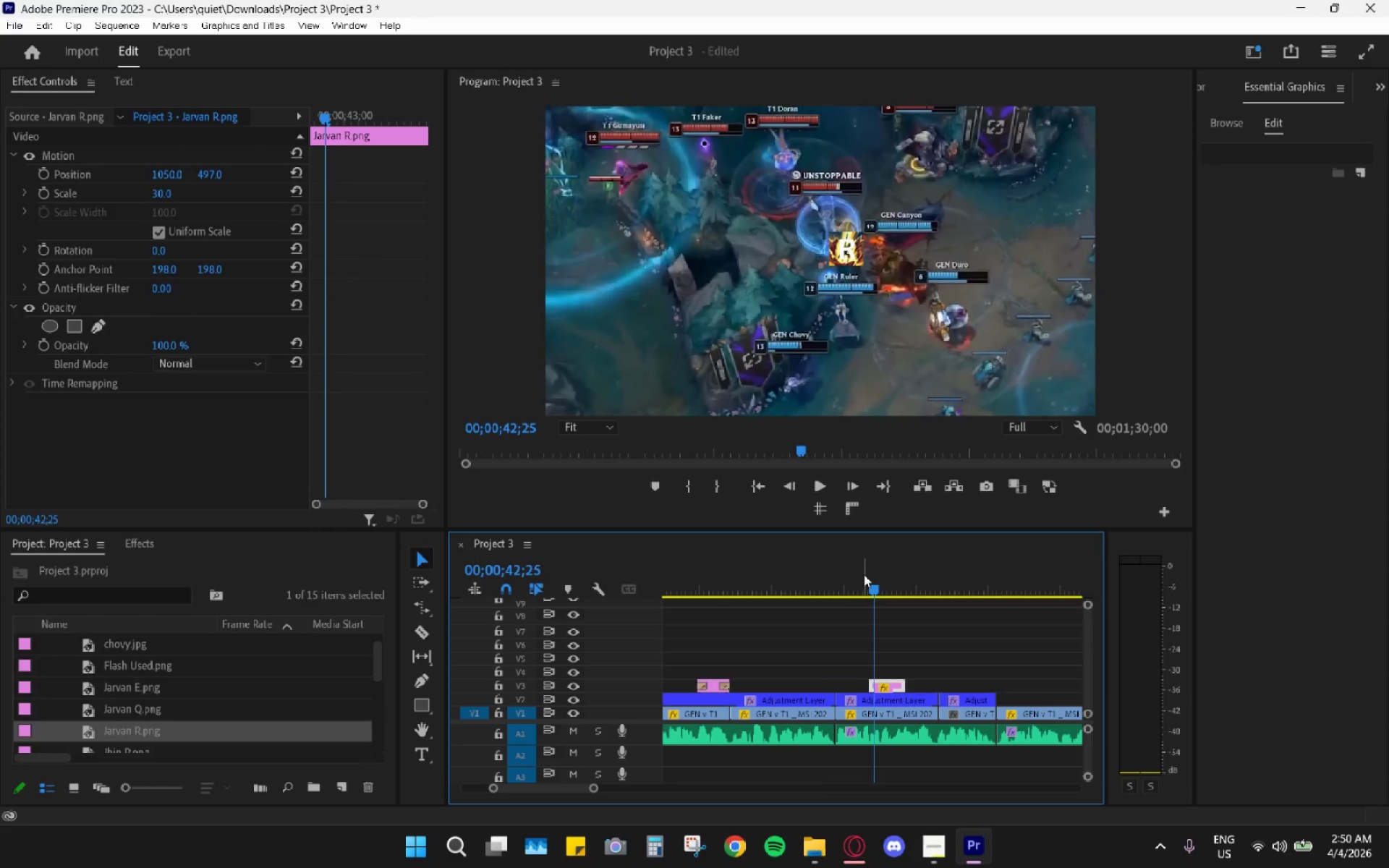 
key(Space)
 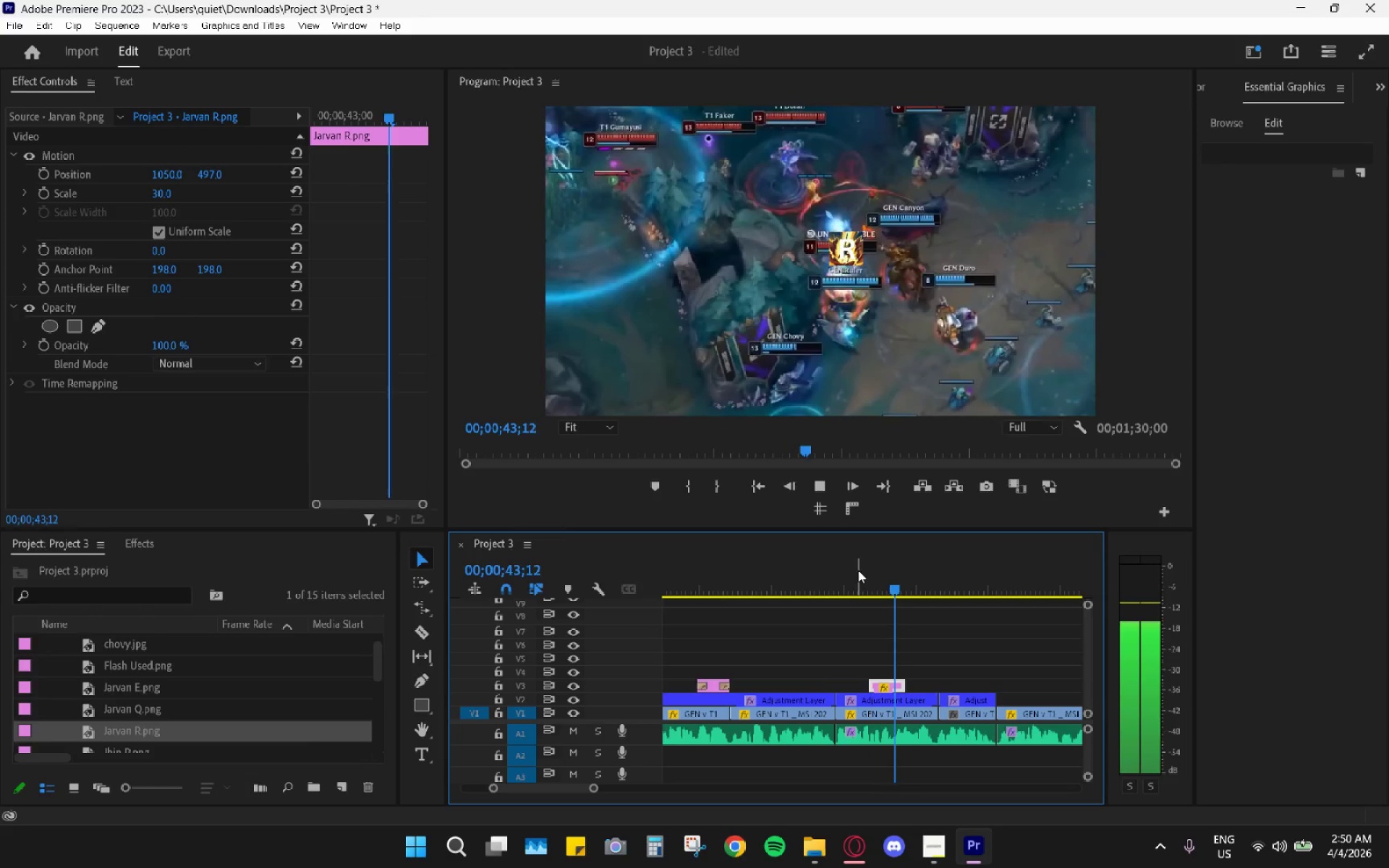 
key(Space)
 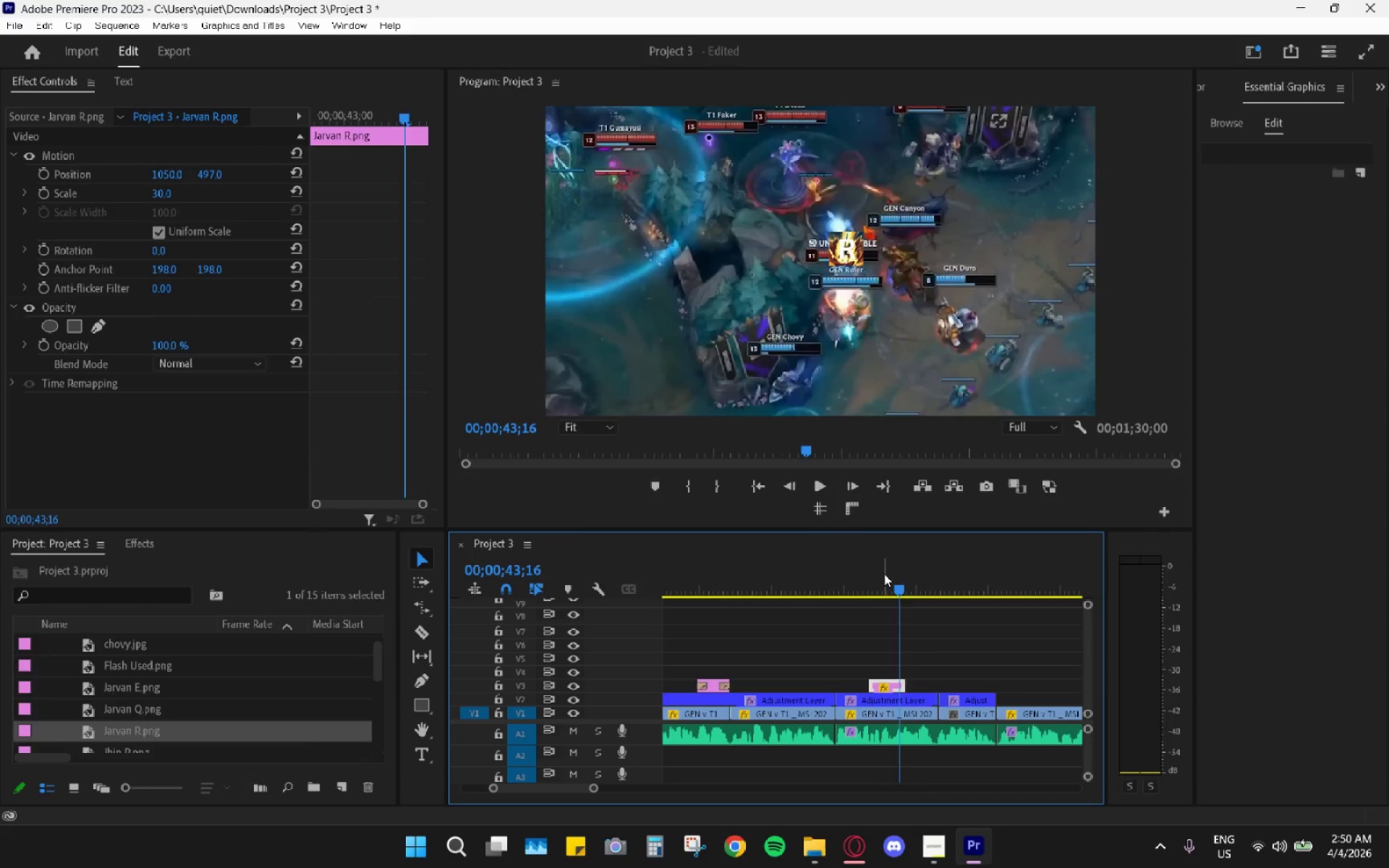 
left_click_drag(start_coordinate=[884, 573], to_coordinate=[834, 567])
 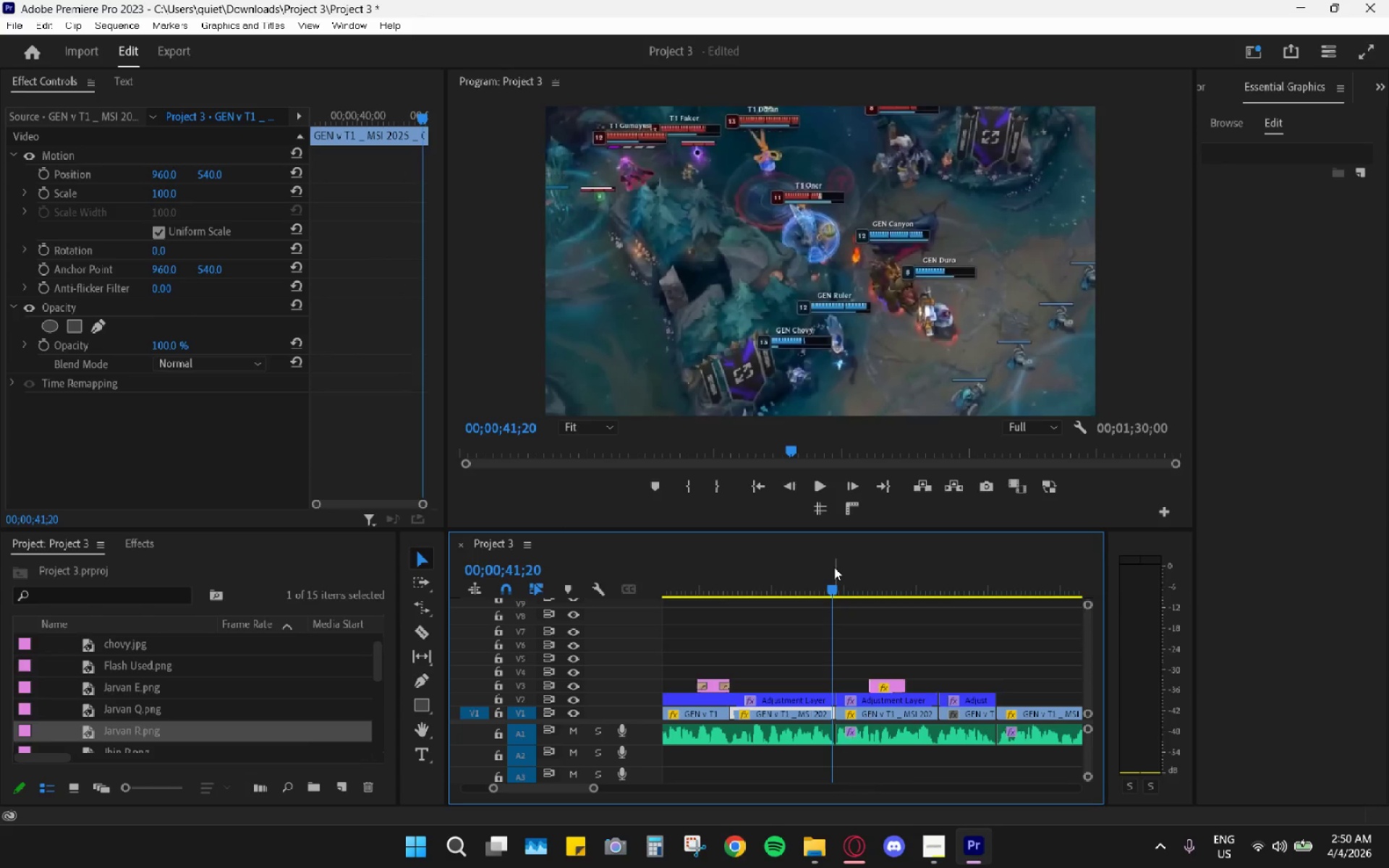 
key(Space)
 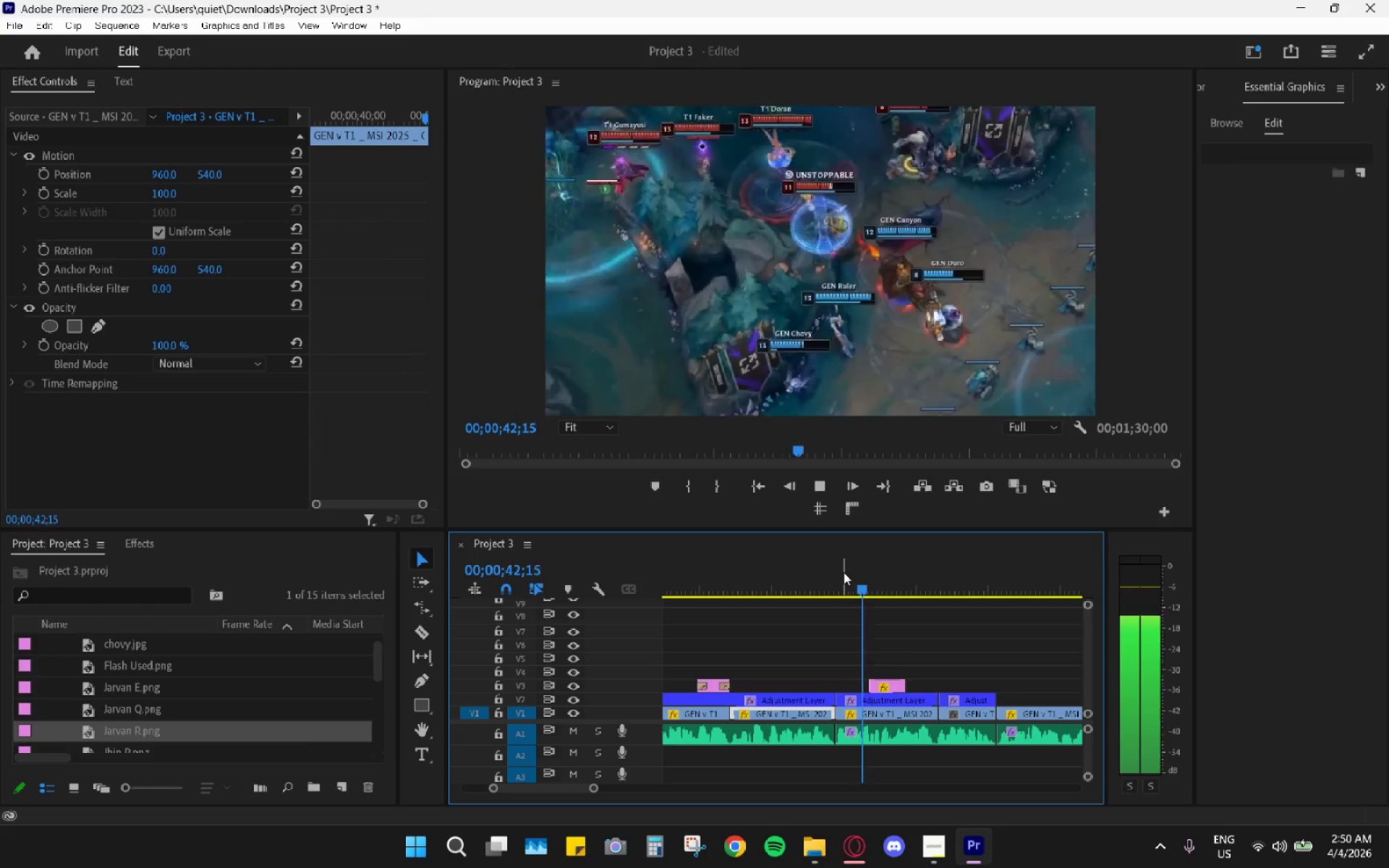 
key(Space)
 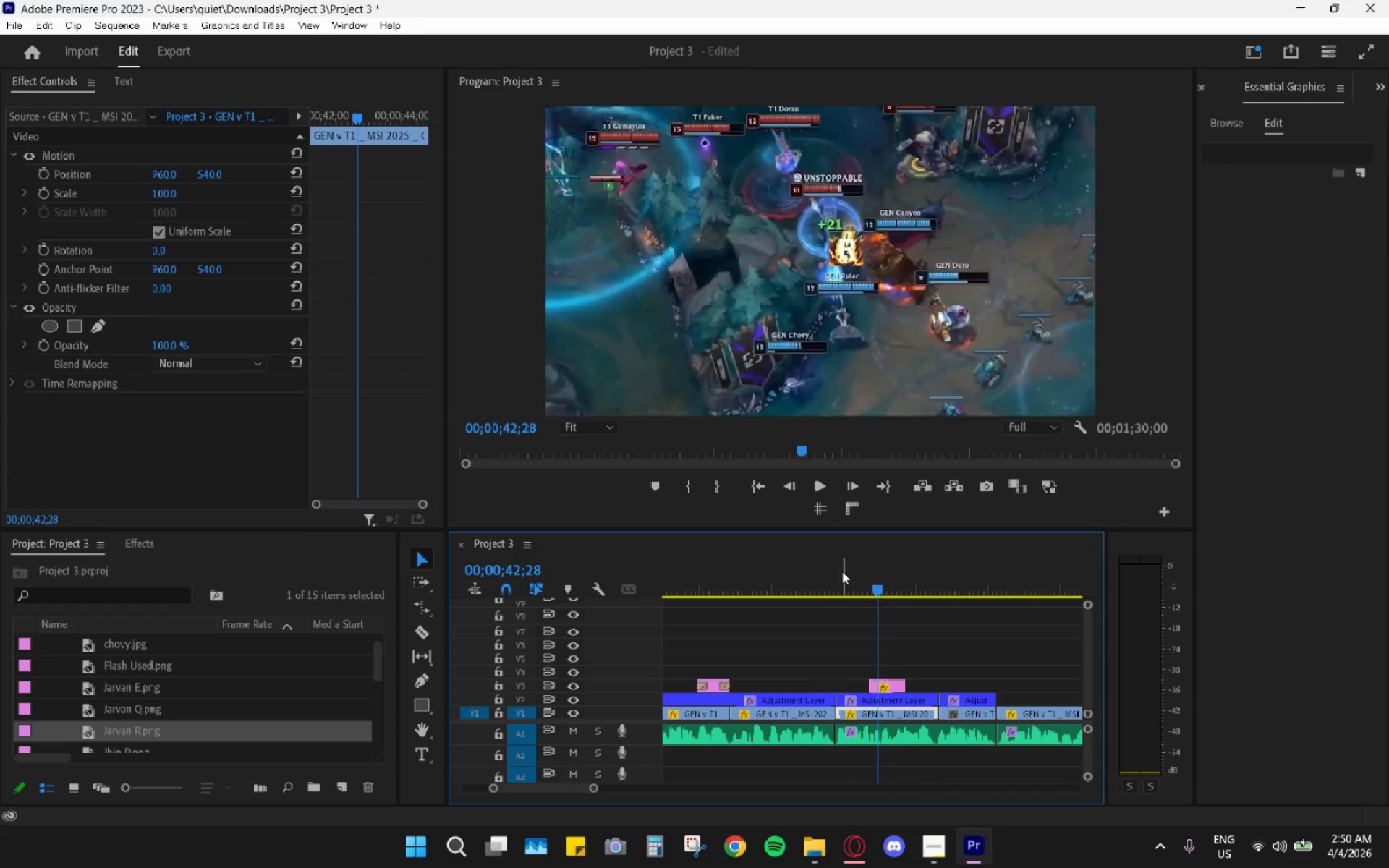 
left_click_drag(start_coordinate=[838, 570], to_coordinate=[804, 562])
 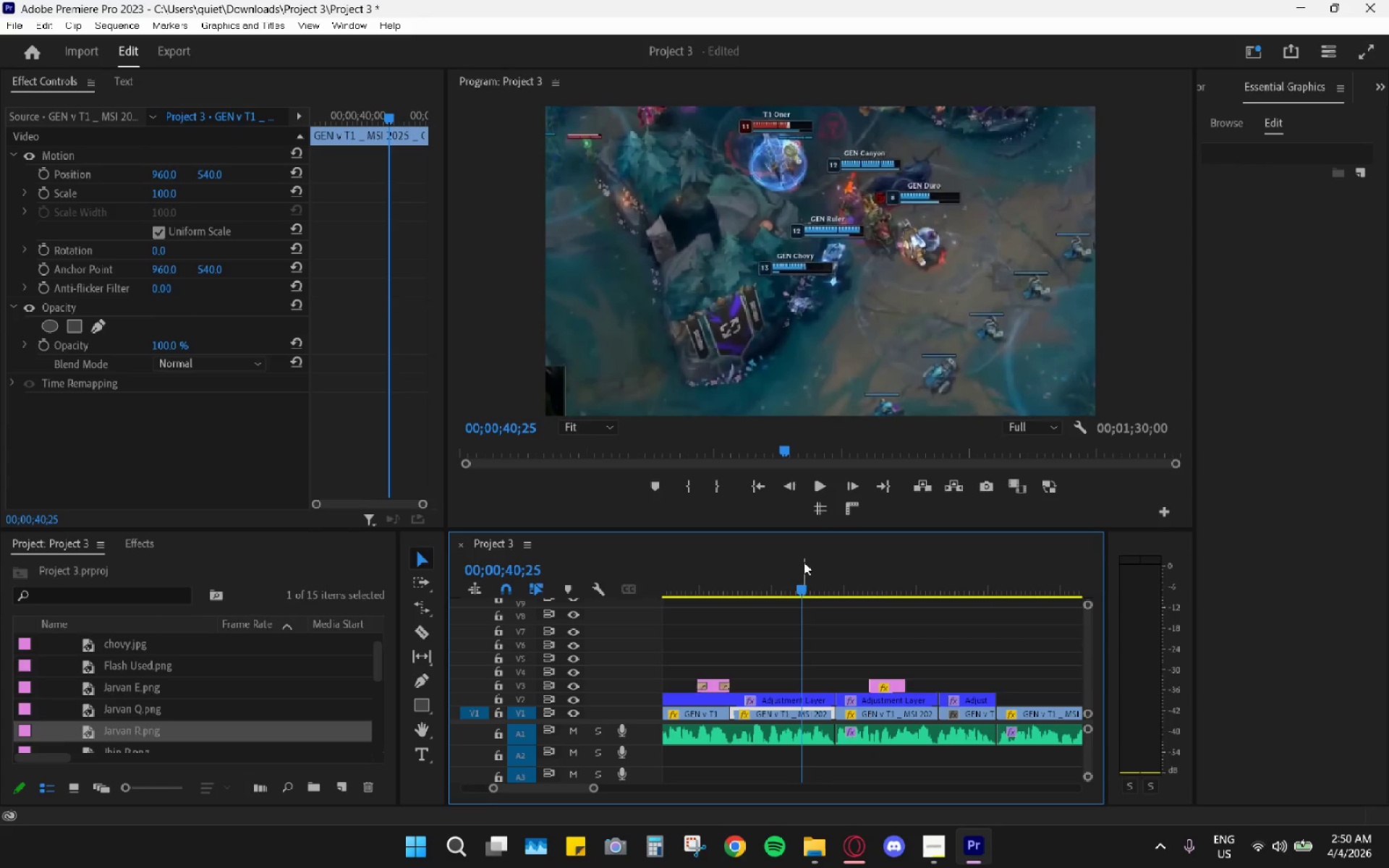 
key(Space)
 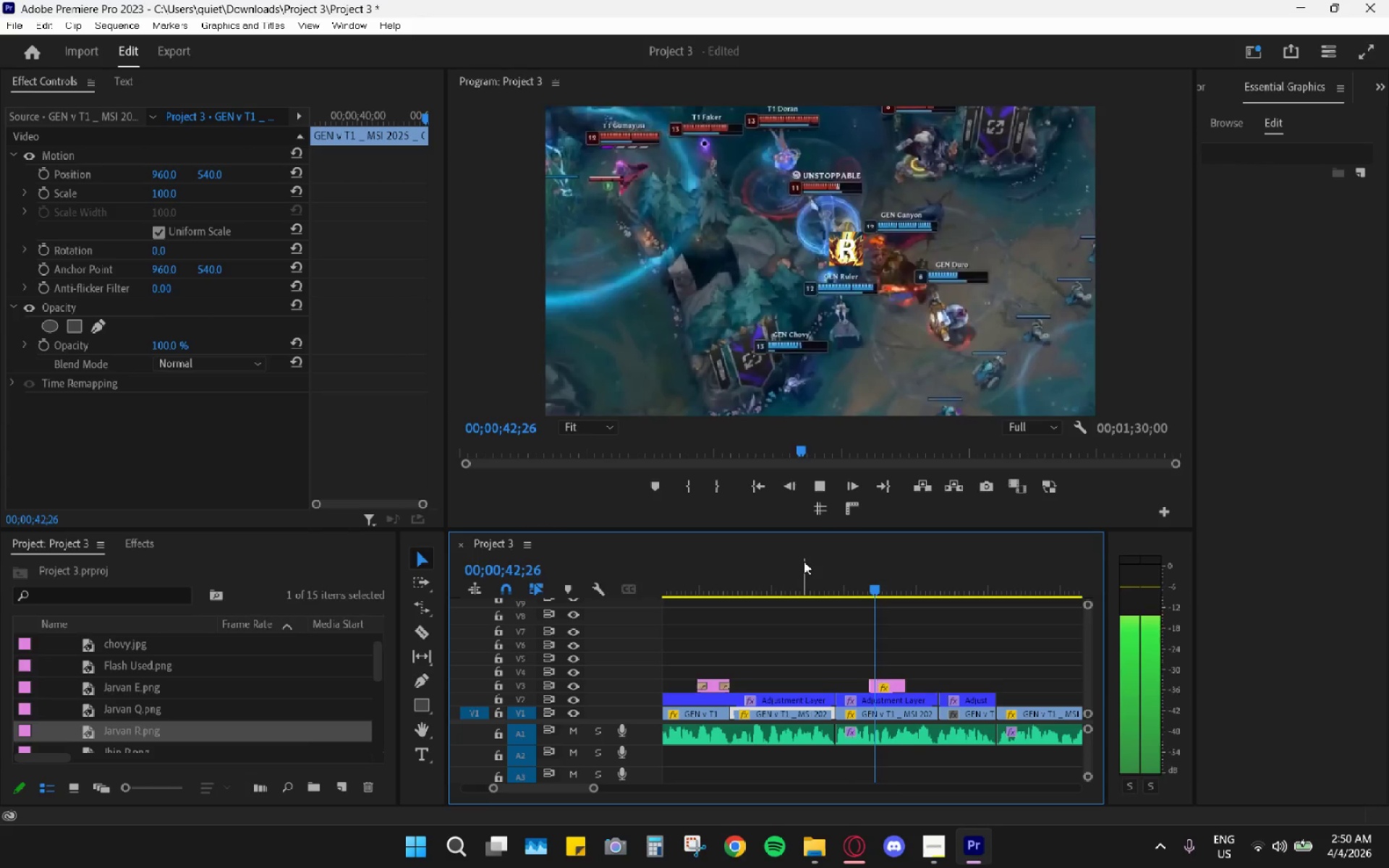 
key(Space)
 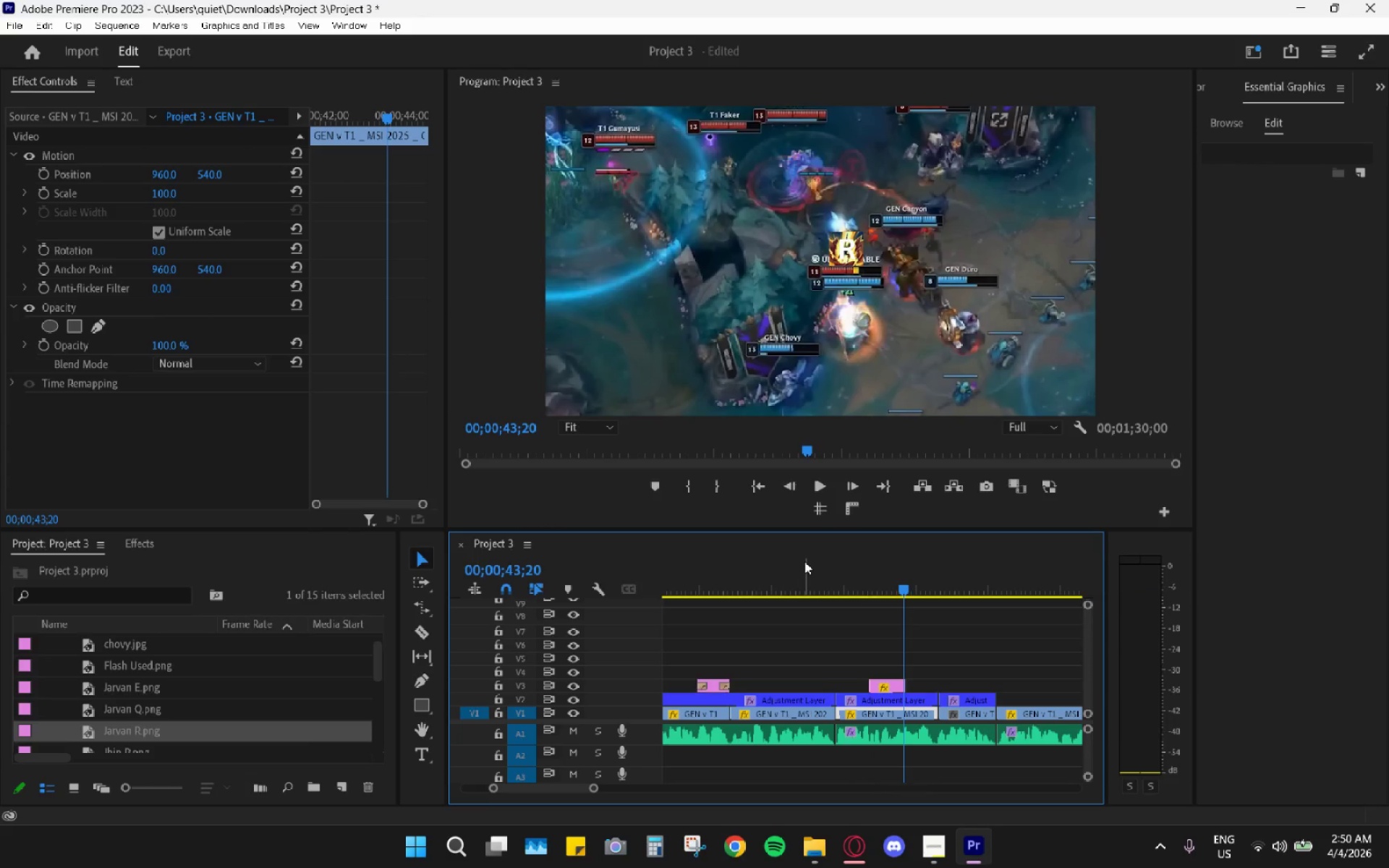 
key(Space)
 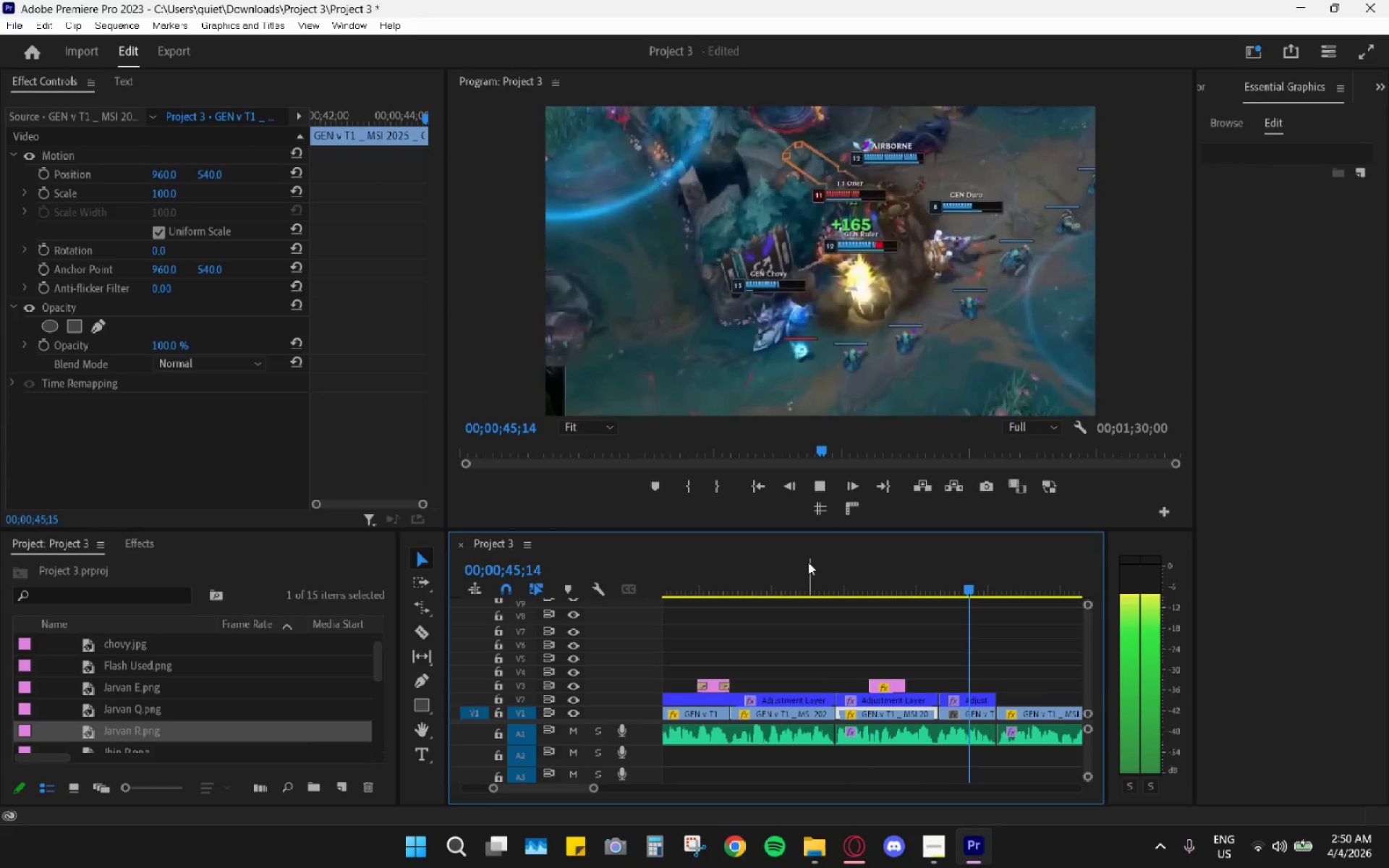 
key(Space)
 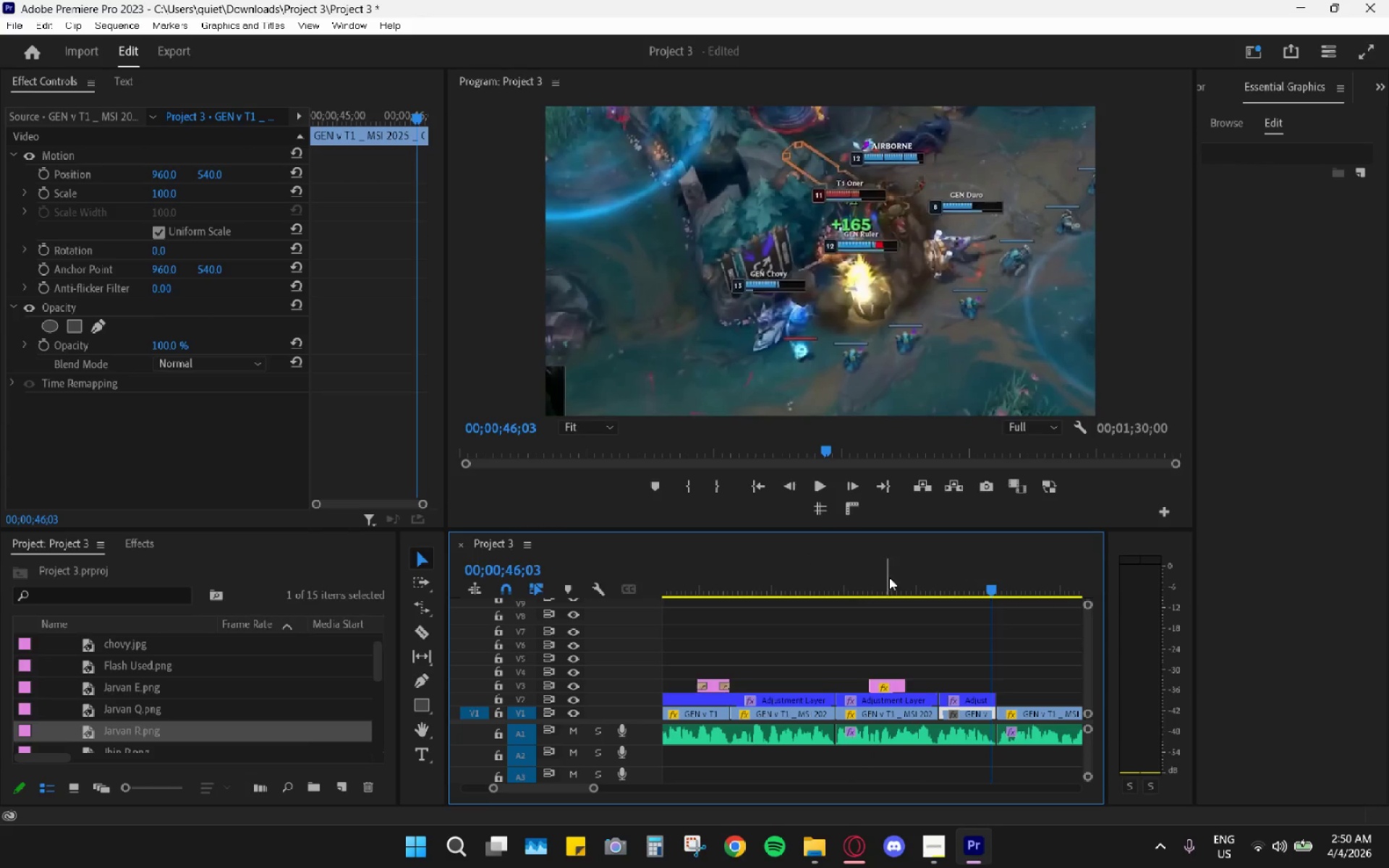 
key(Space)
 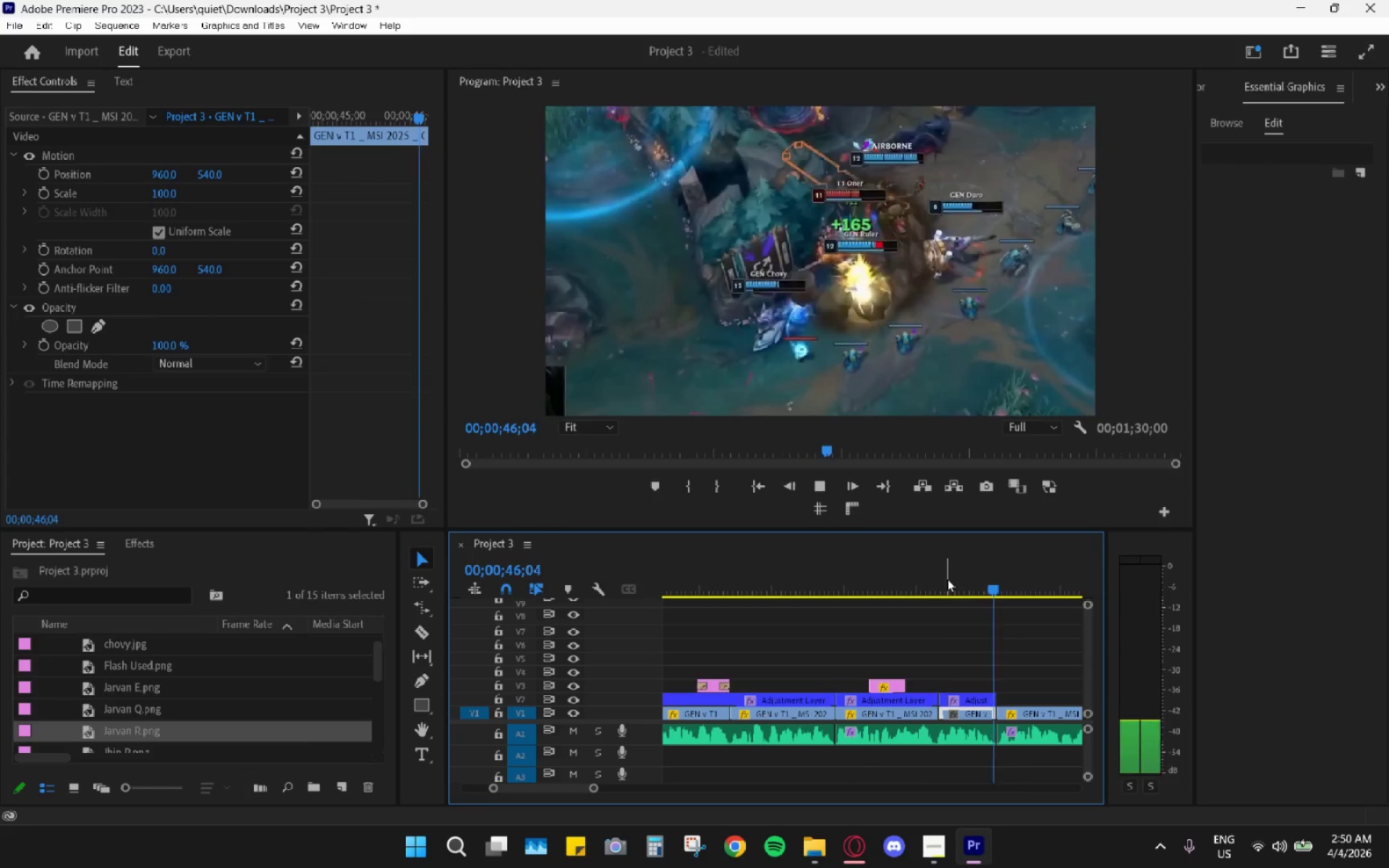 
left_click_drag(start_coordinate=[942, 578], to_coordinate=[949, 584])
 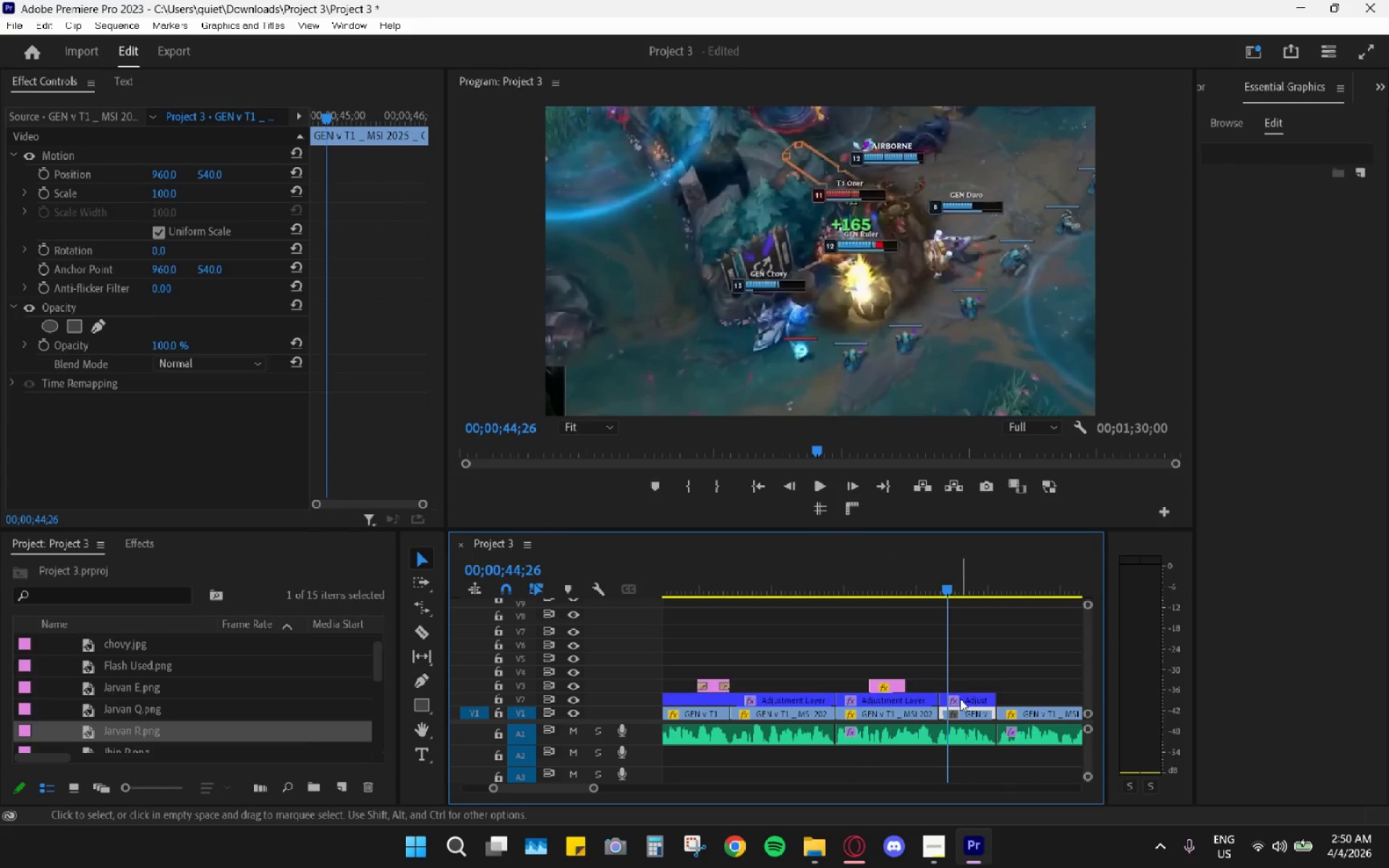 
left_click([963, 701])
 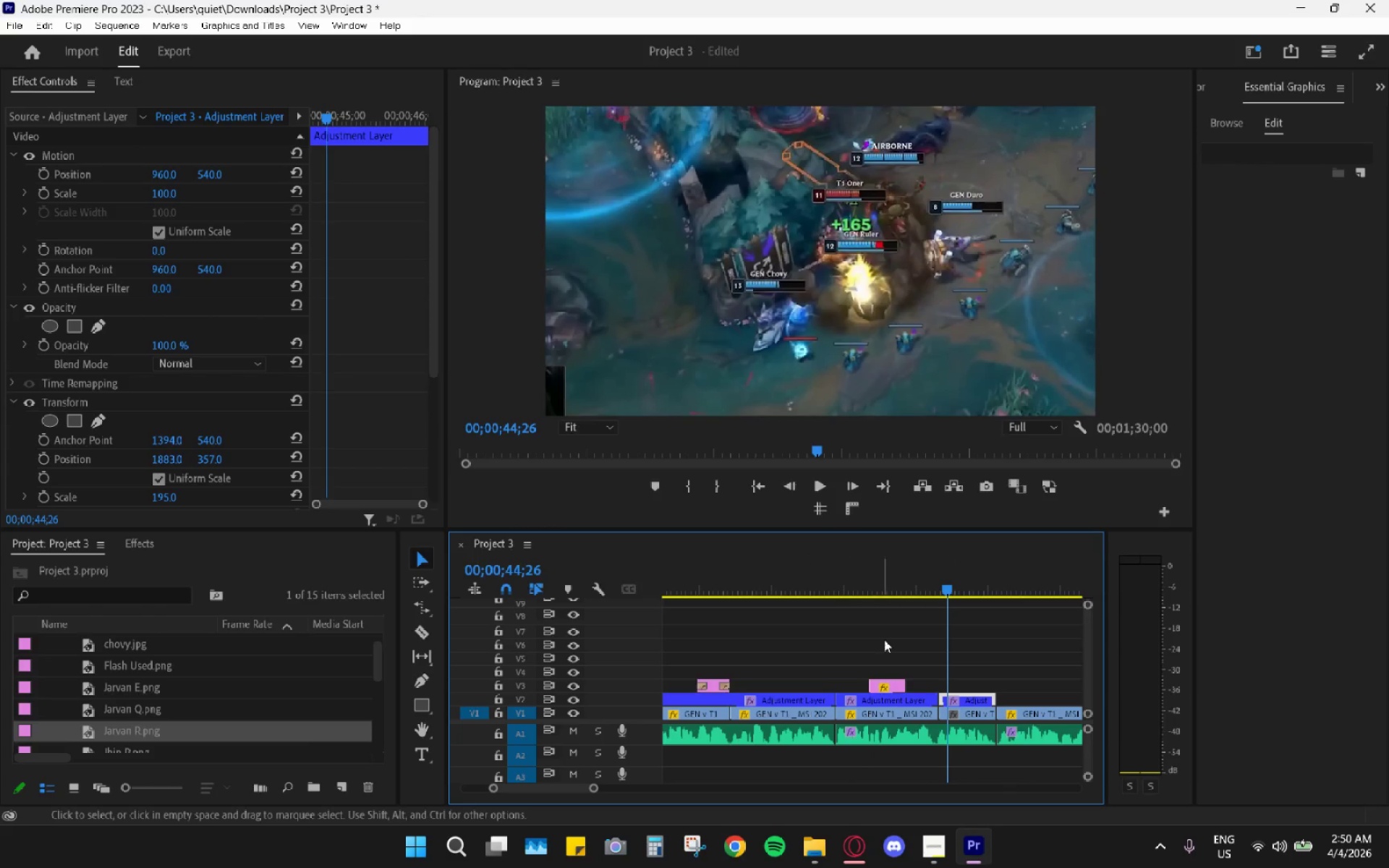 
scroll: coordinate [989, 681], scroll_direction: down, amount: 4.0
 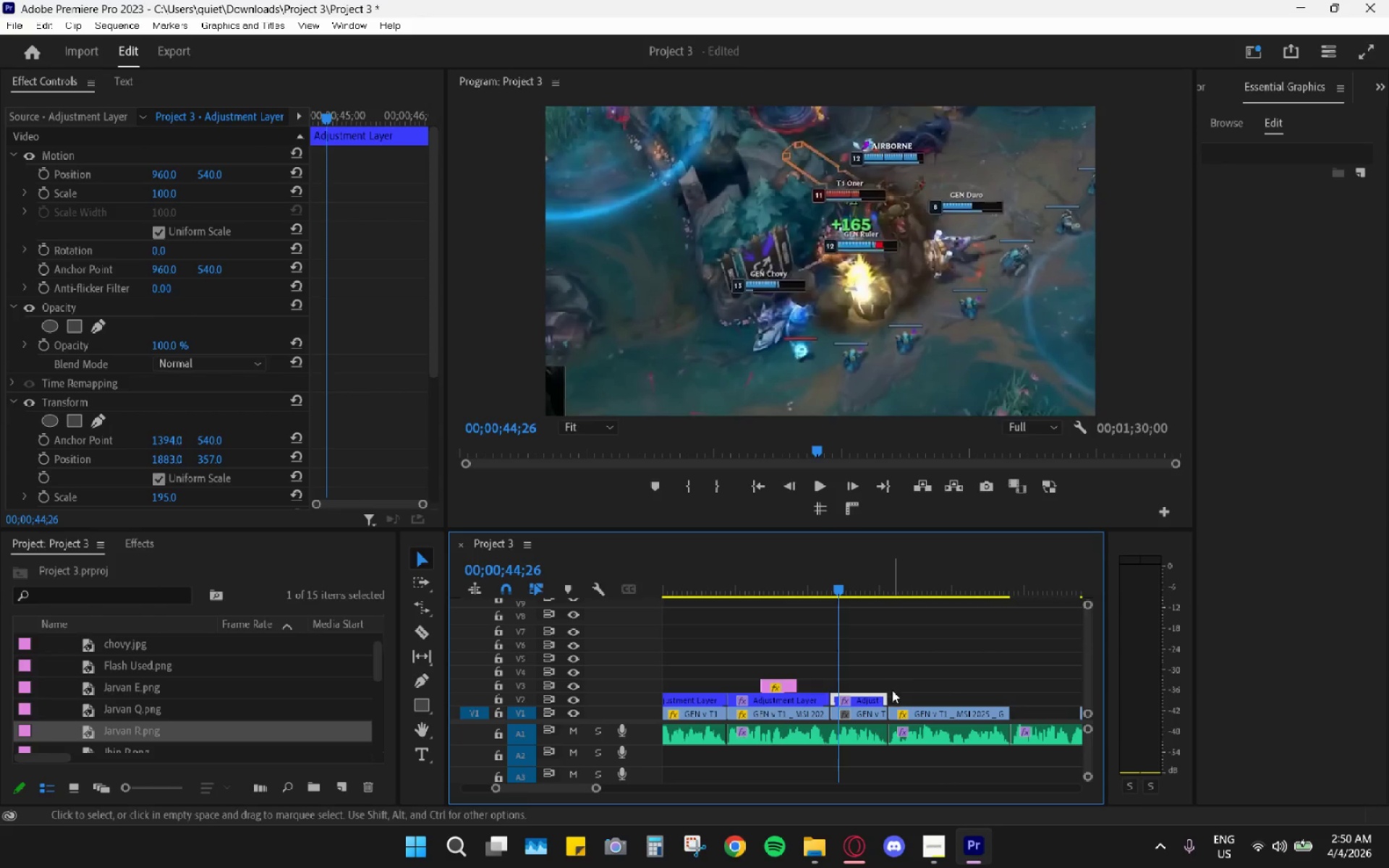 
key(R)
 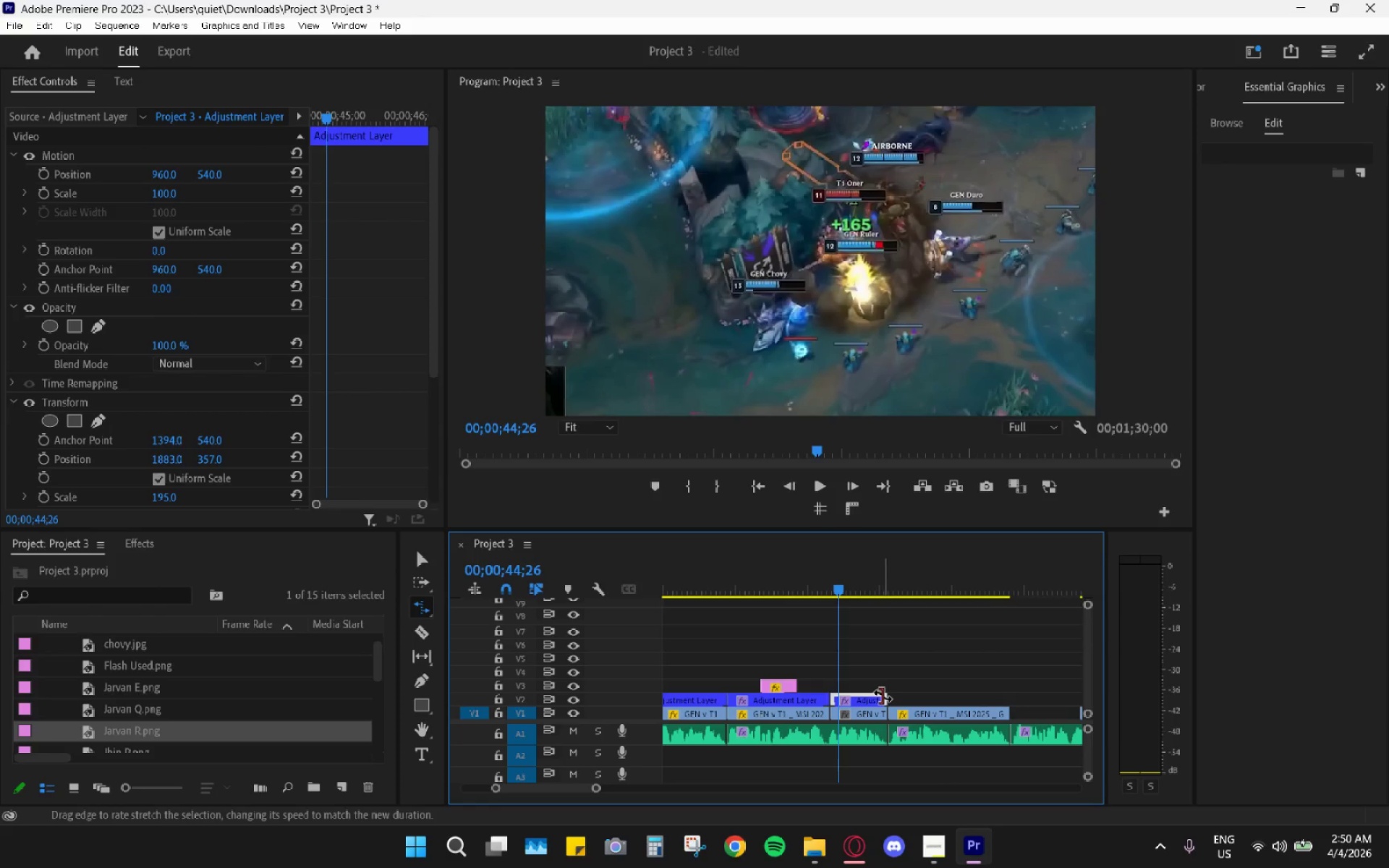 
left_click_drag(start_coordinate=[884, 697], to_coordinate=[1003, 703])
 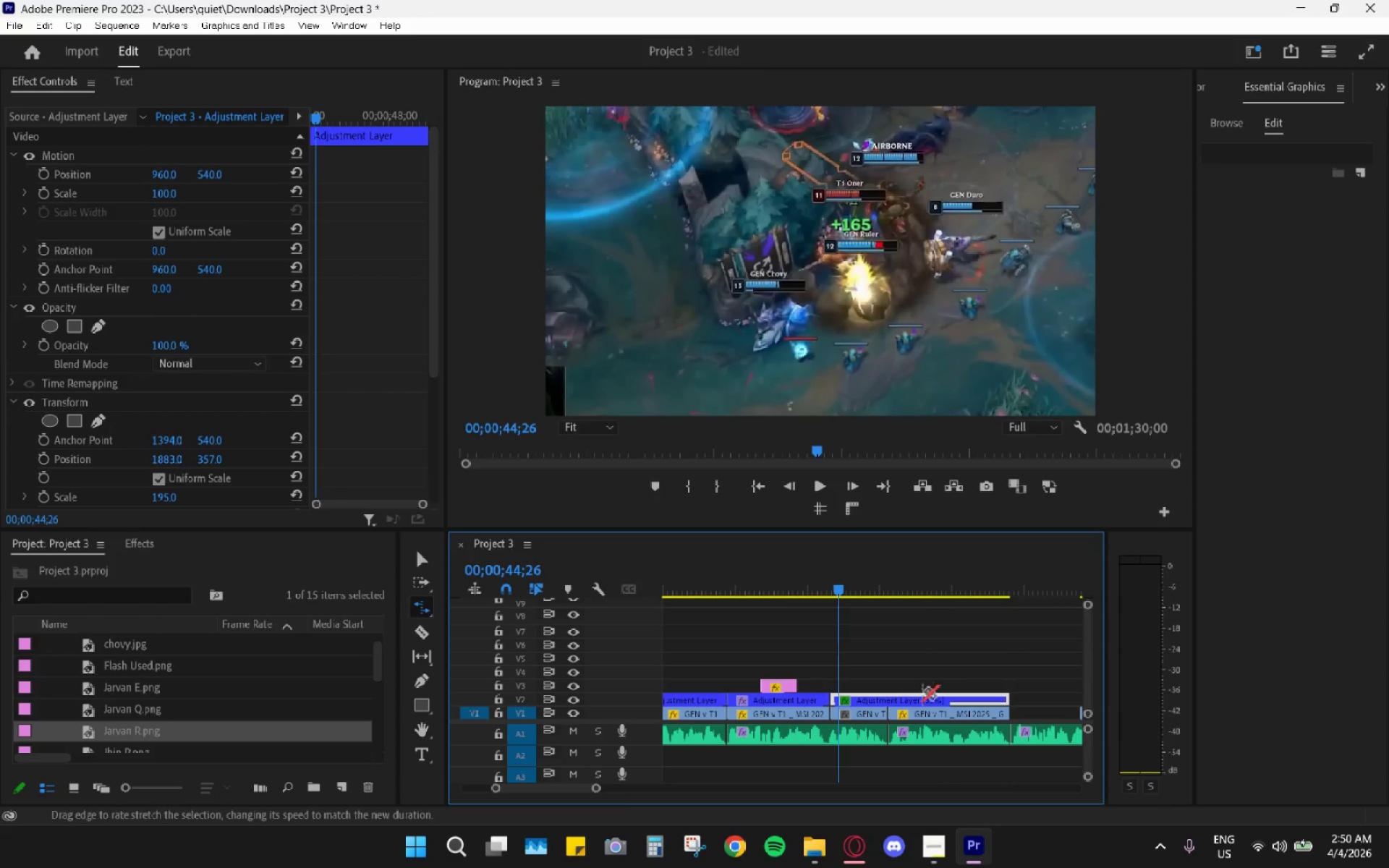 
type(cv)
 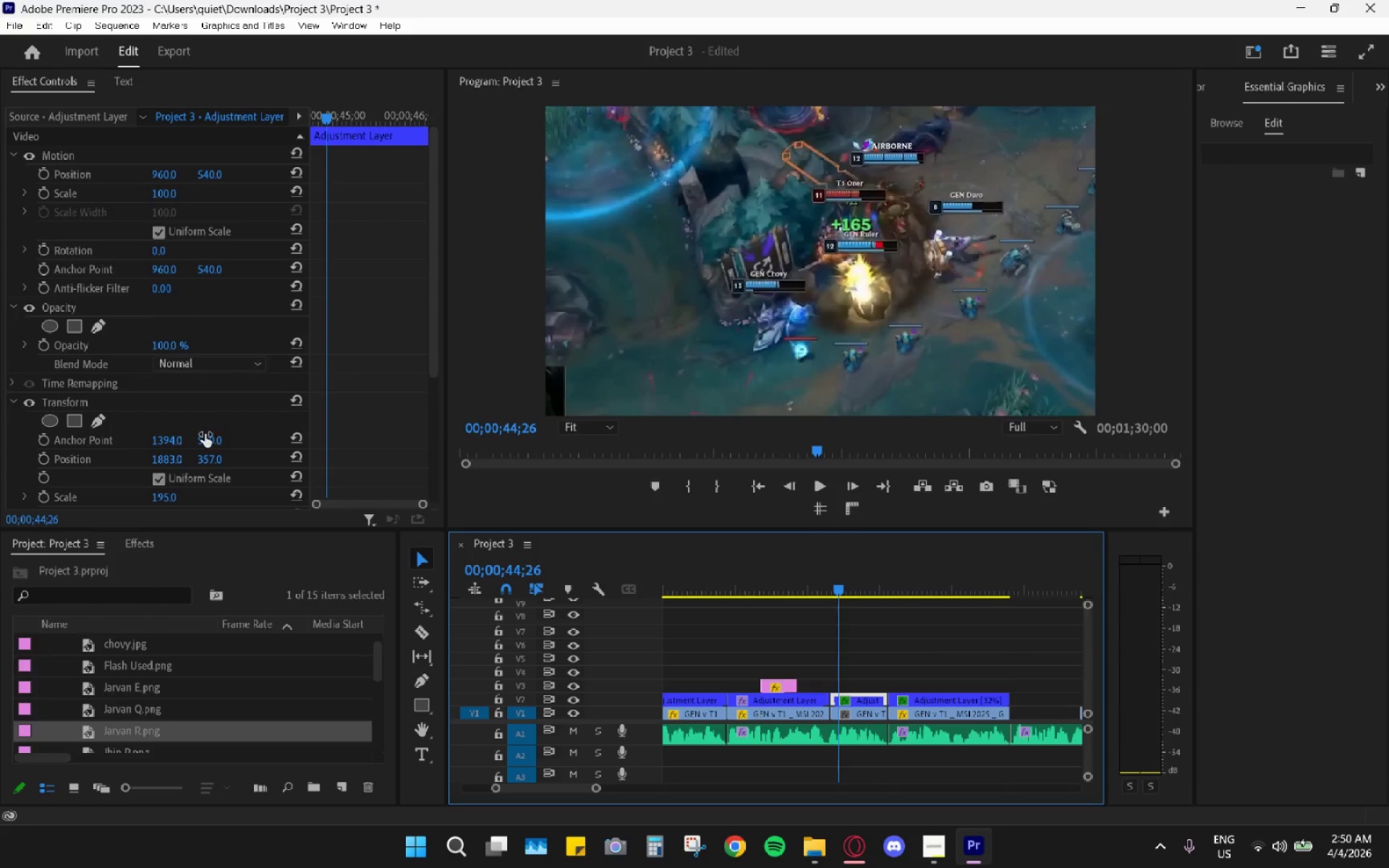 
scroll: coordinate [401, 441], scroll_direction: down, amount: 8.0
 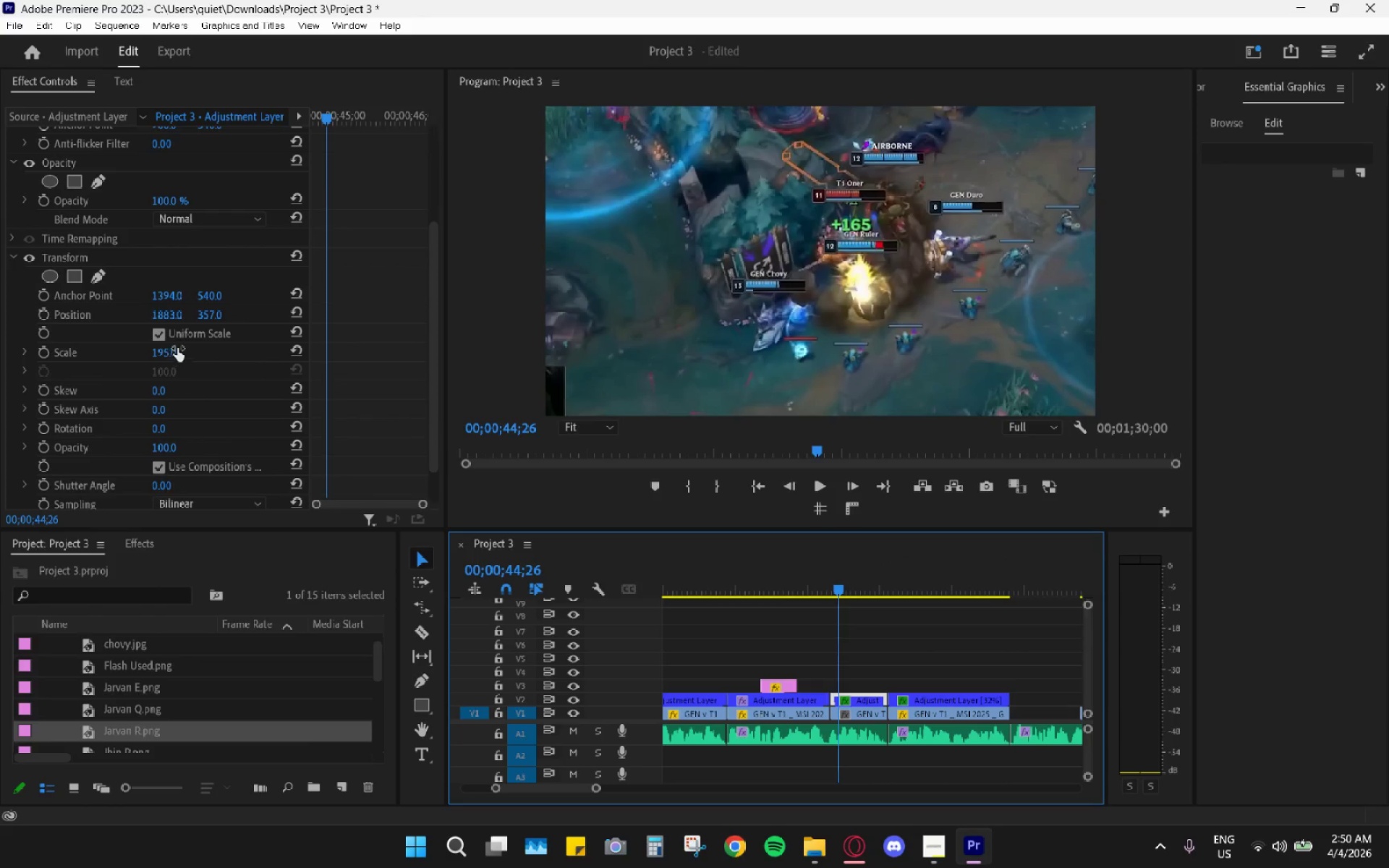 
left_click_drag(start_coordinate=[170, 351], to_coordinate=[185, 353])
 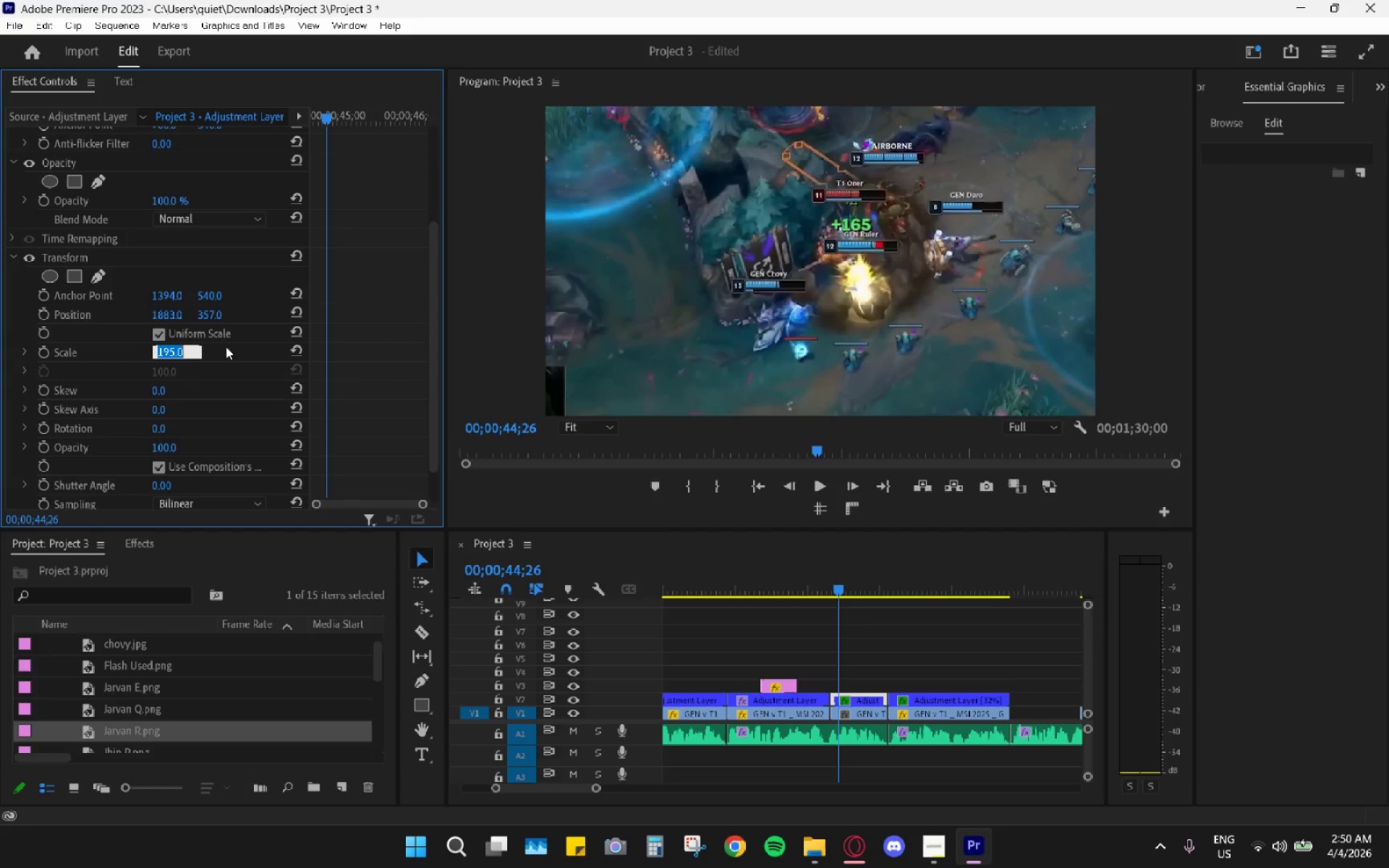 
key(Numpad2)
 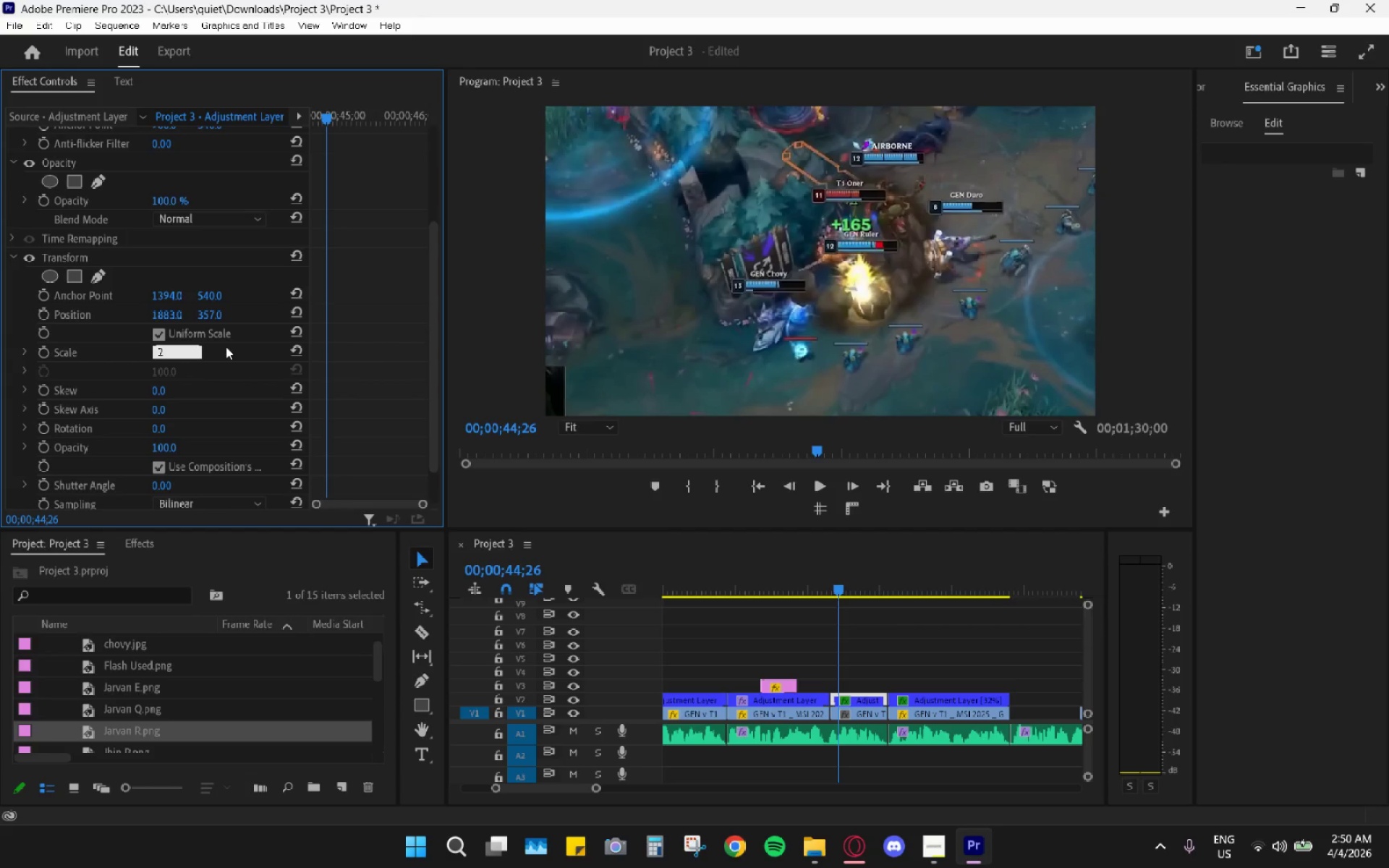 
key(Numpad1)
 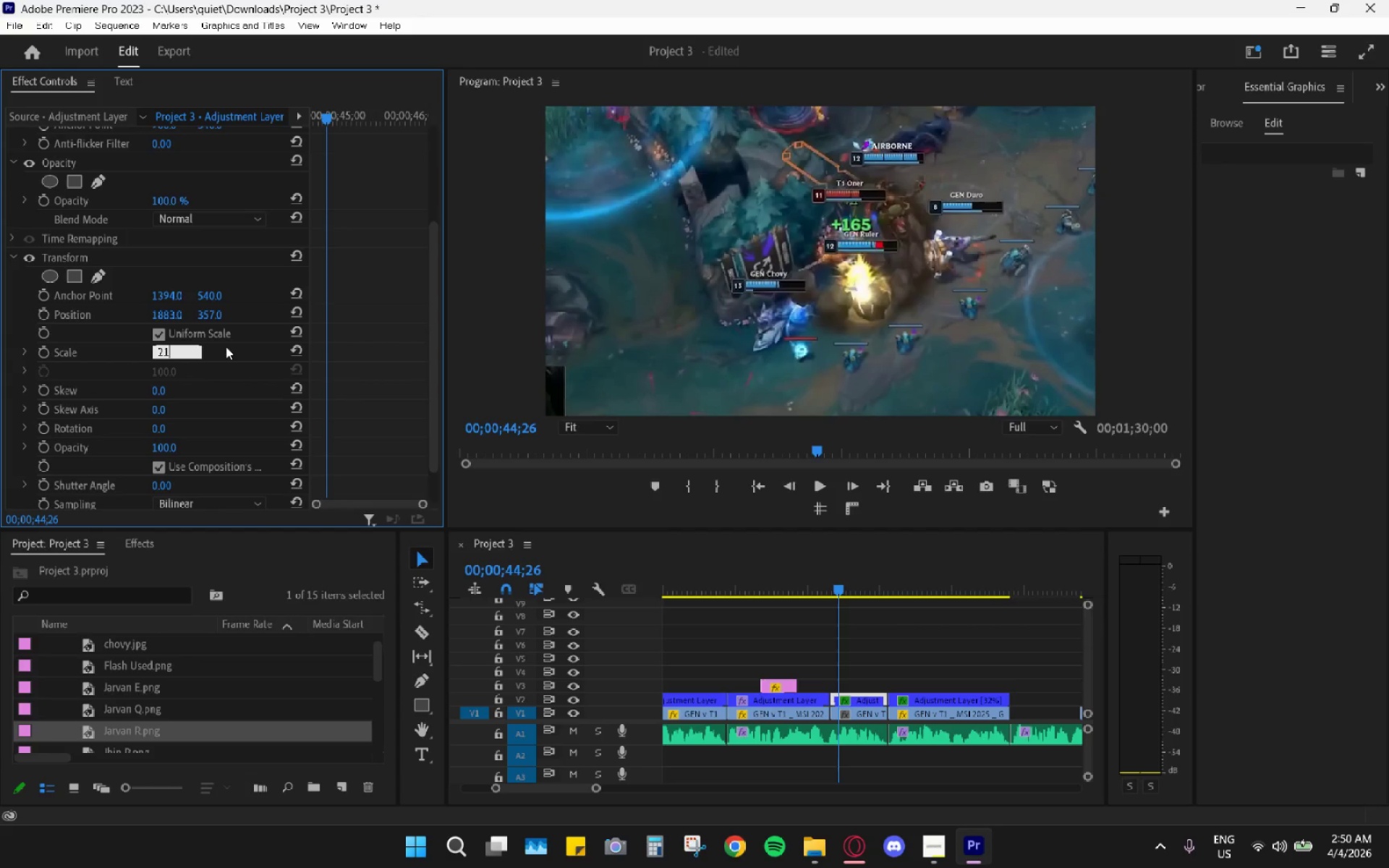 
key(Numpad0)
 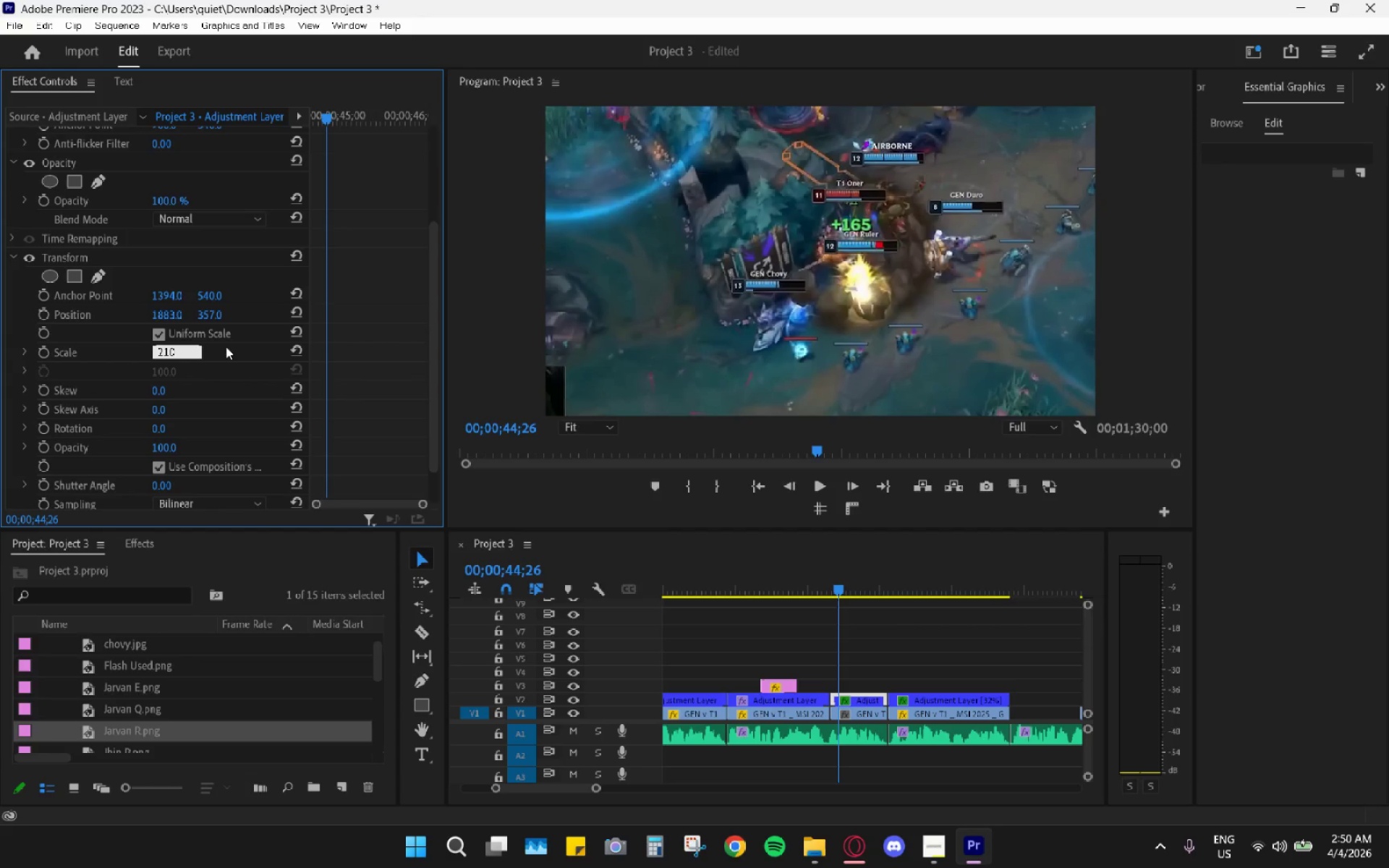 
key(Enter)
 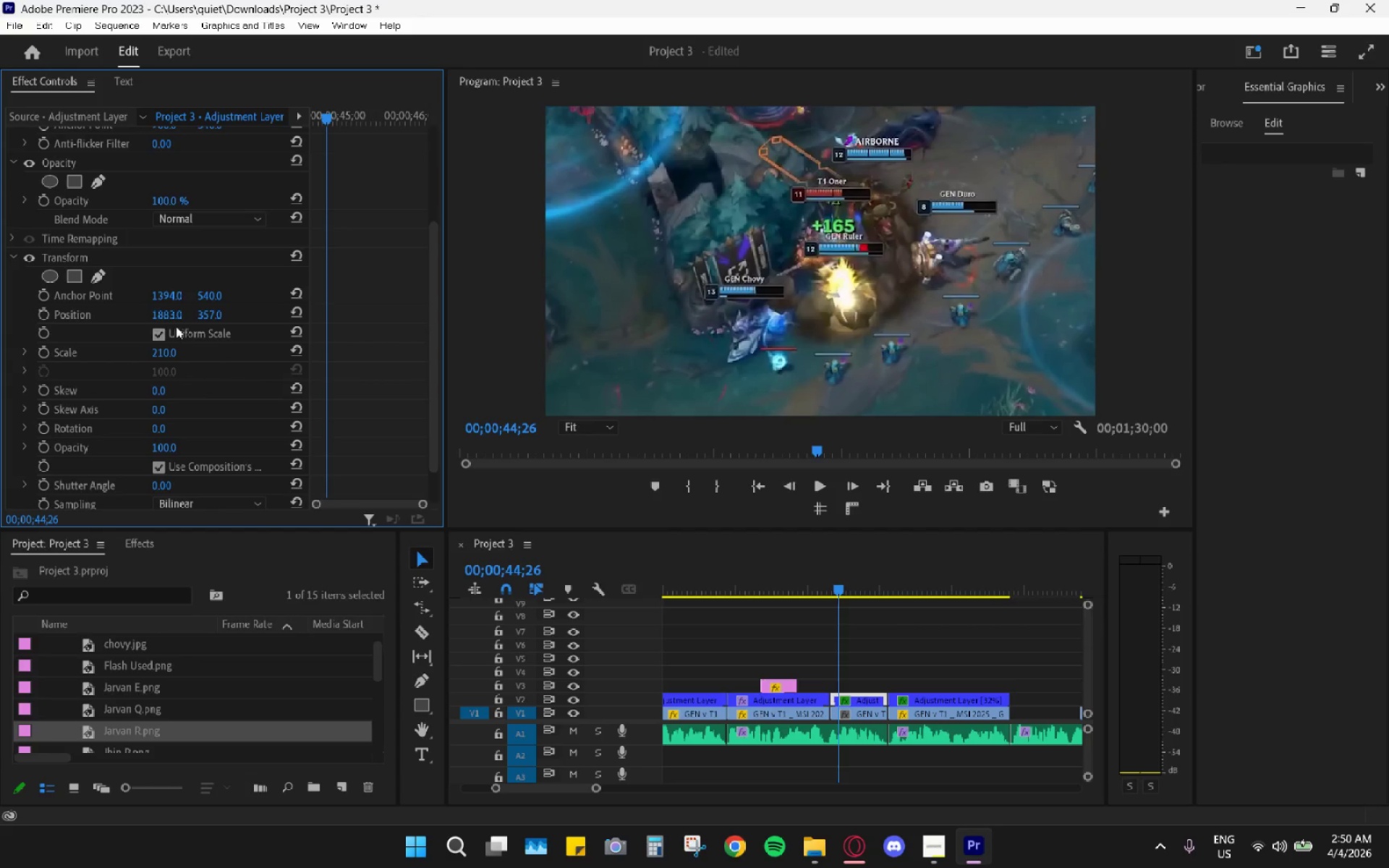 
left_click_drag(start_coordinate=[158, 314], to_coordinate=[292, 297])
 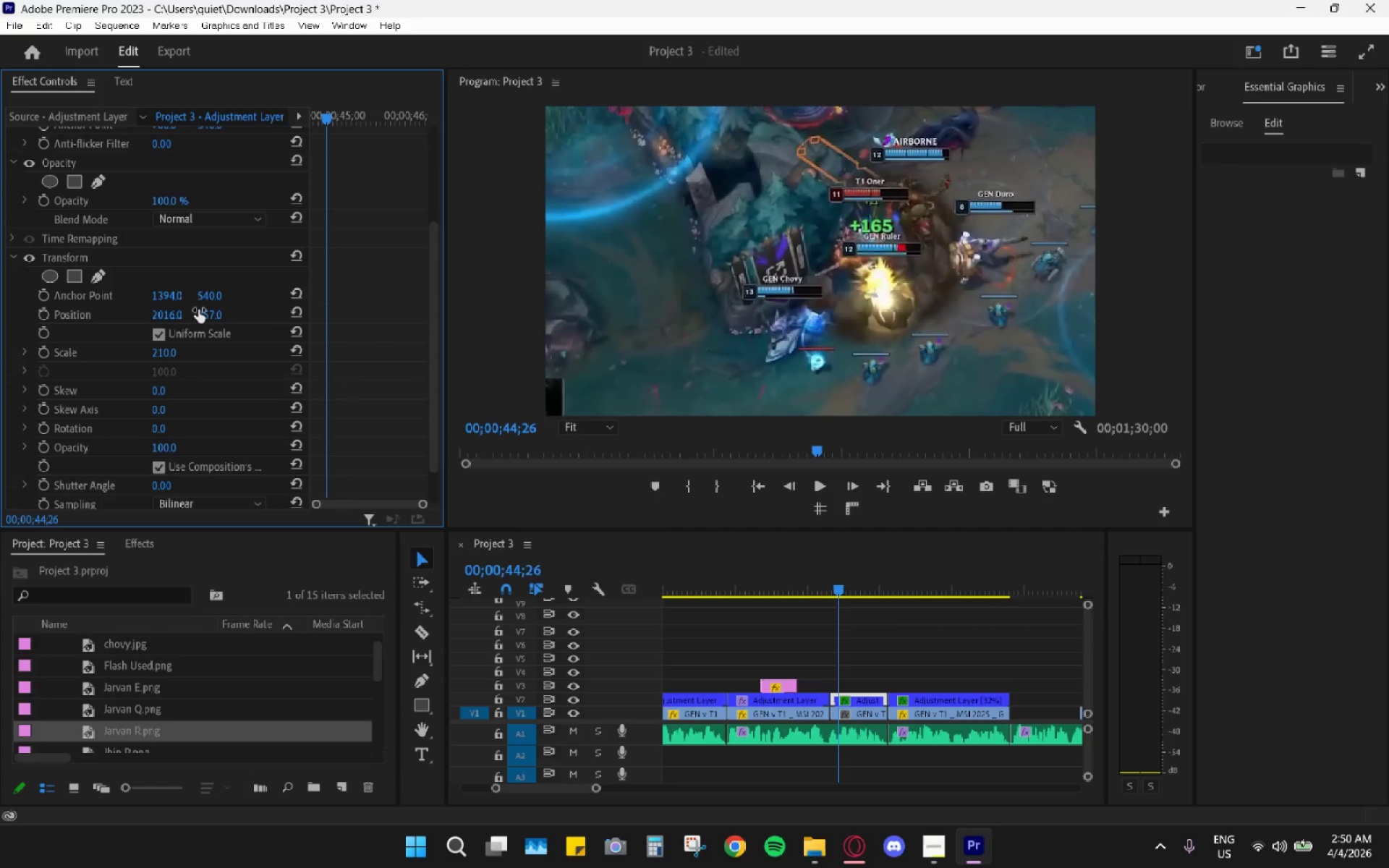 
left_click_drag(start_coordinate=[202, 312], to_coordinate=[124, 342])
 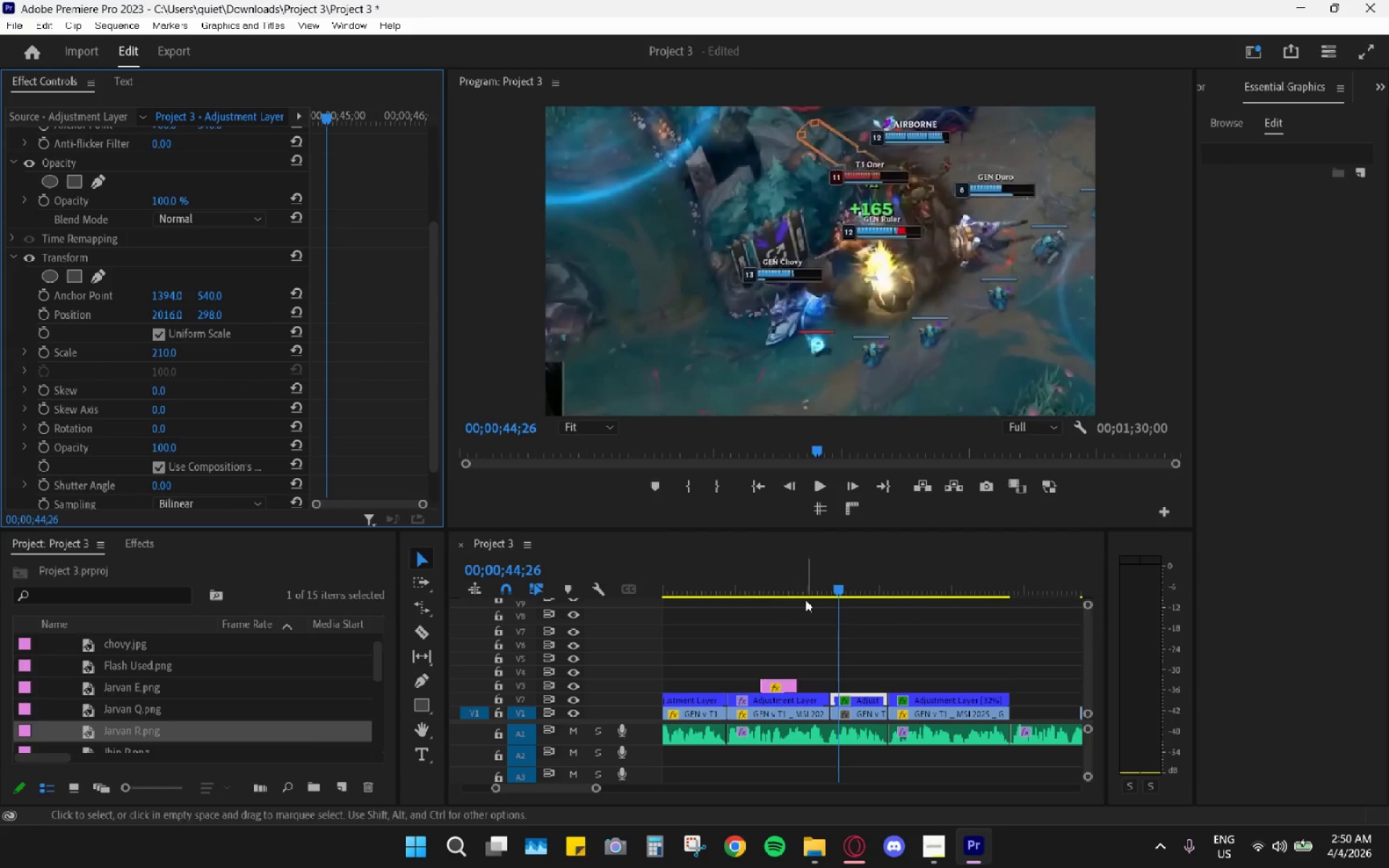 
left_click_drag(start_coordinate=[802, 580], to_coordinate=[756, 579])
 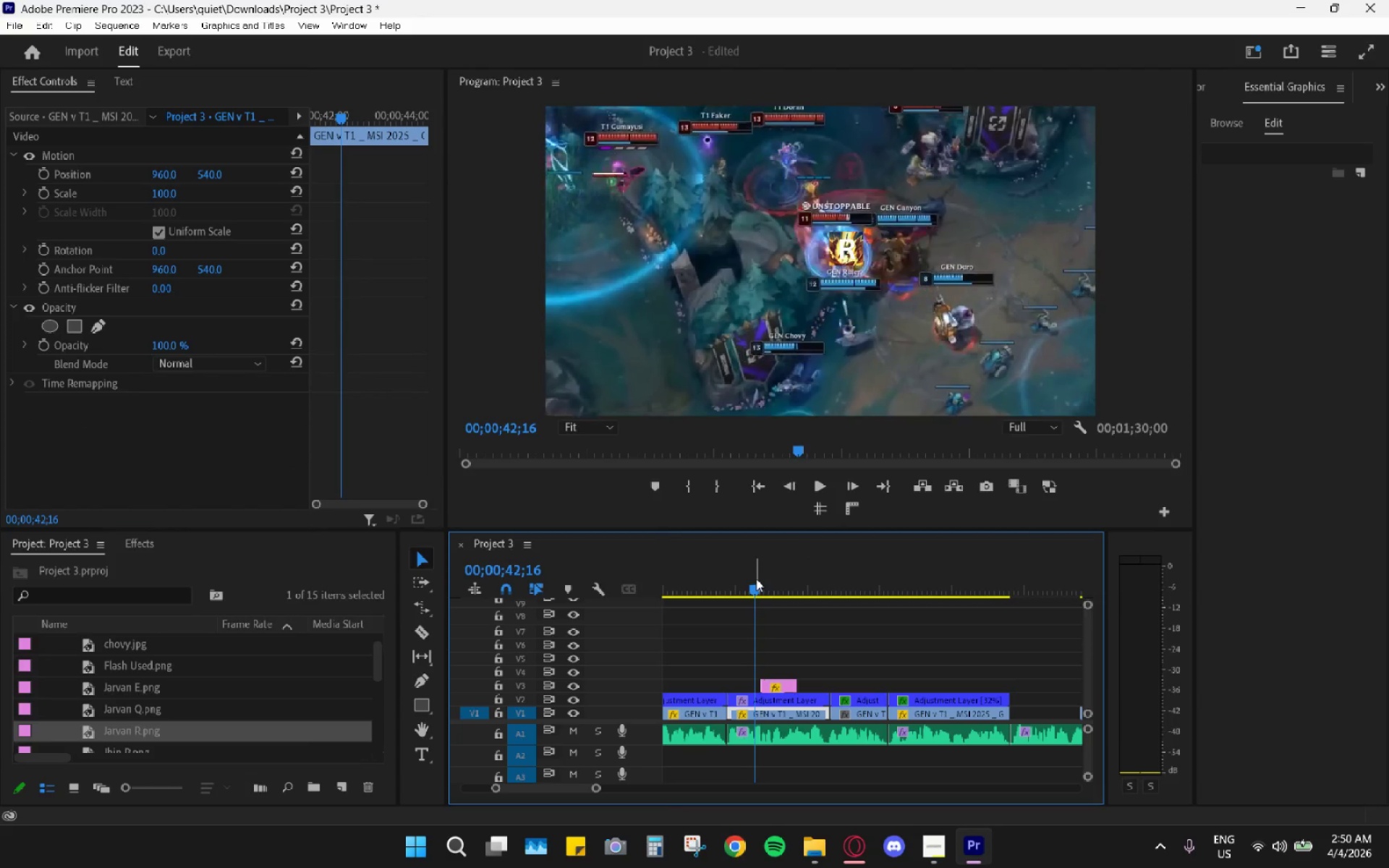 
key(Space)
 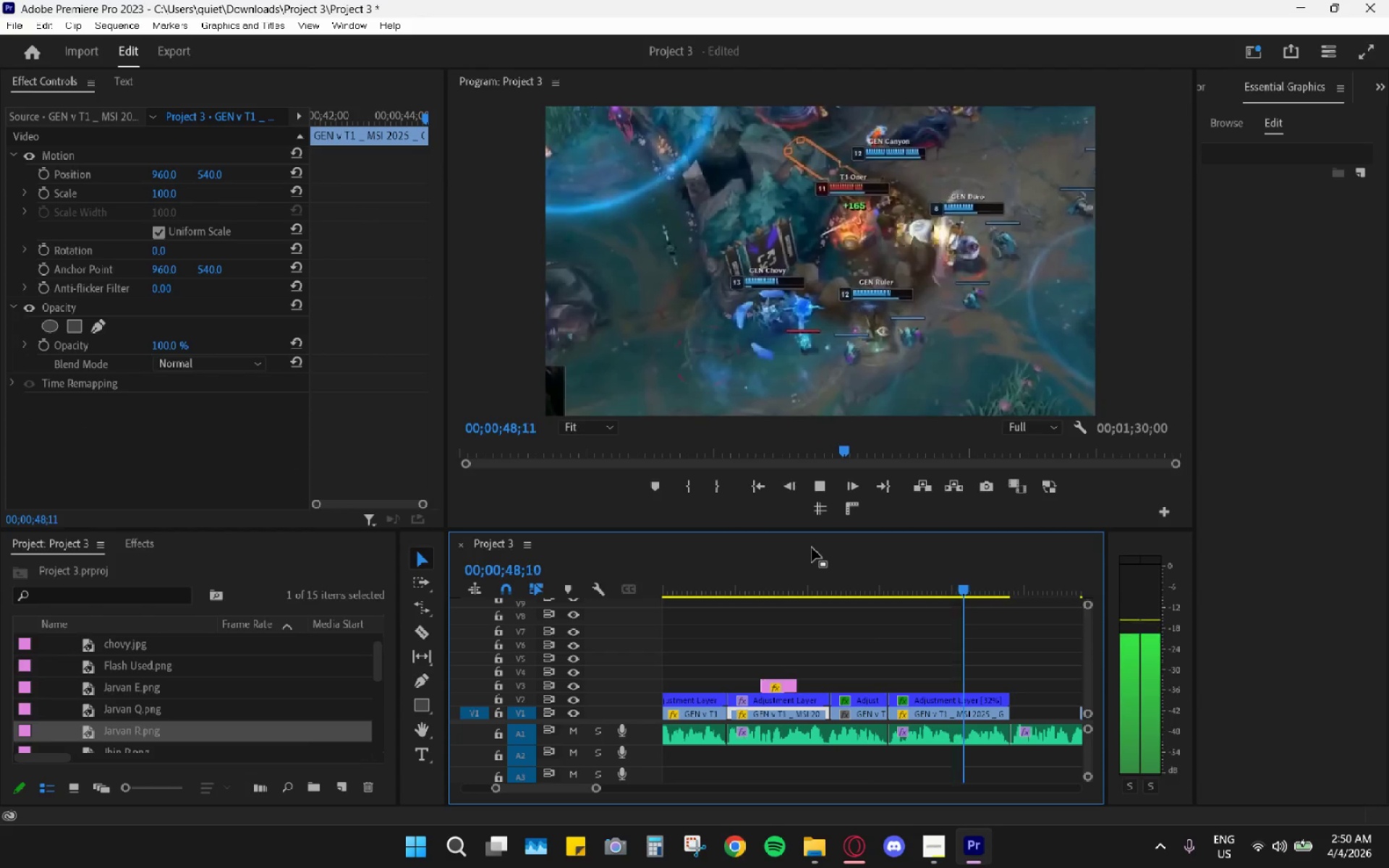 
wait(7.95)
 